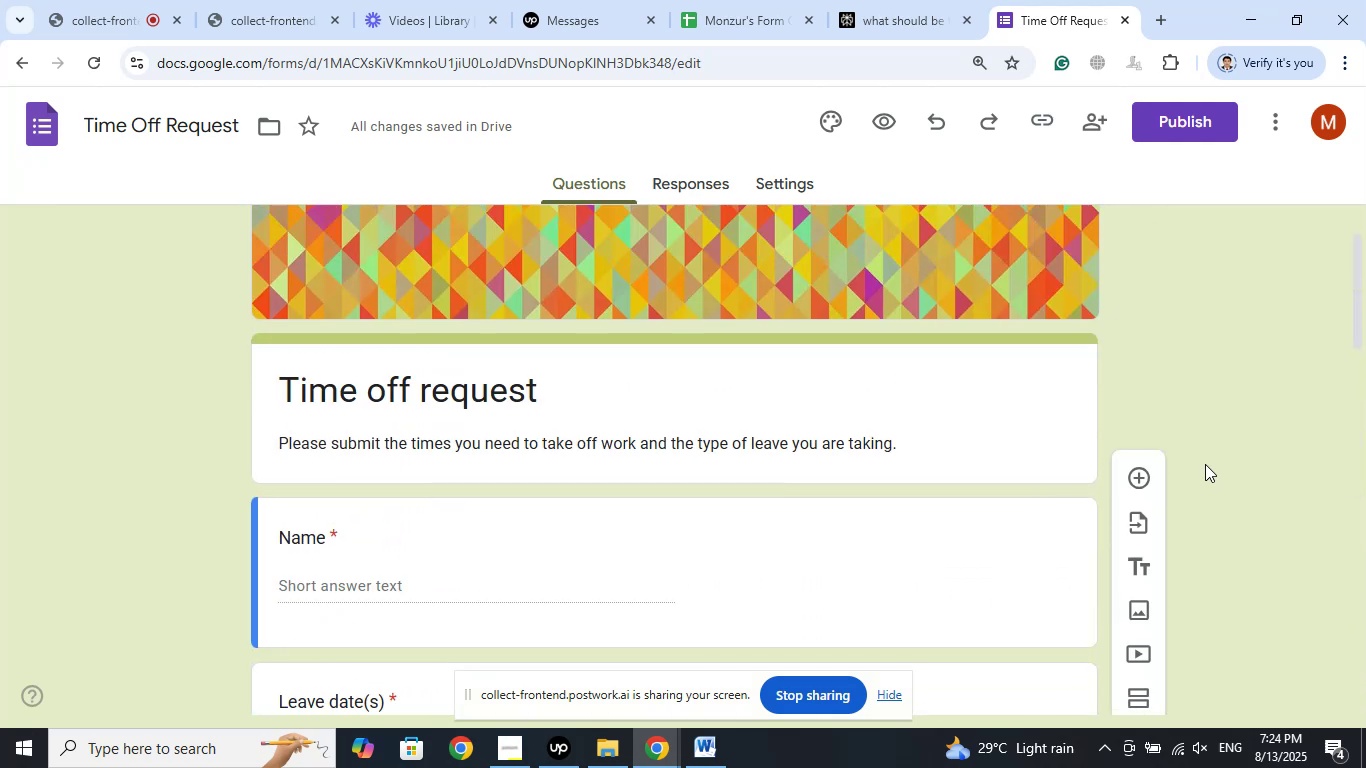 
left_click([1153, 300])
 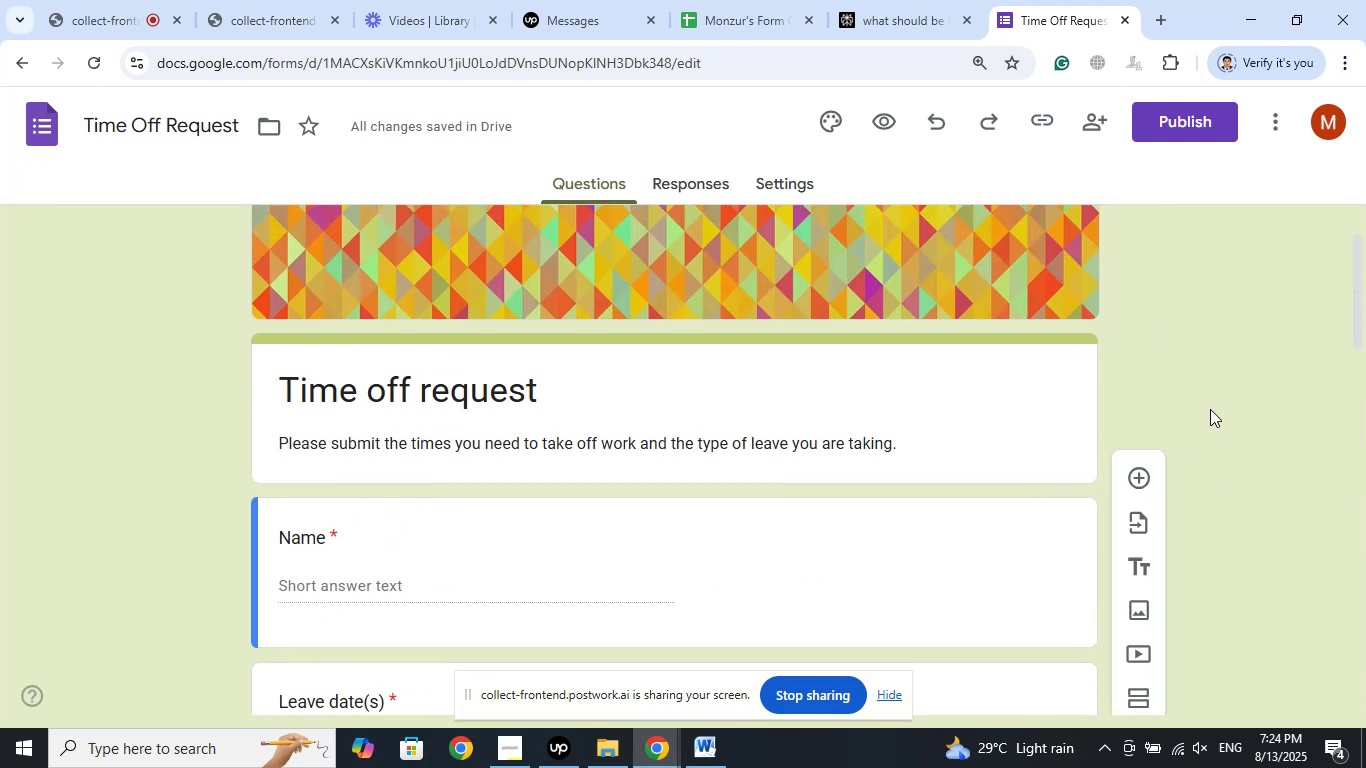 
left_click([1210, 409])
 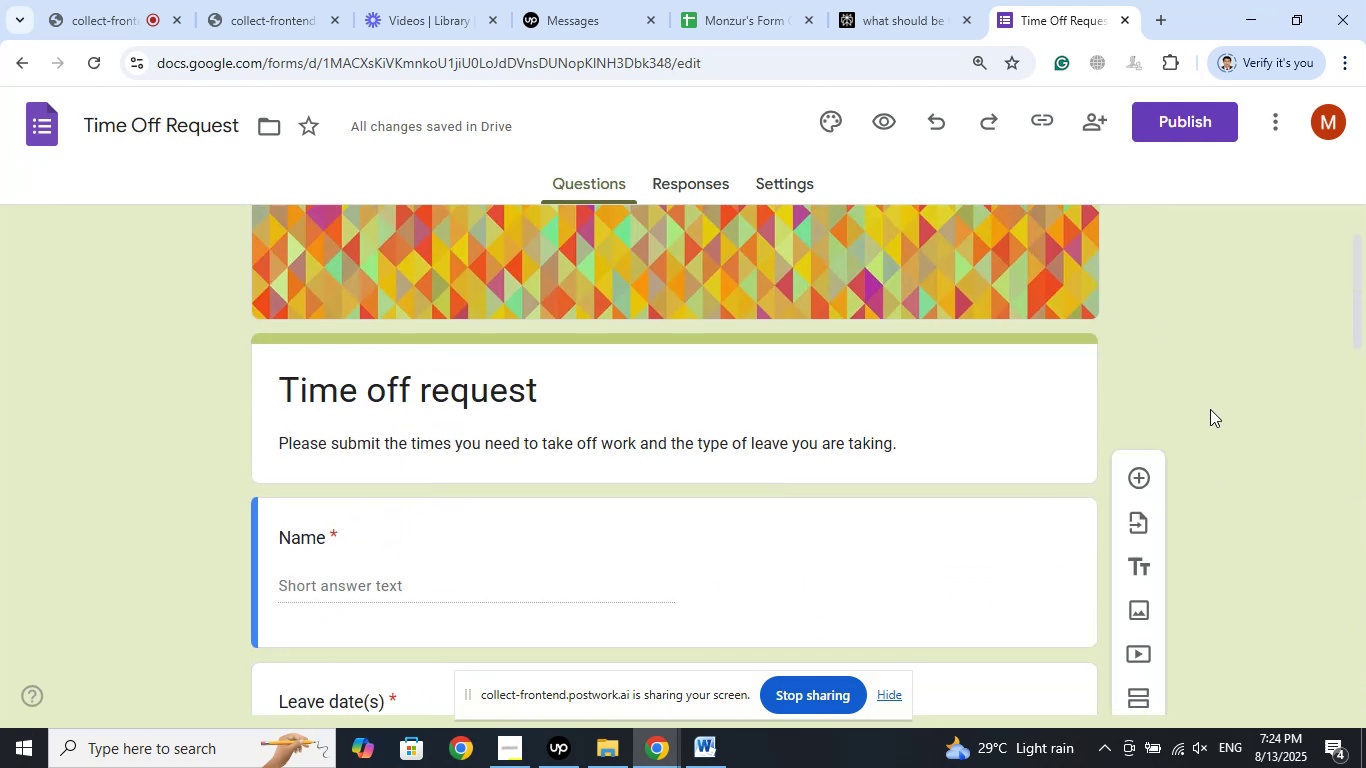 
scroll: coordinate [1210, 409], scroll_direction: down, amount: 2.0
 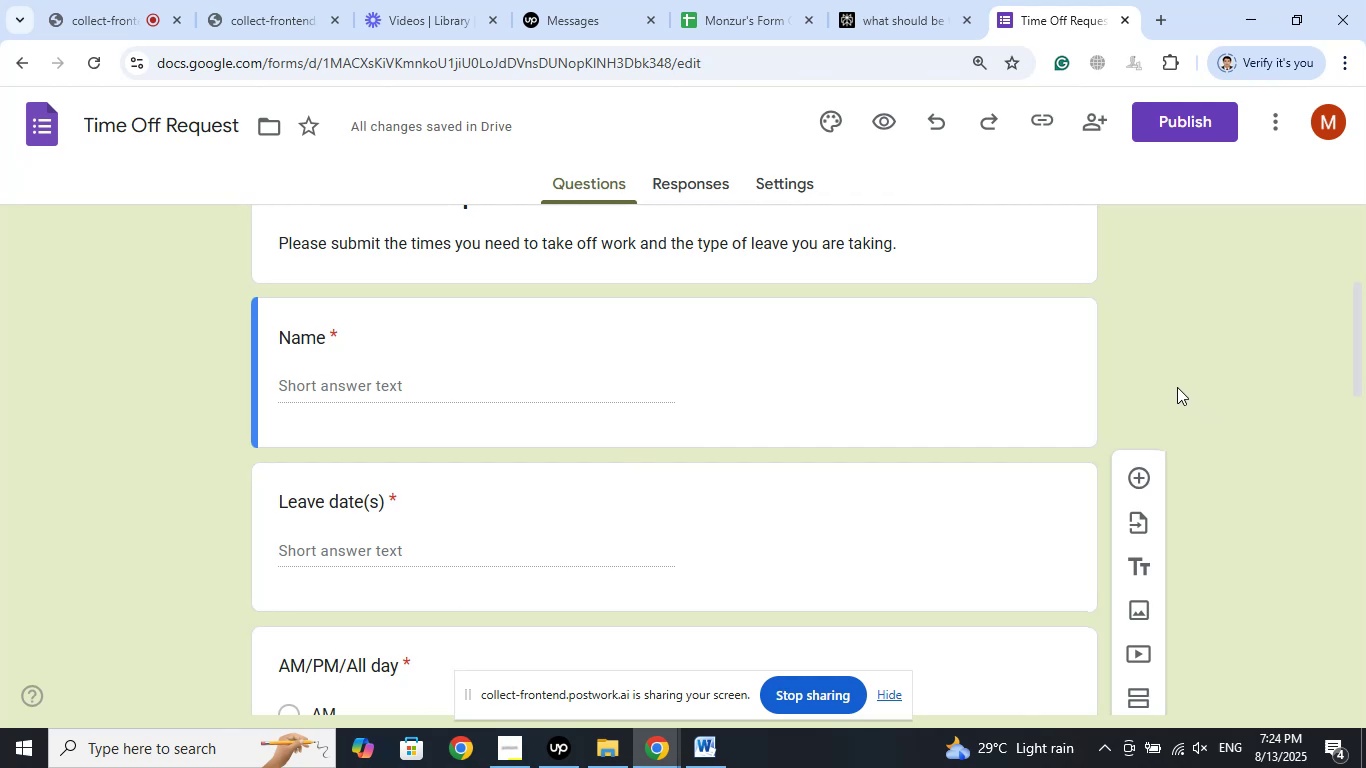 
wait(6.73)
 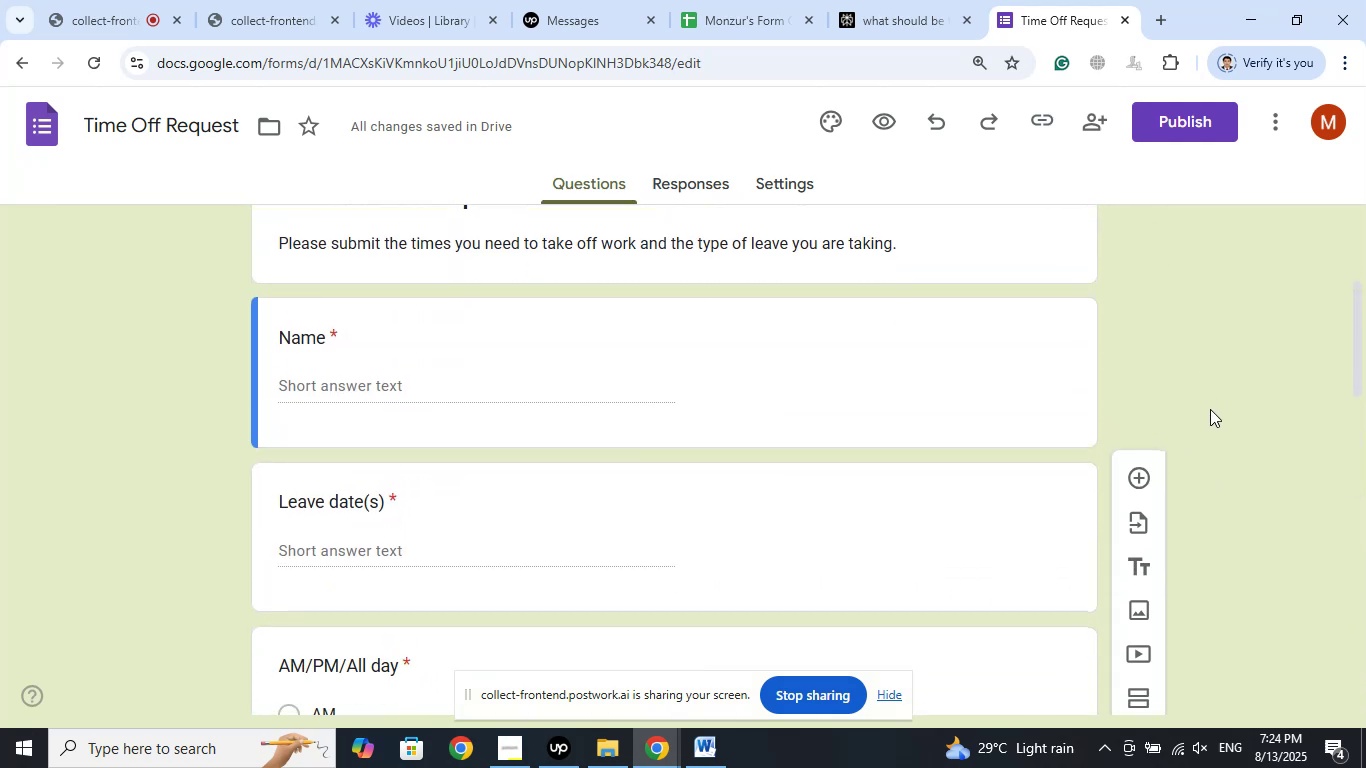 
left_click([1151, 371])
 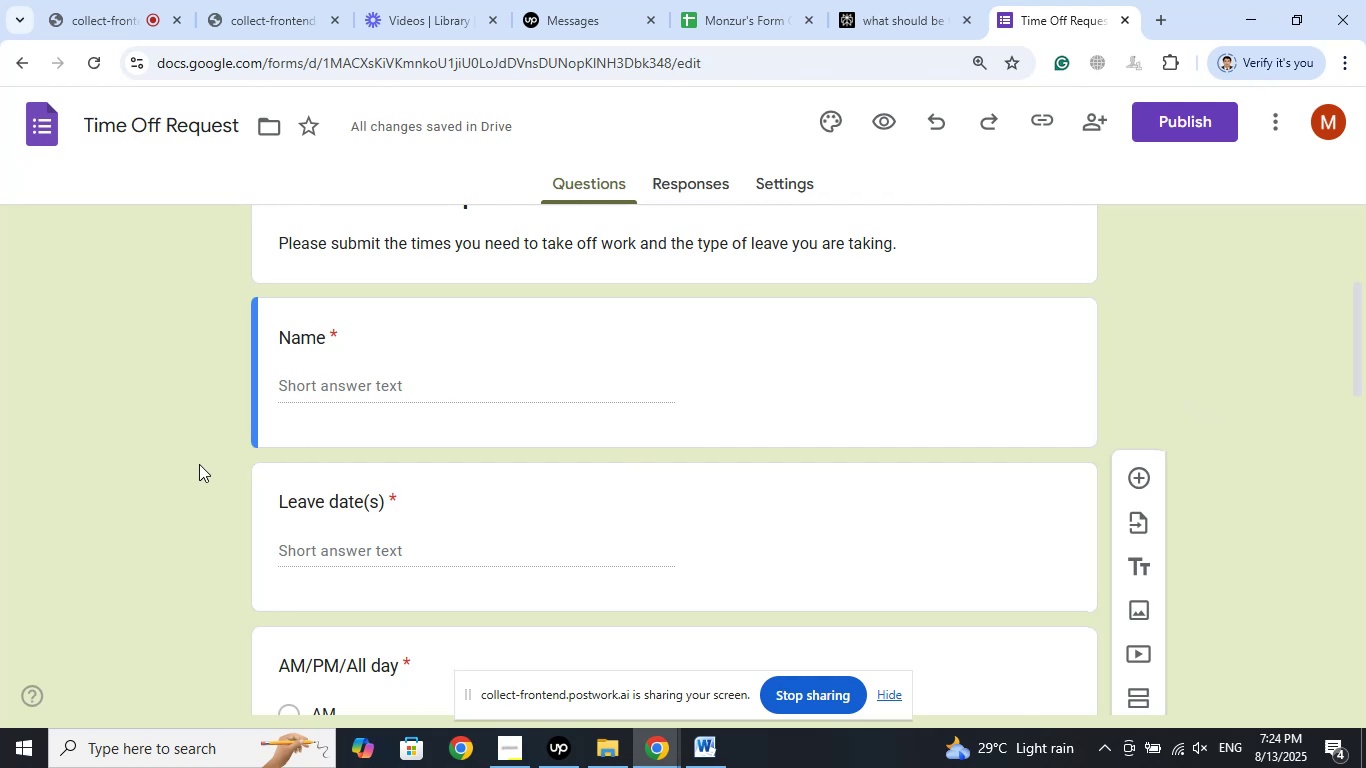 
left_click([219, 422])
 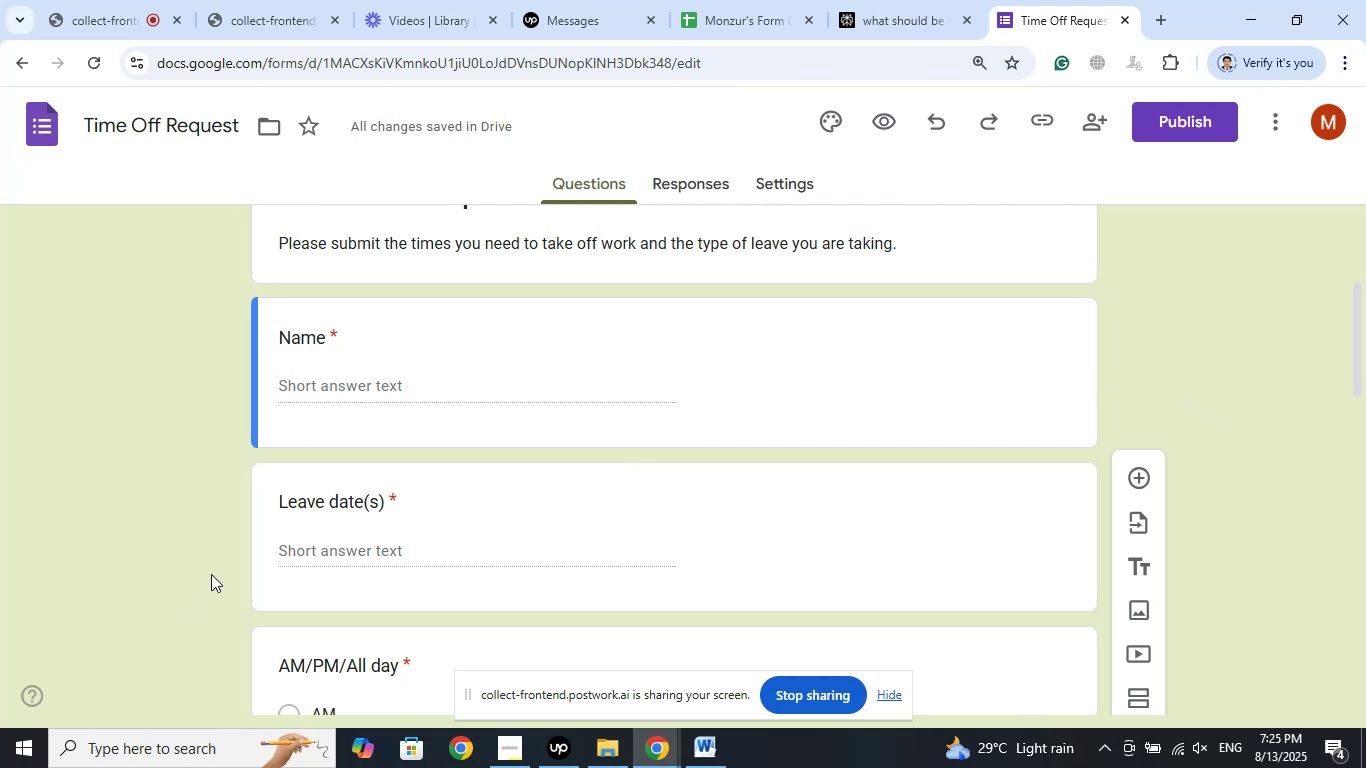 
left_click([116, 9])
 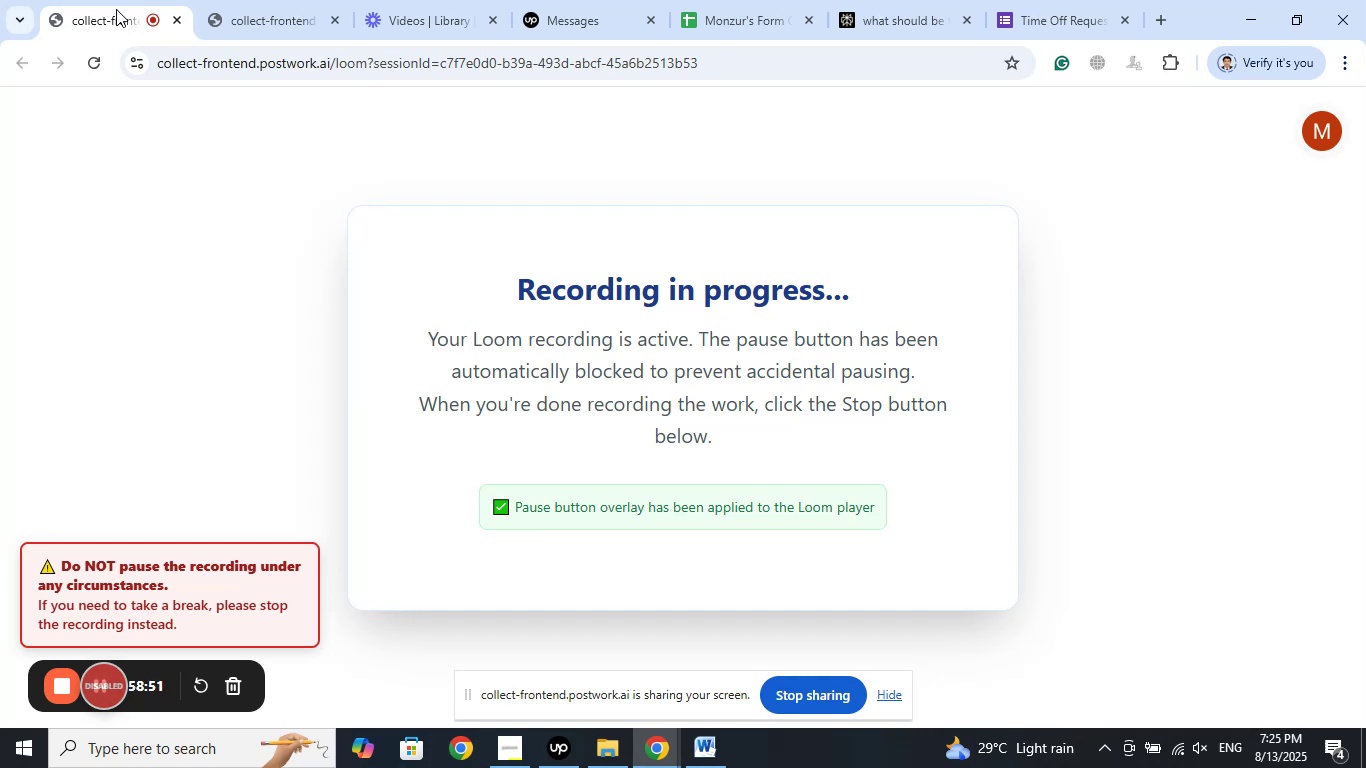 
left_click([283, 20])
 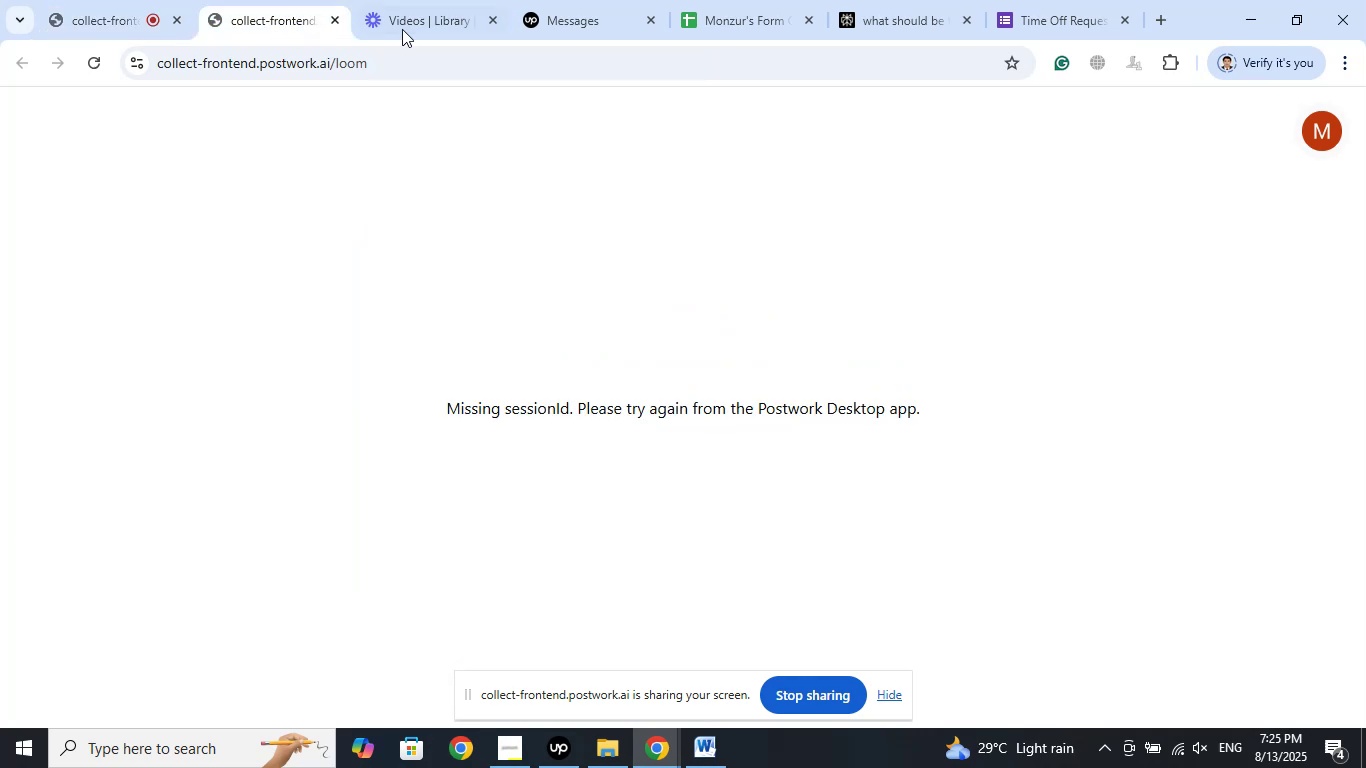 
left_click([415, 29])
 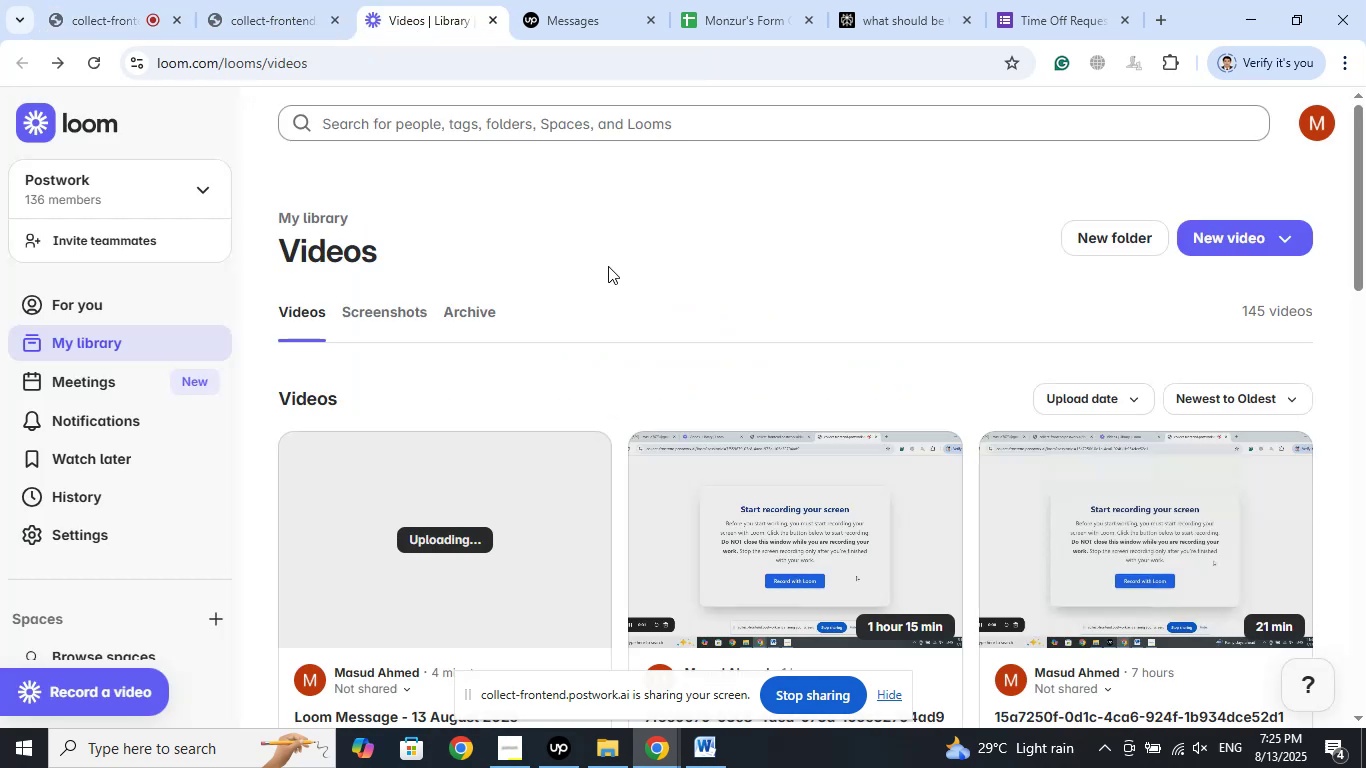 
left_click([712, 237])
 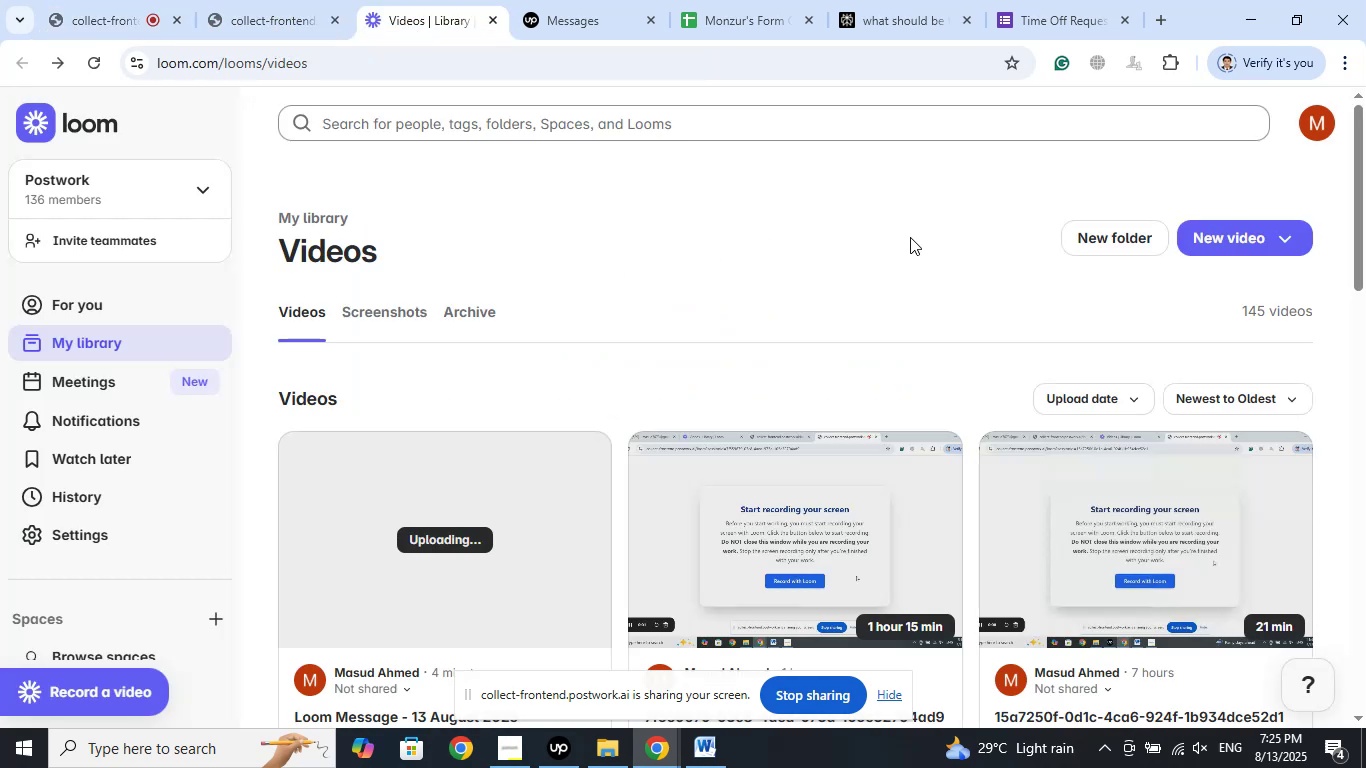 
left_click([910, 237])
 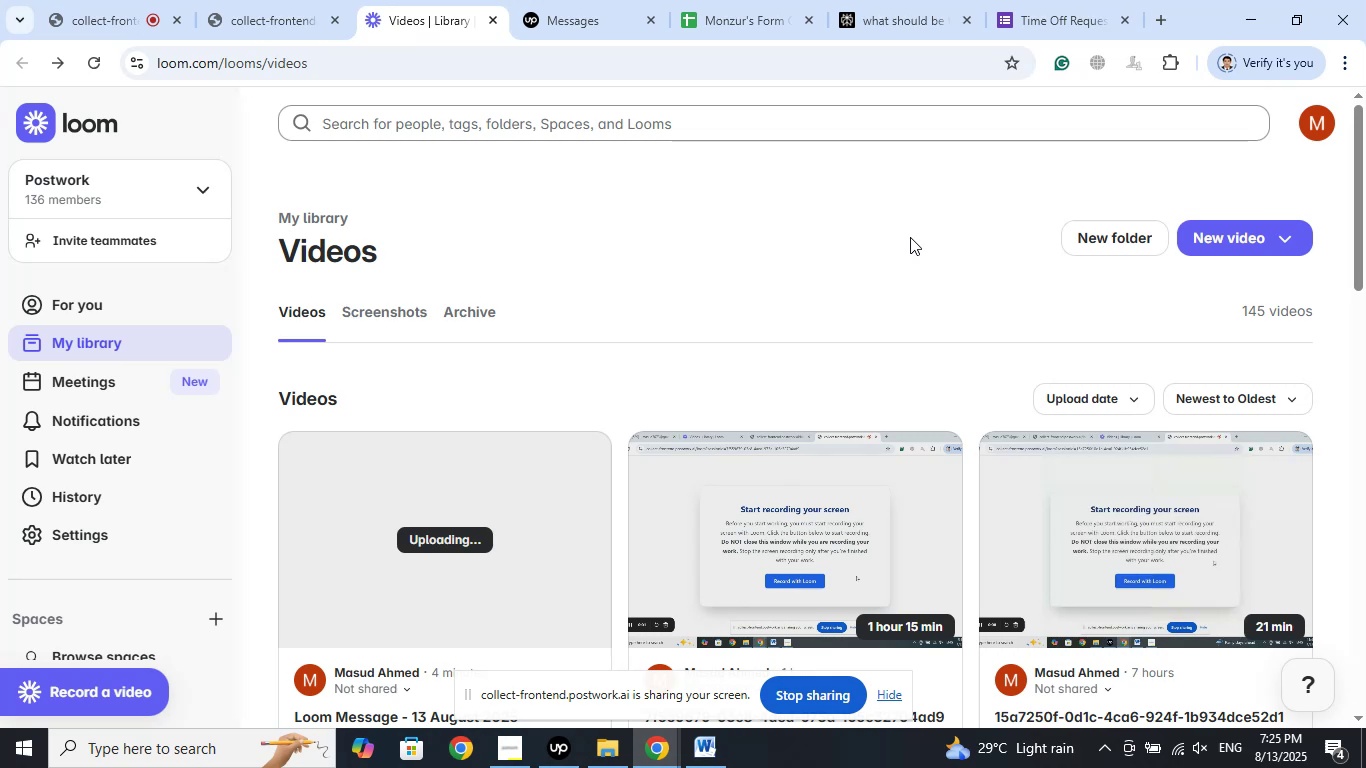 
wait(6.2)
 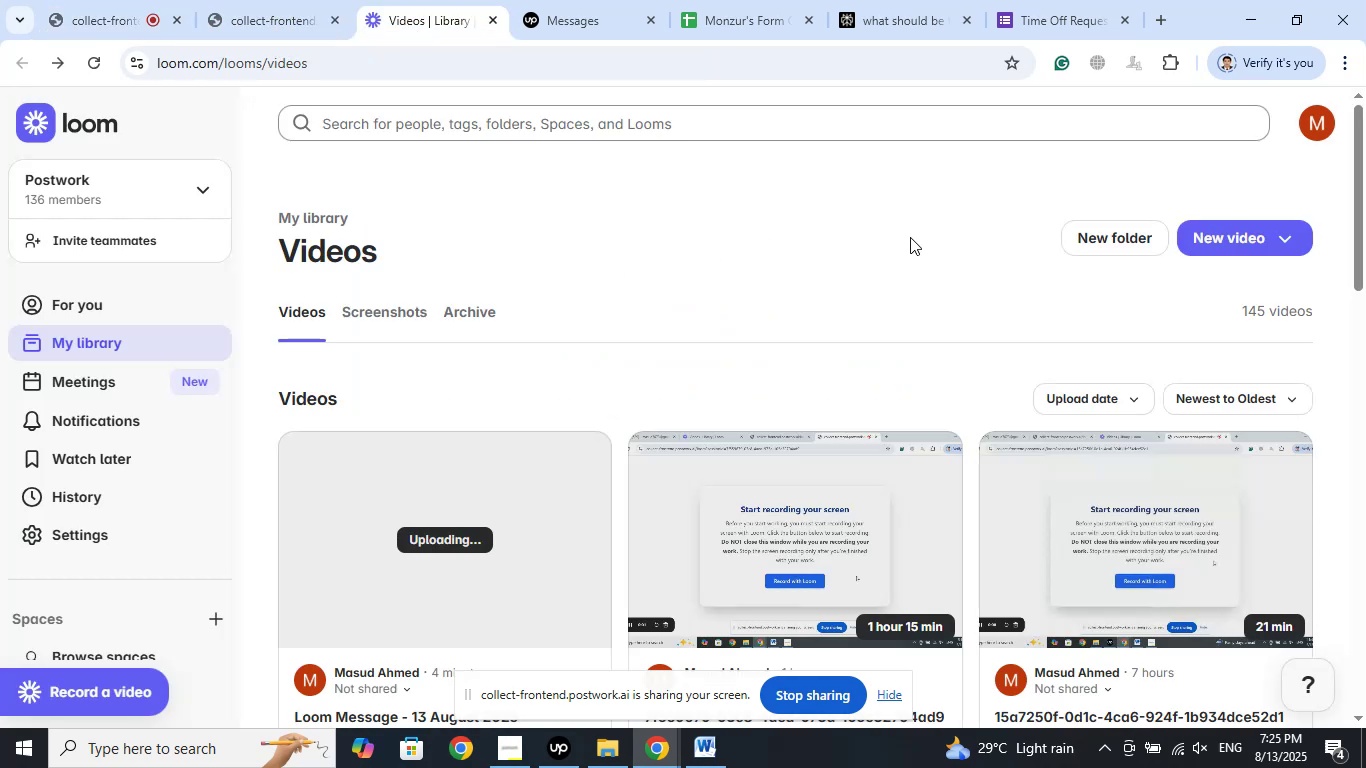 
scroll: coordinate [831, 416], scroll_direction: down, amount: 16.0
 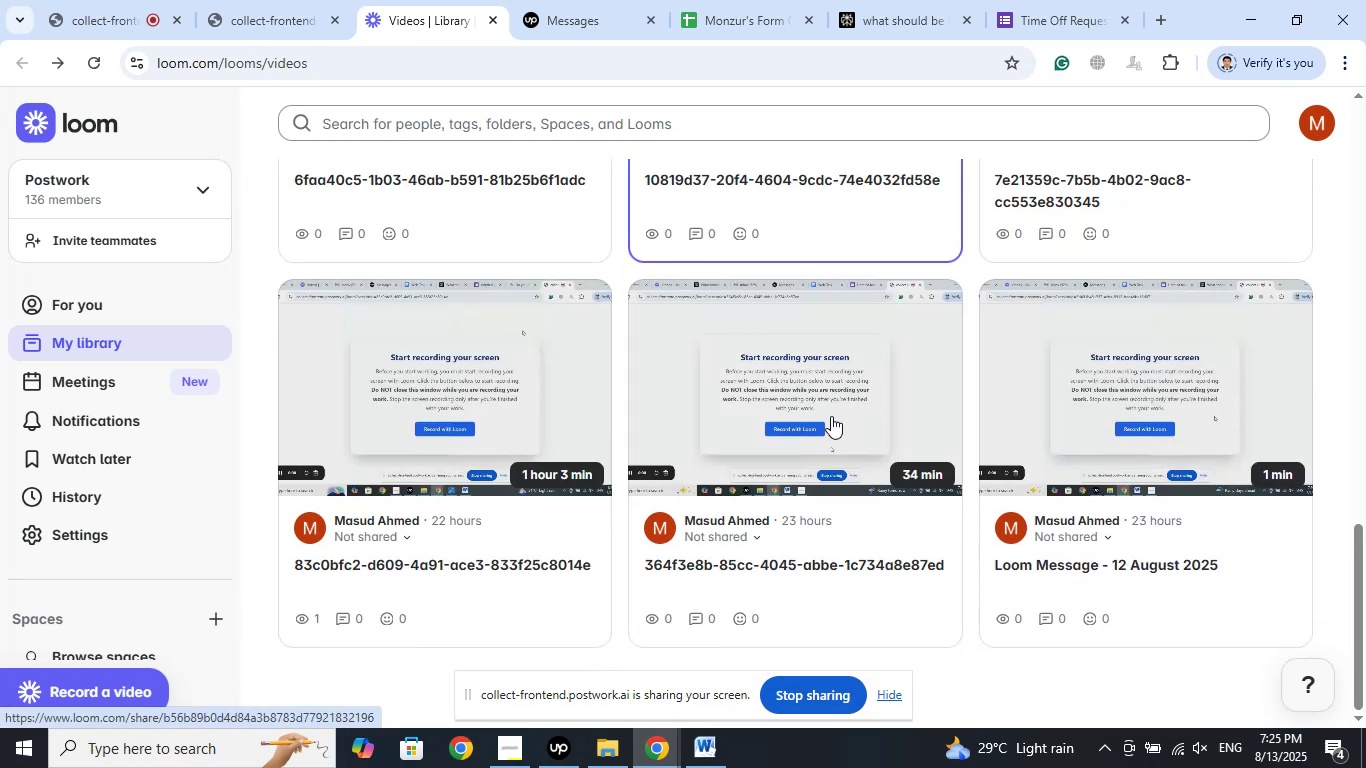 
scroll: coordinate [827, 413], scroll_direction: up, amount: 21.0
 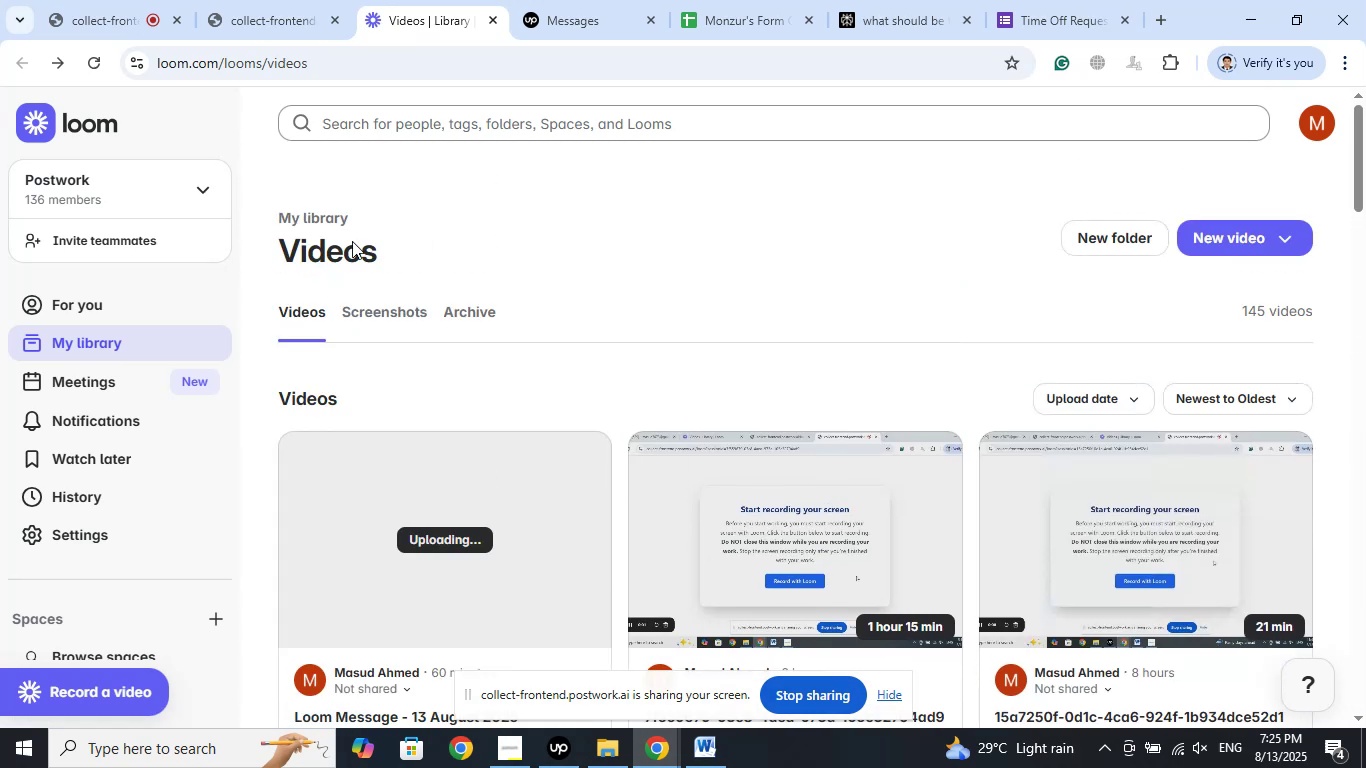 
left_click_drag(start_coordinate=[259, 246], to_coordinate=[468, 258])
 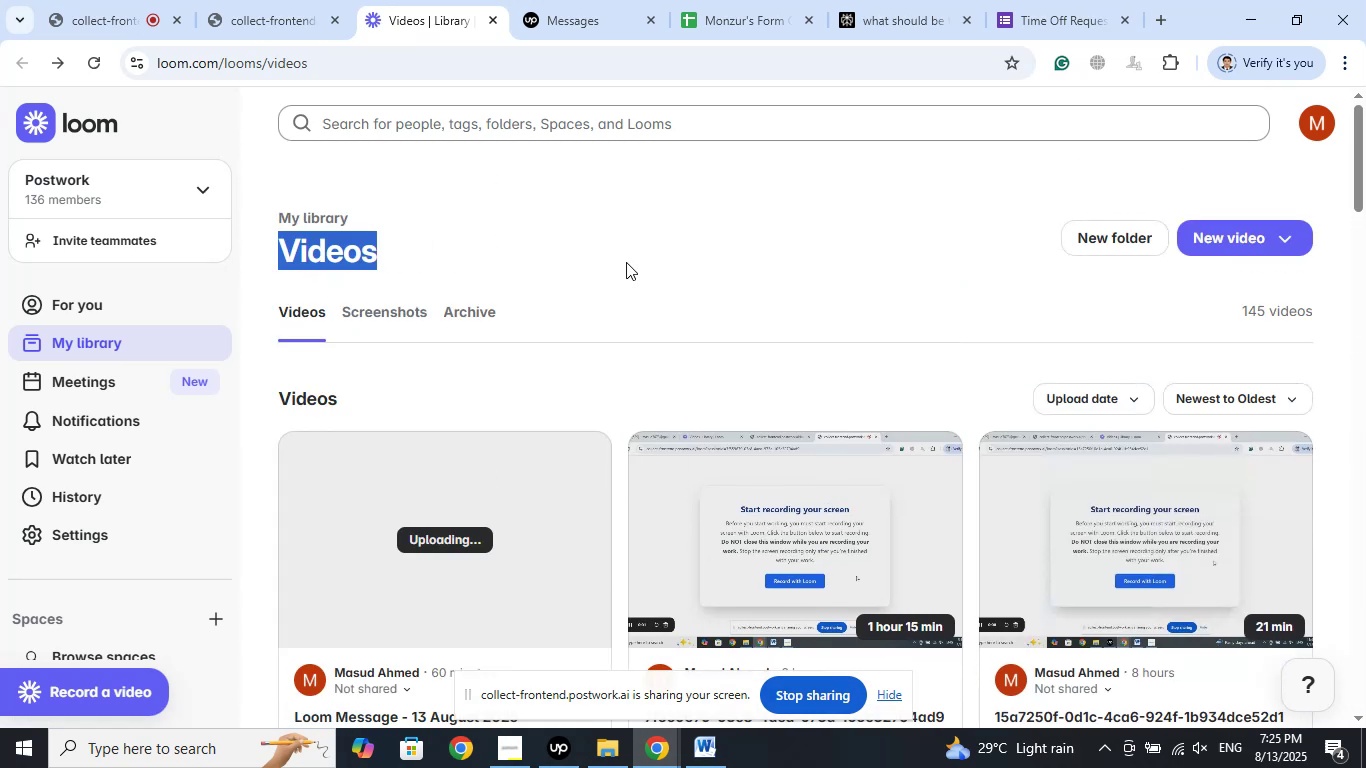 
left_click([630, 262])
 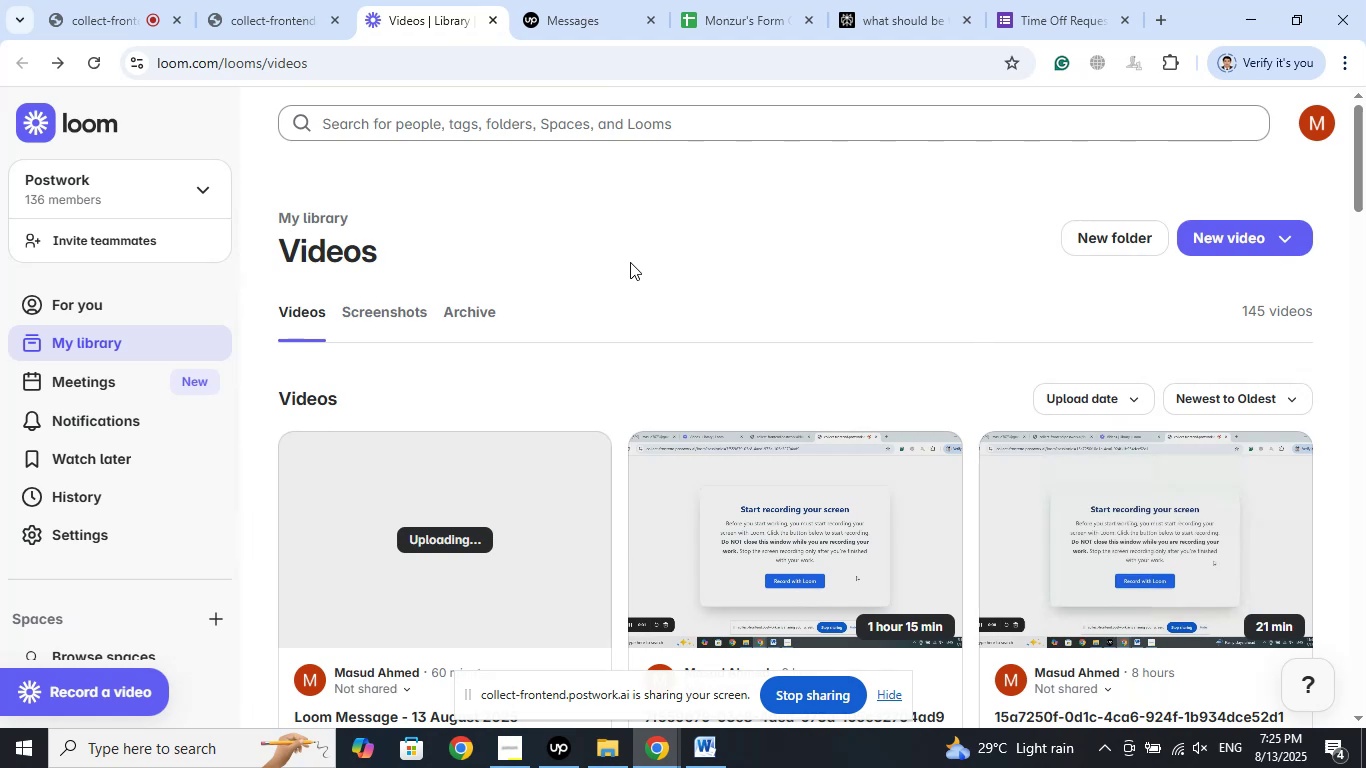 
wait(6.0)
 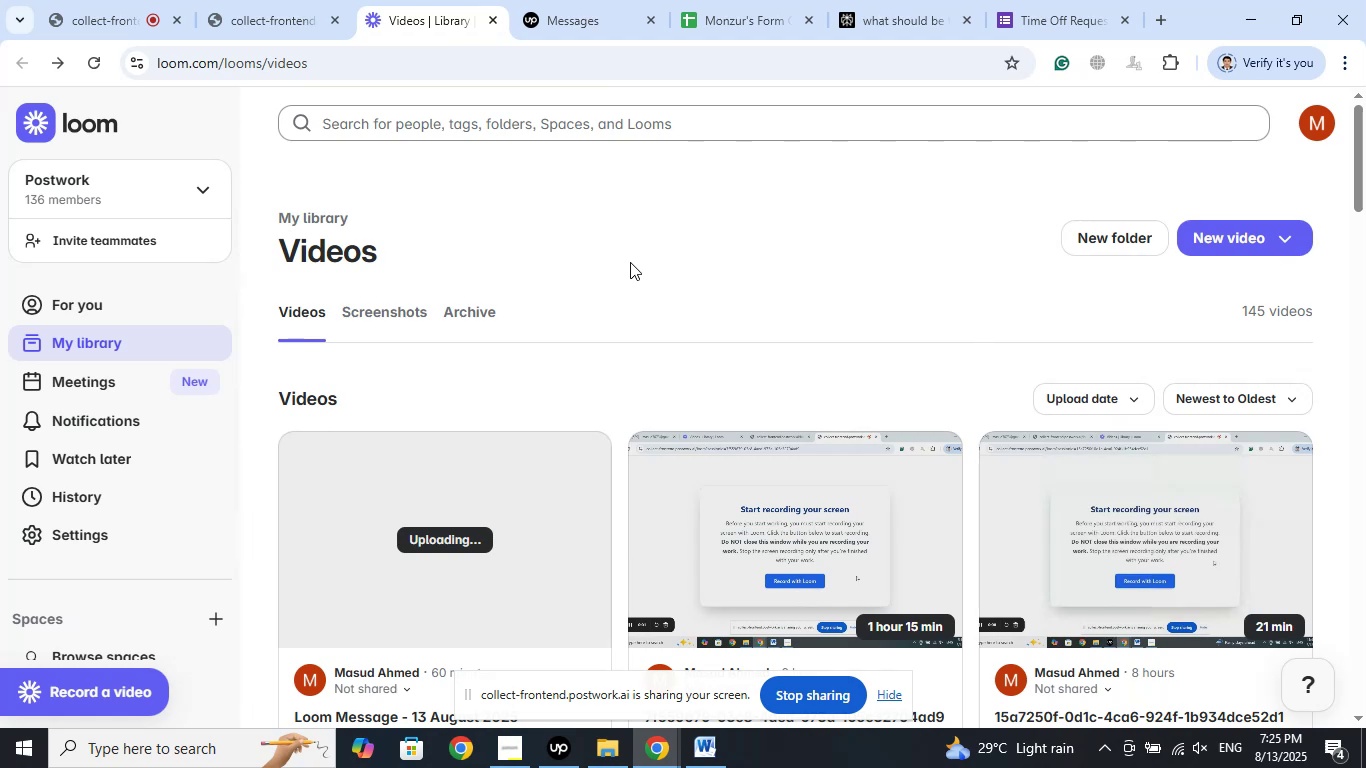 
scroll: coordinate [688, 283], scroll_direction: up, amount: 1.0
 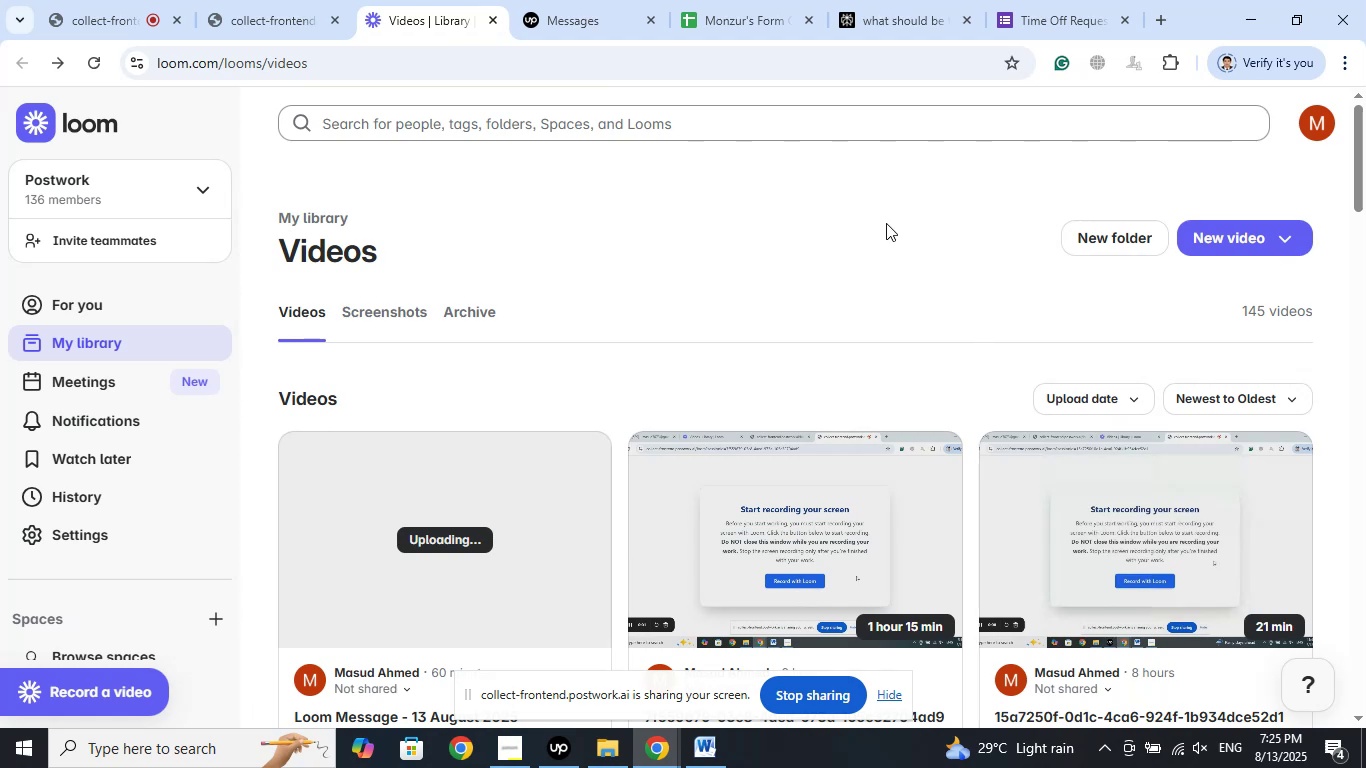 
left_click([896, 222])
 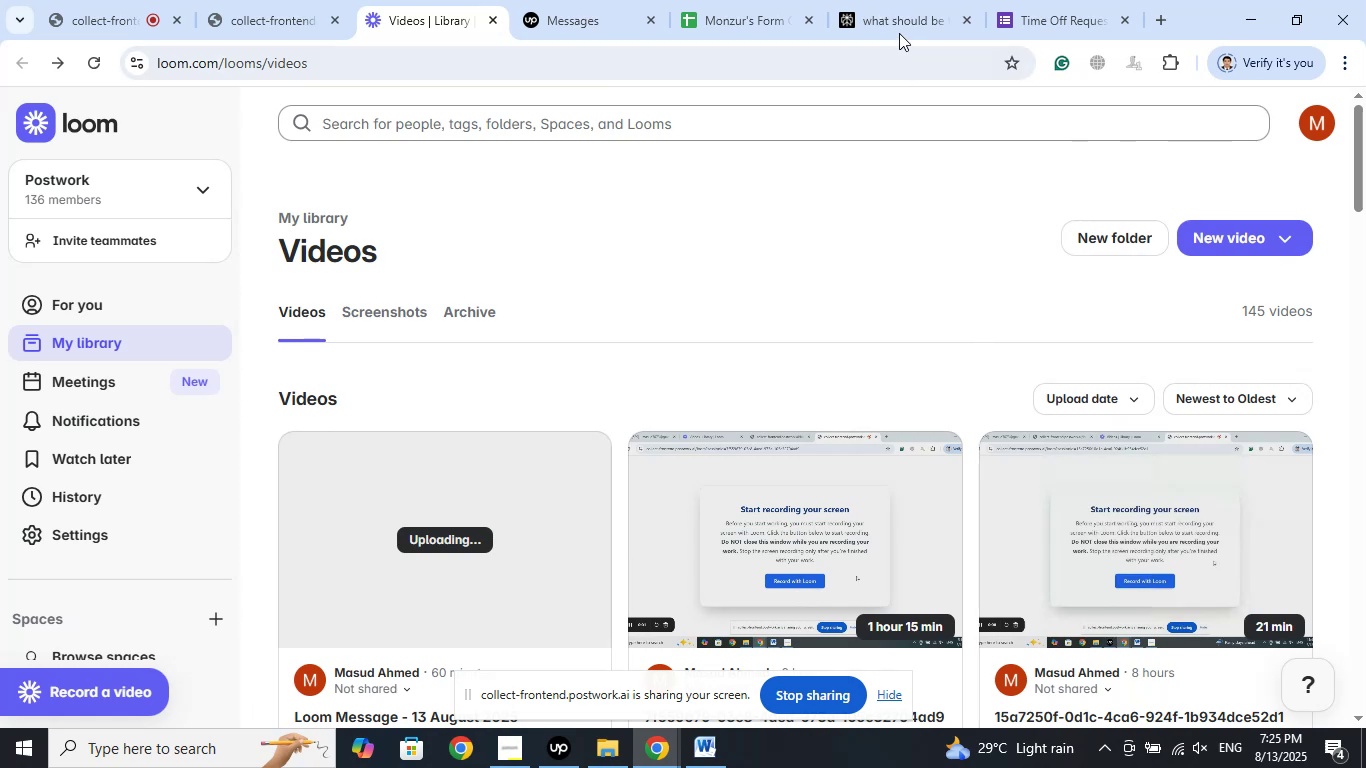 
left_click([903, 14])
 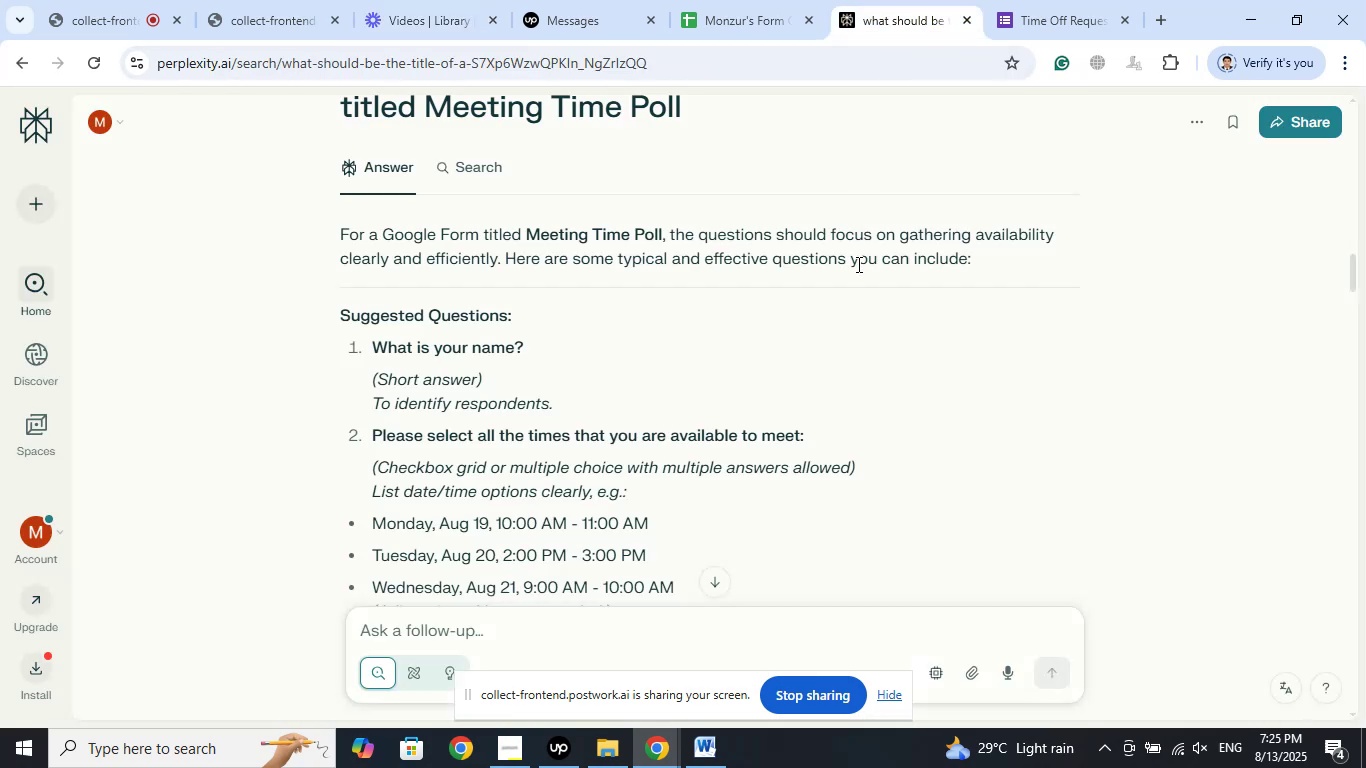 
scroll: coordinate [851, 387], scroll_direction: up, amount: 10.0
 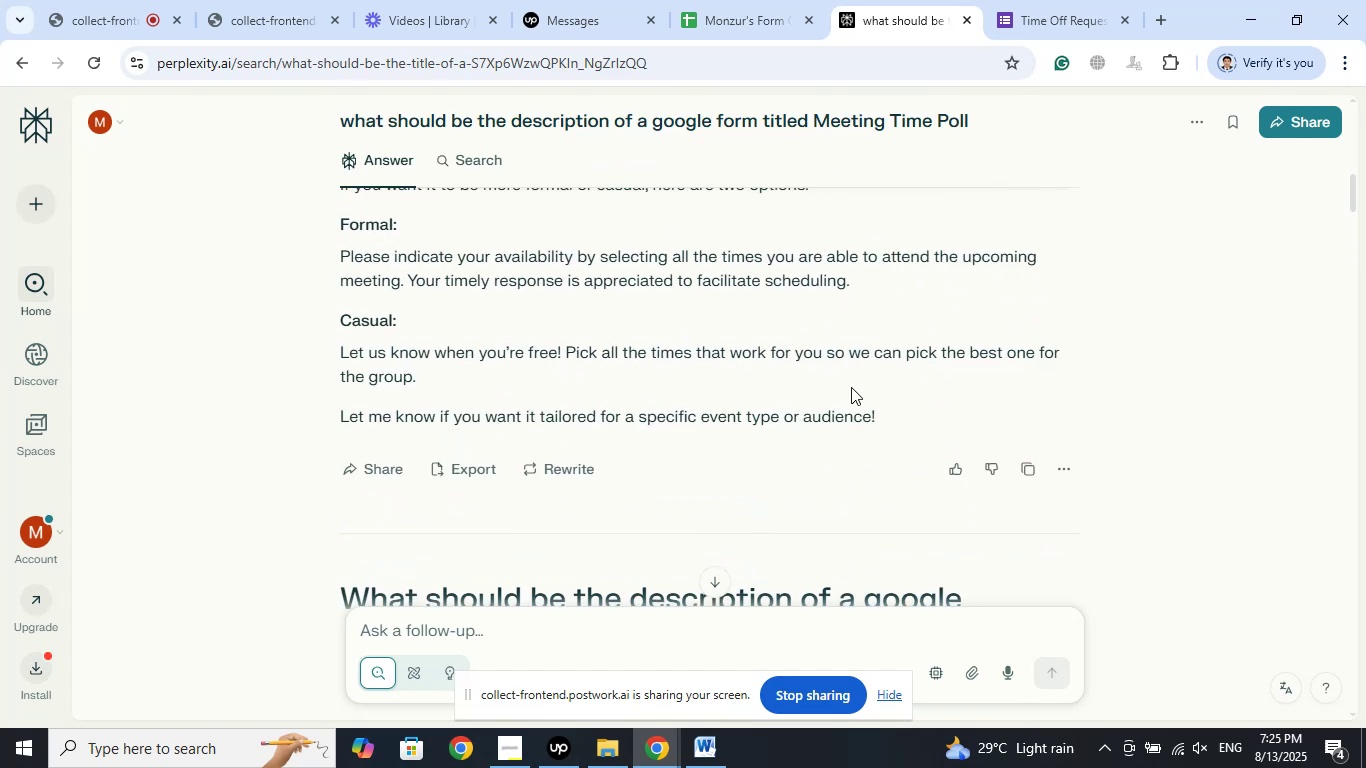 
scroll: coordinate [851, 387], scroll_direction: down, amount: 4.0
 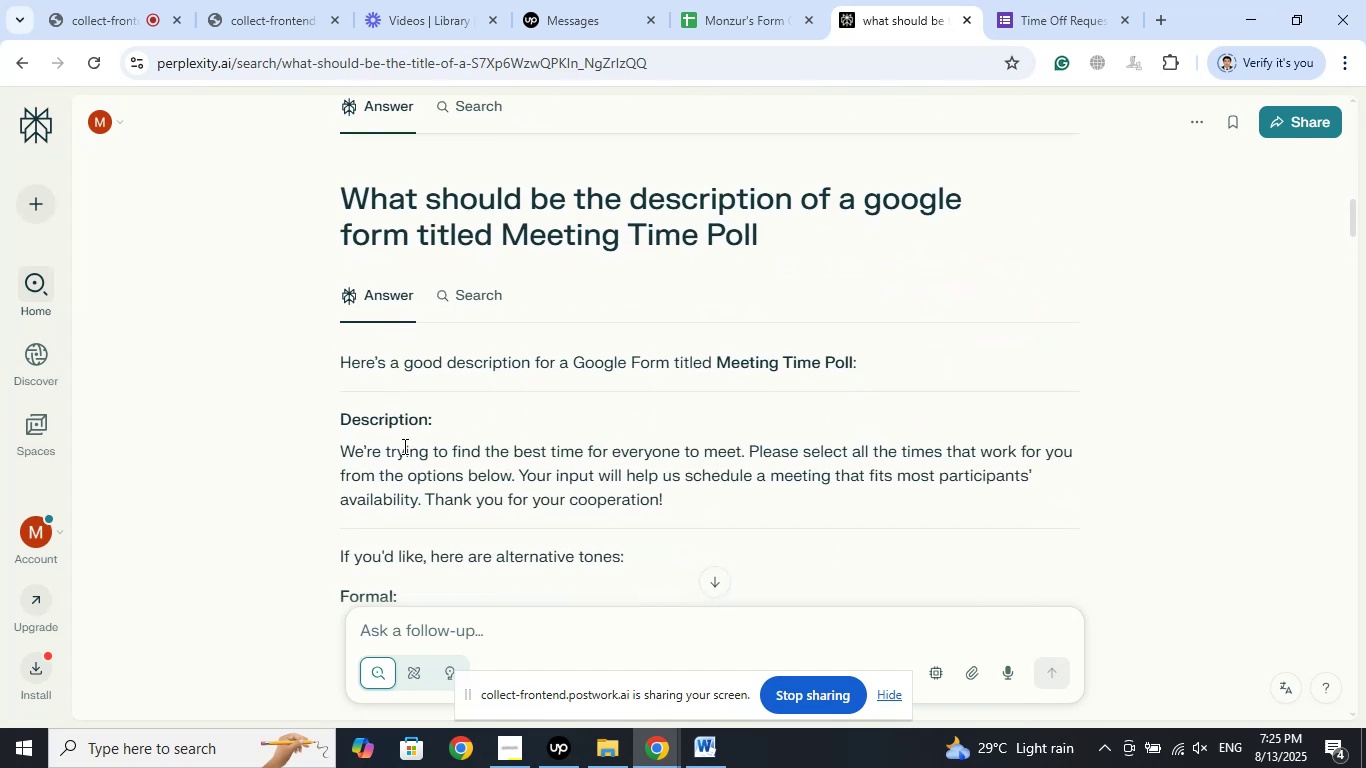 
left_click_drag(start_coordinate=[382, 466], to_coordinate=[805, 467])
 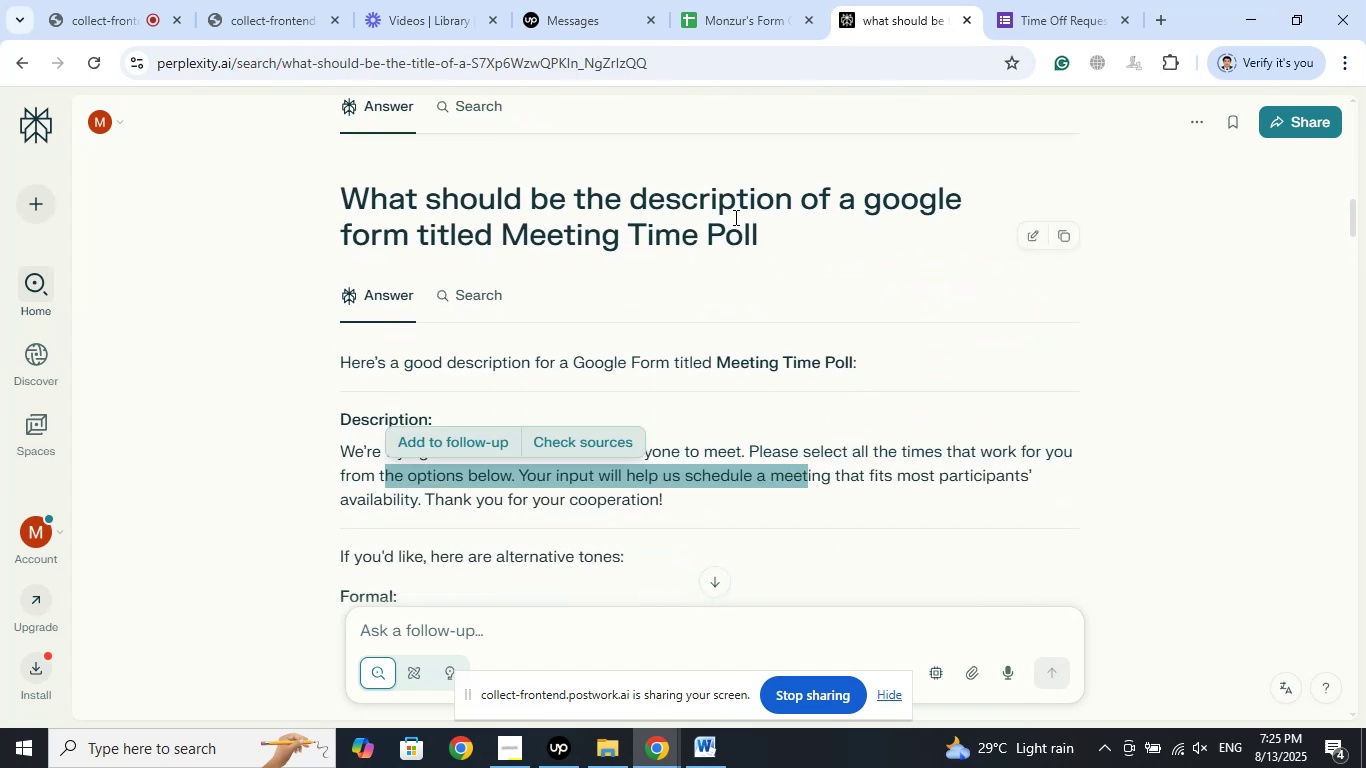 
left_click([733, 217])
 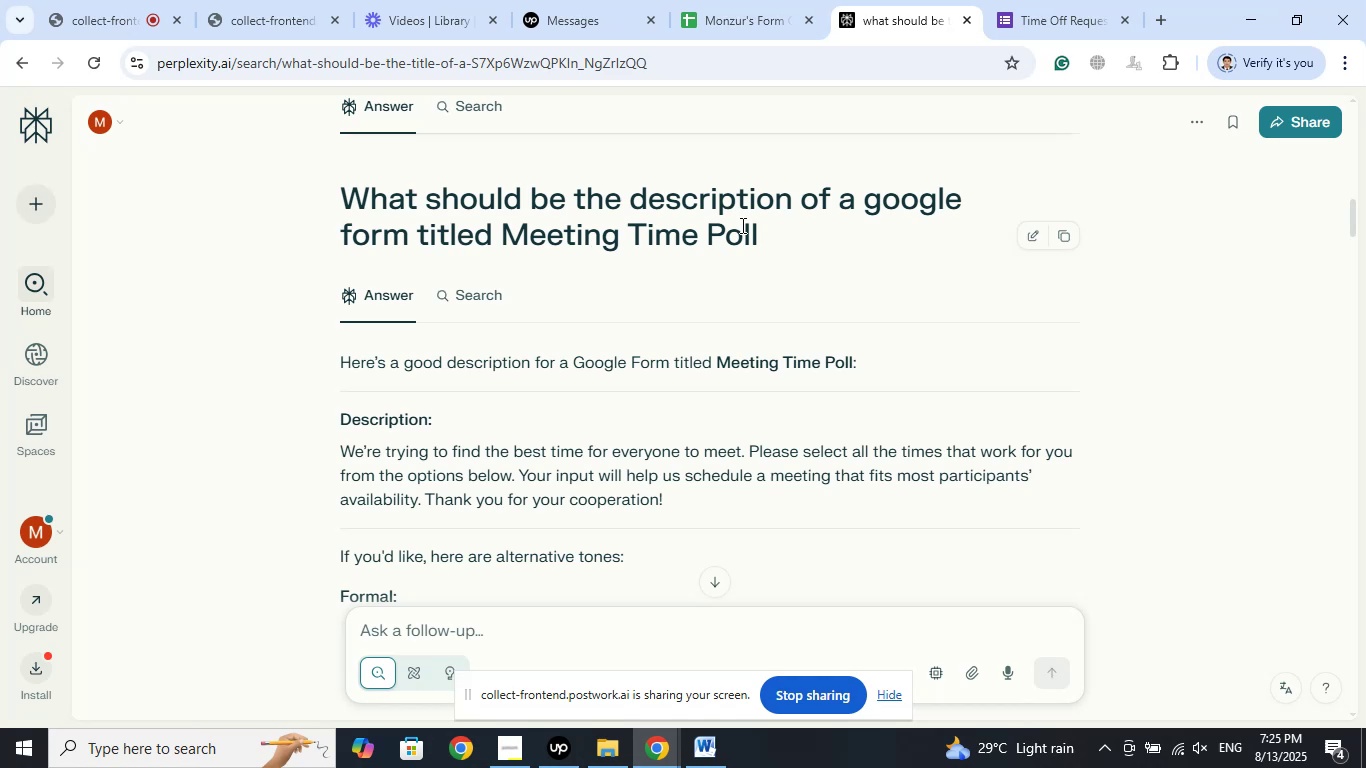 
wait(6.86)
 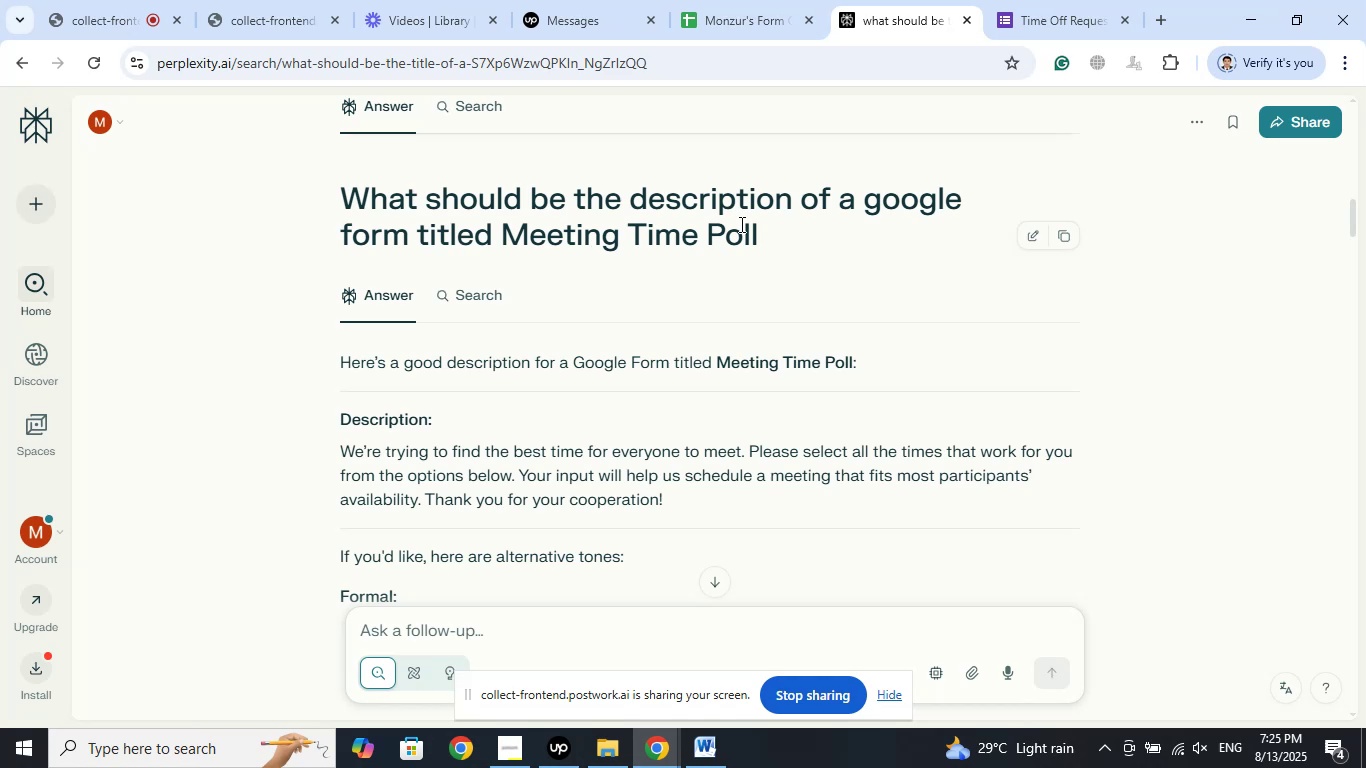 
left_click([1067, 11])
 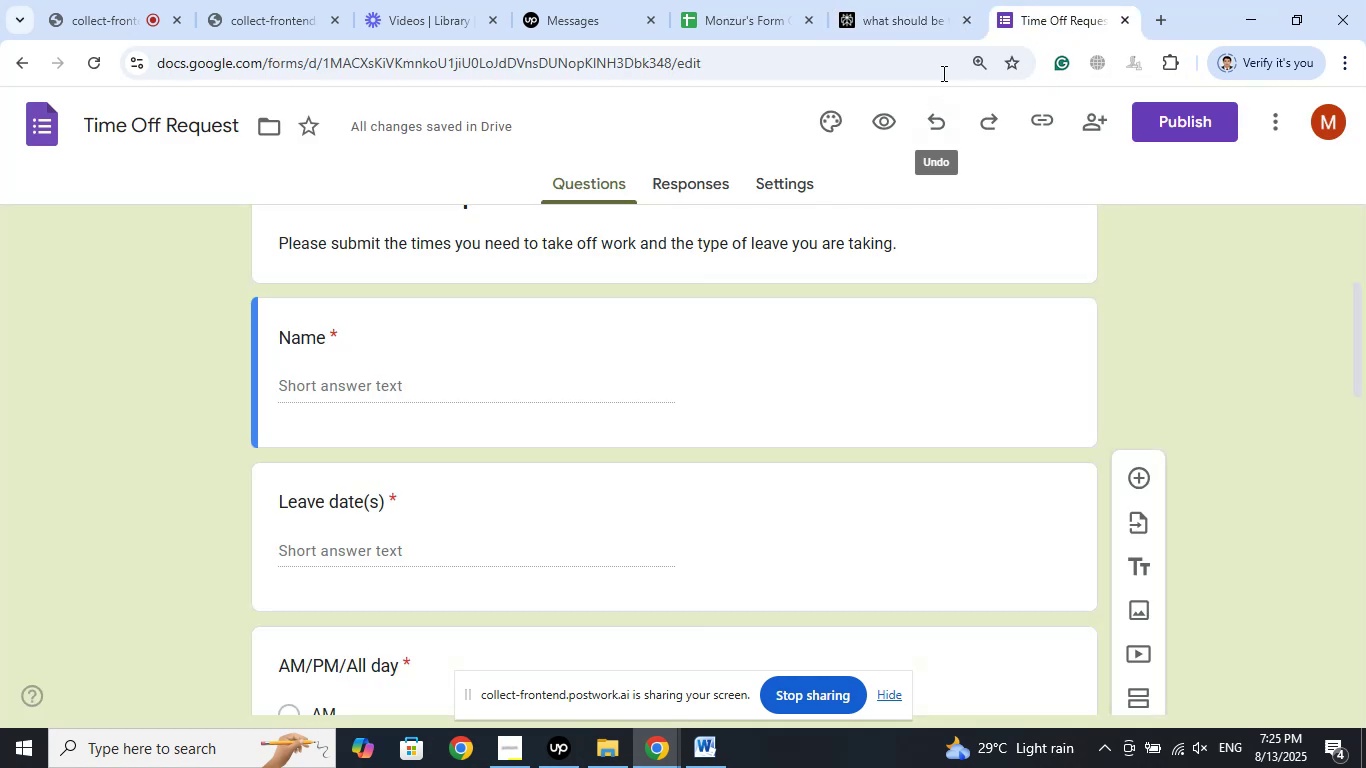 
left_click([923, 20])
 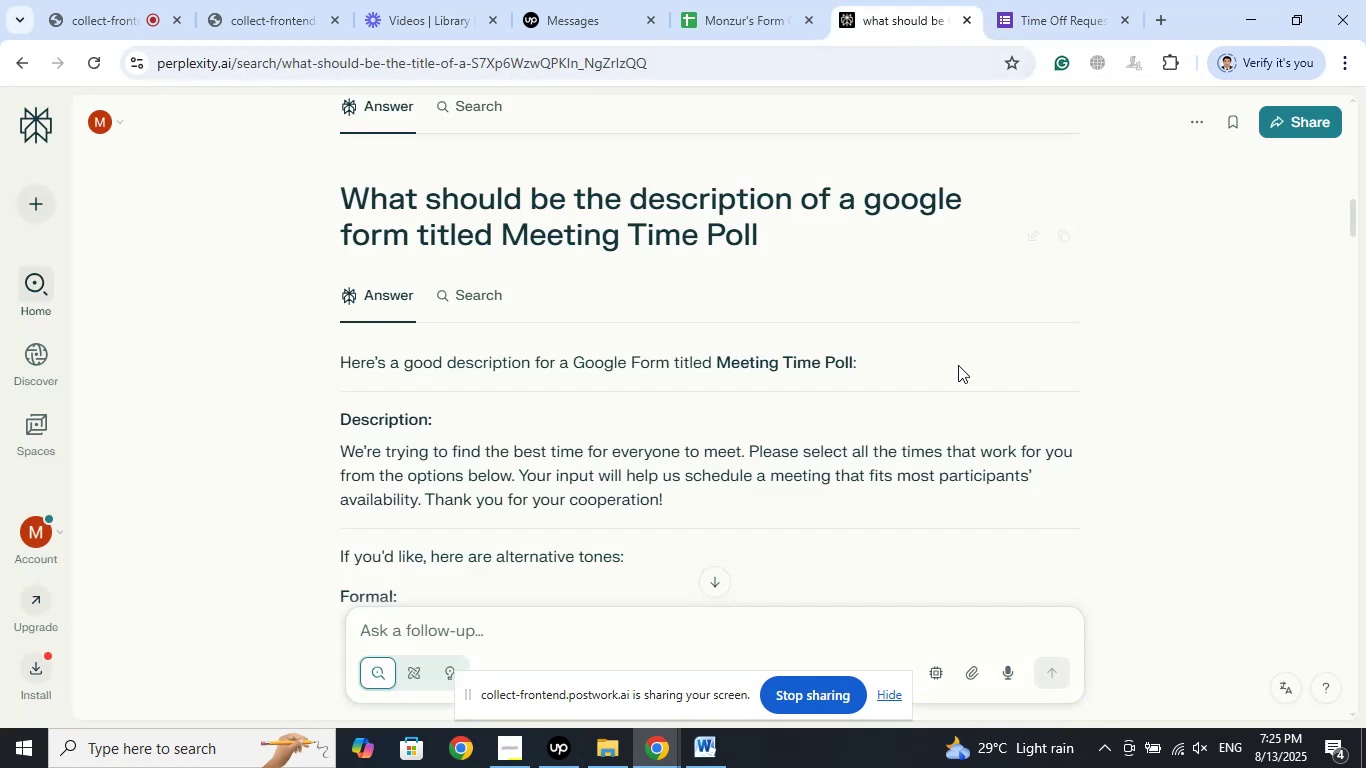 
scroll: coordinate [958, 365], scroll_direction: down, amount: 7.0
 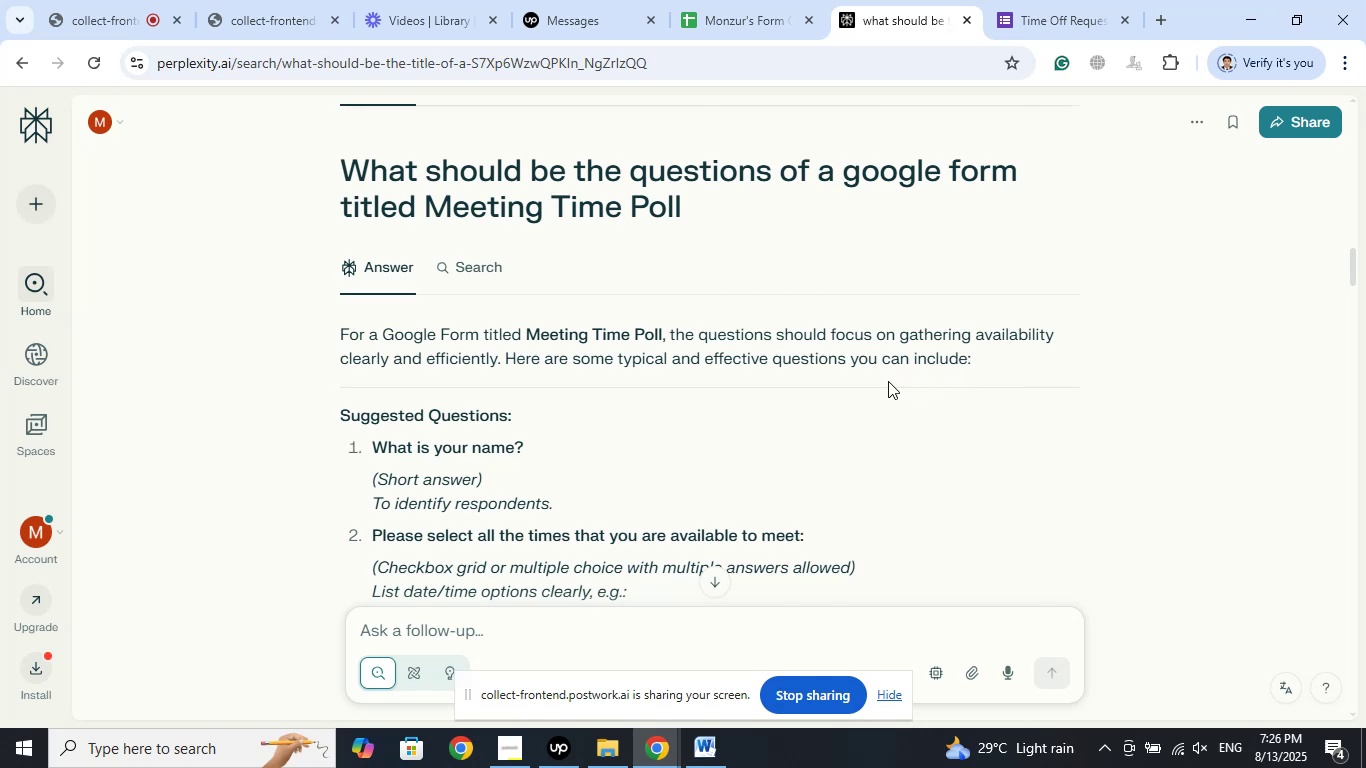 
wait(14.02)
 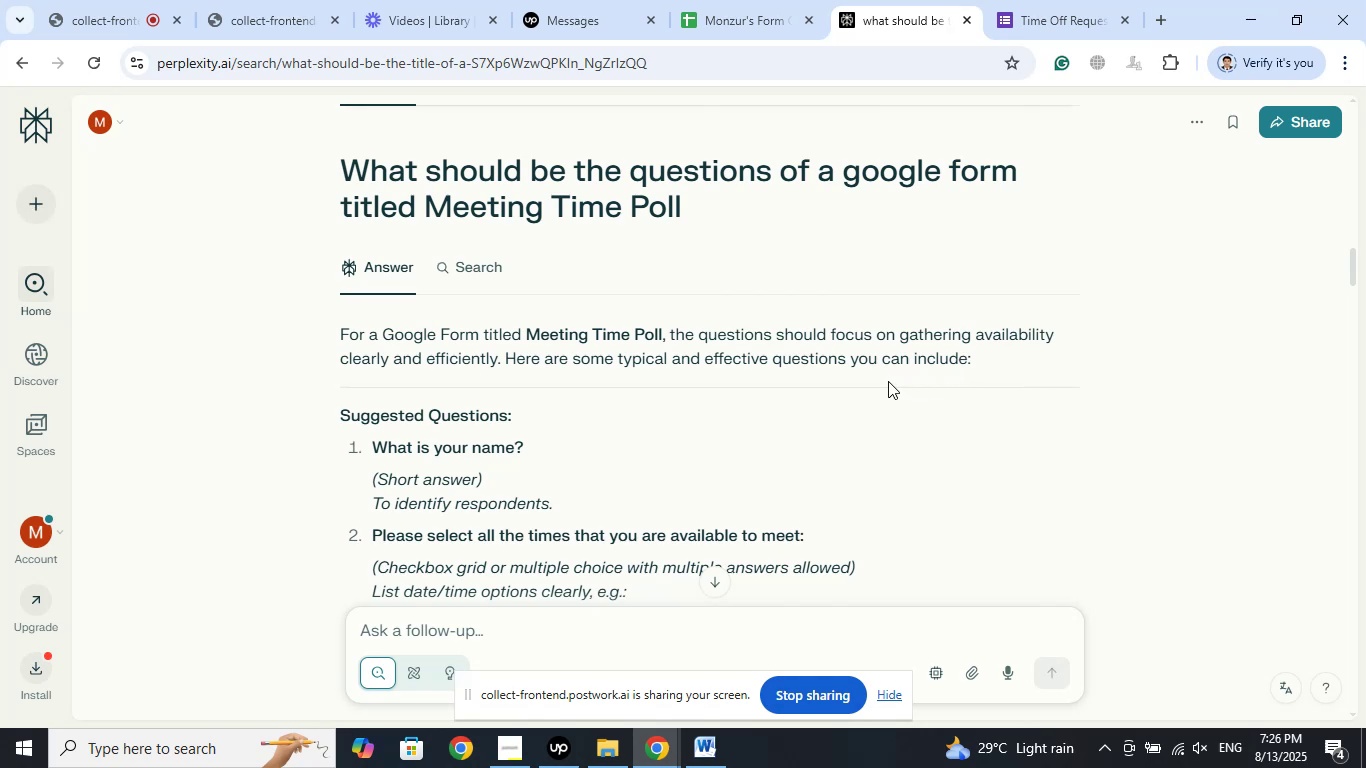 
scroll: coordinate [978, 406], scroll_direction: down, amount: 3.0
 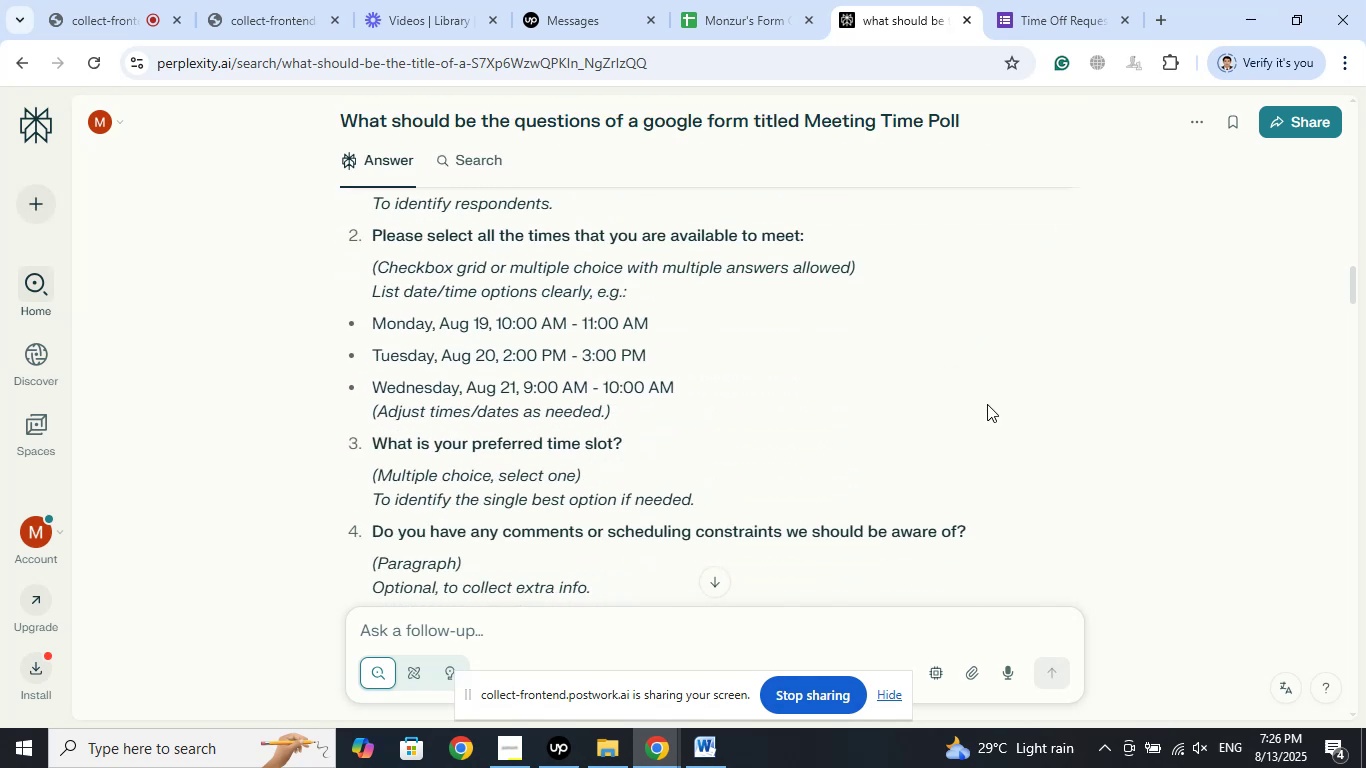 
scroll: coordinate [1031, 400], scroll_direction: up, amount: 5.0
 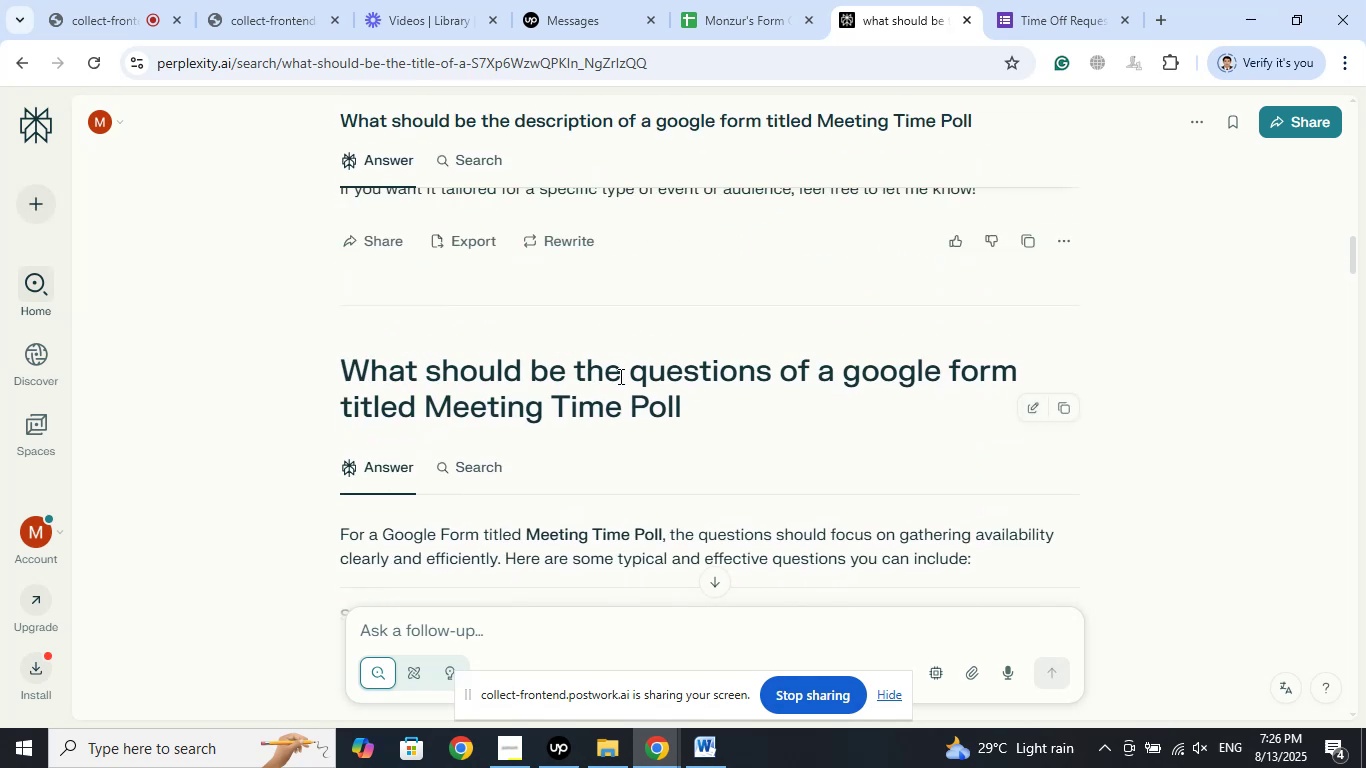 
left_click_drag(start_coordinate=[617, 375], to_coordinate=[747, 376])
 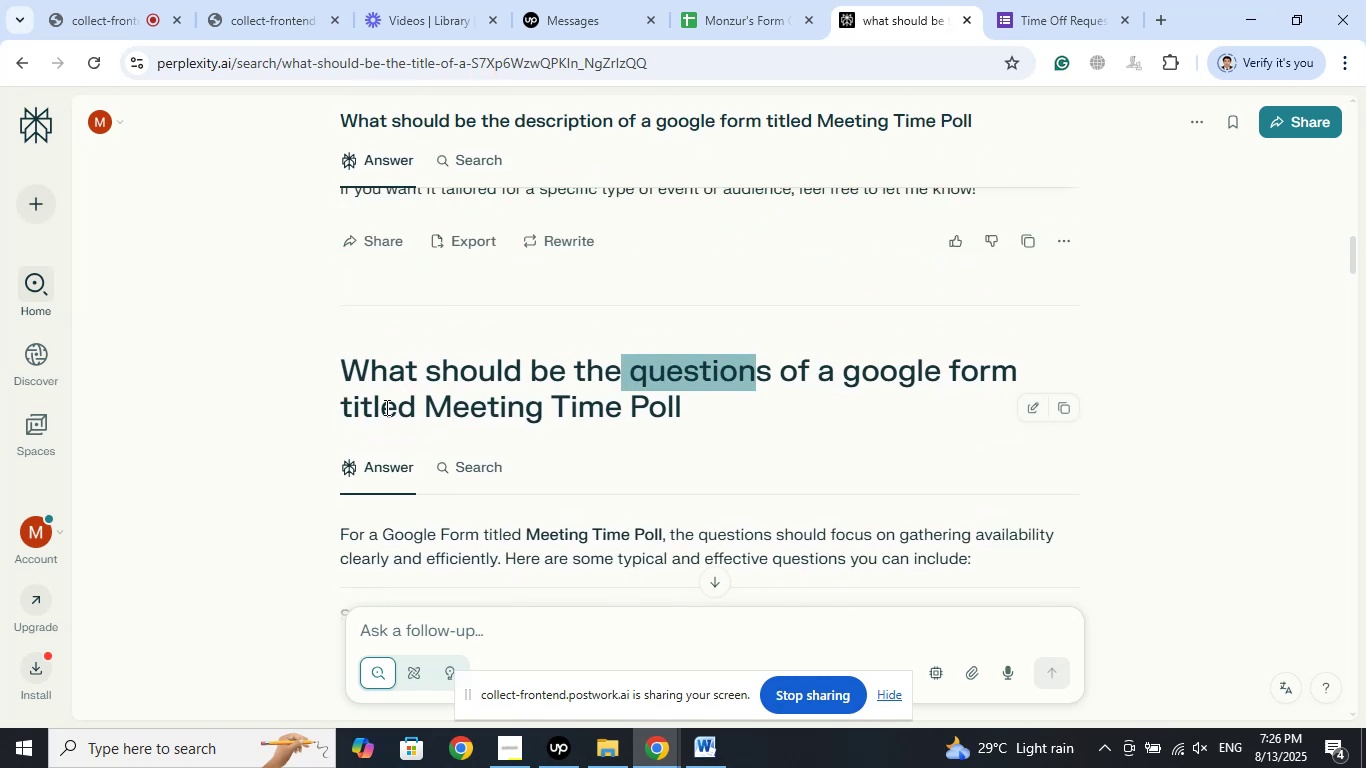 
left_click_drag(start_coordinate=[345, 407], to_coordinate=[657, 411])
 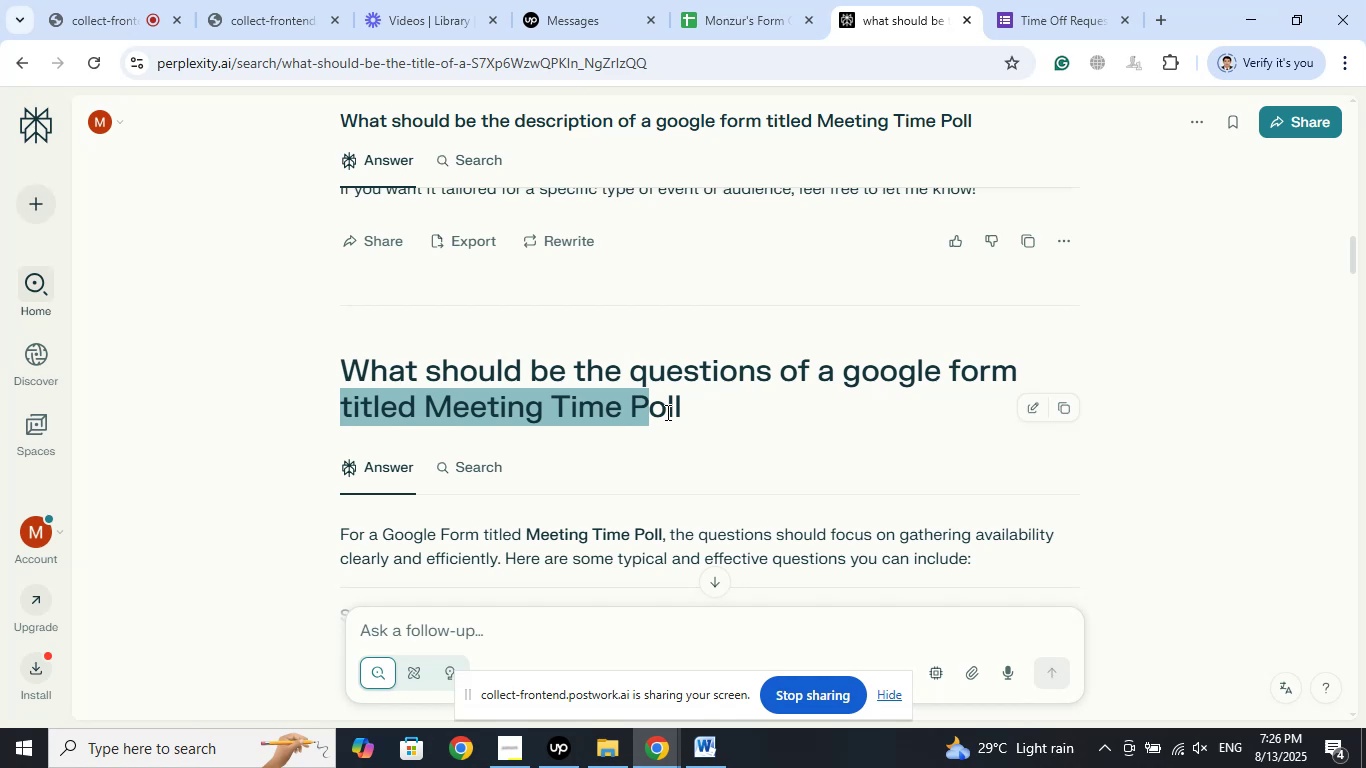 
left_click([666, 412])
 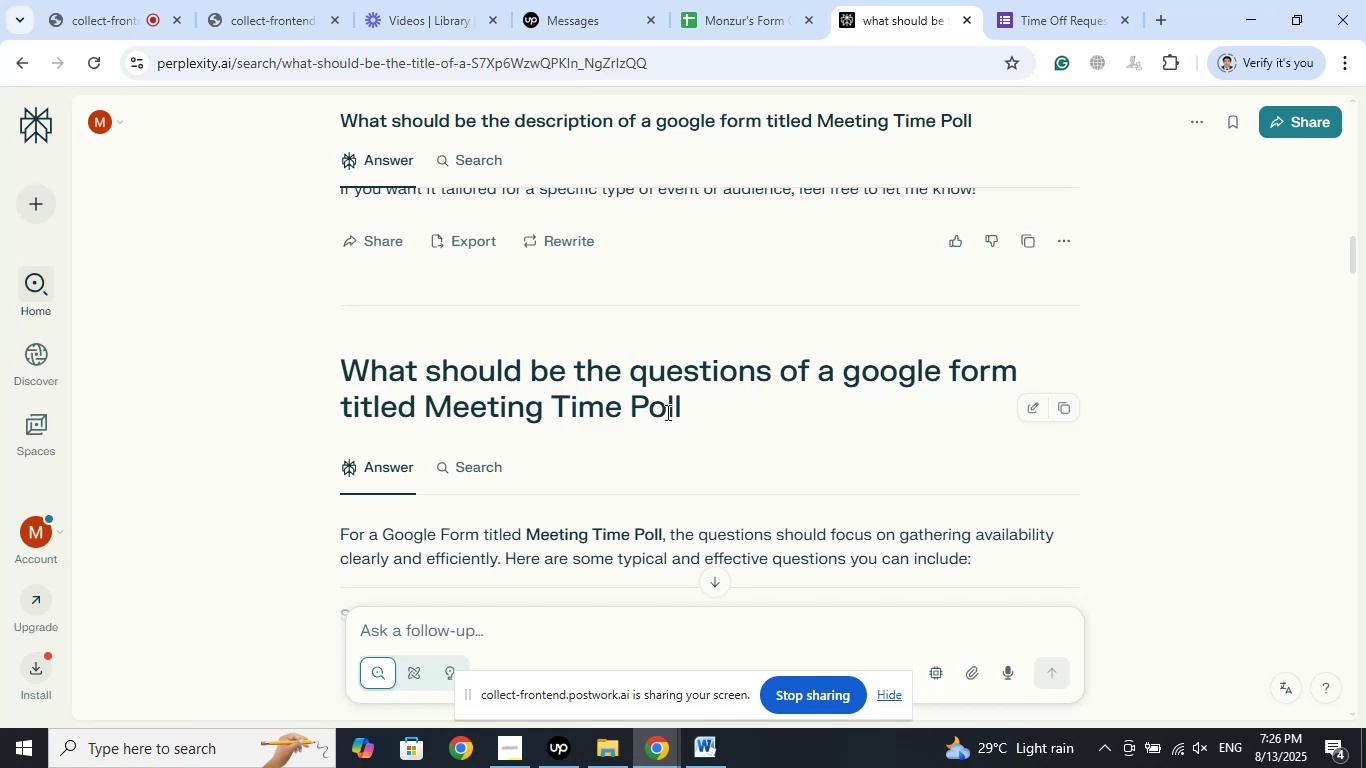 
wait(10.16)
 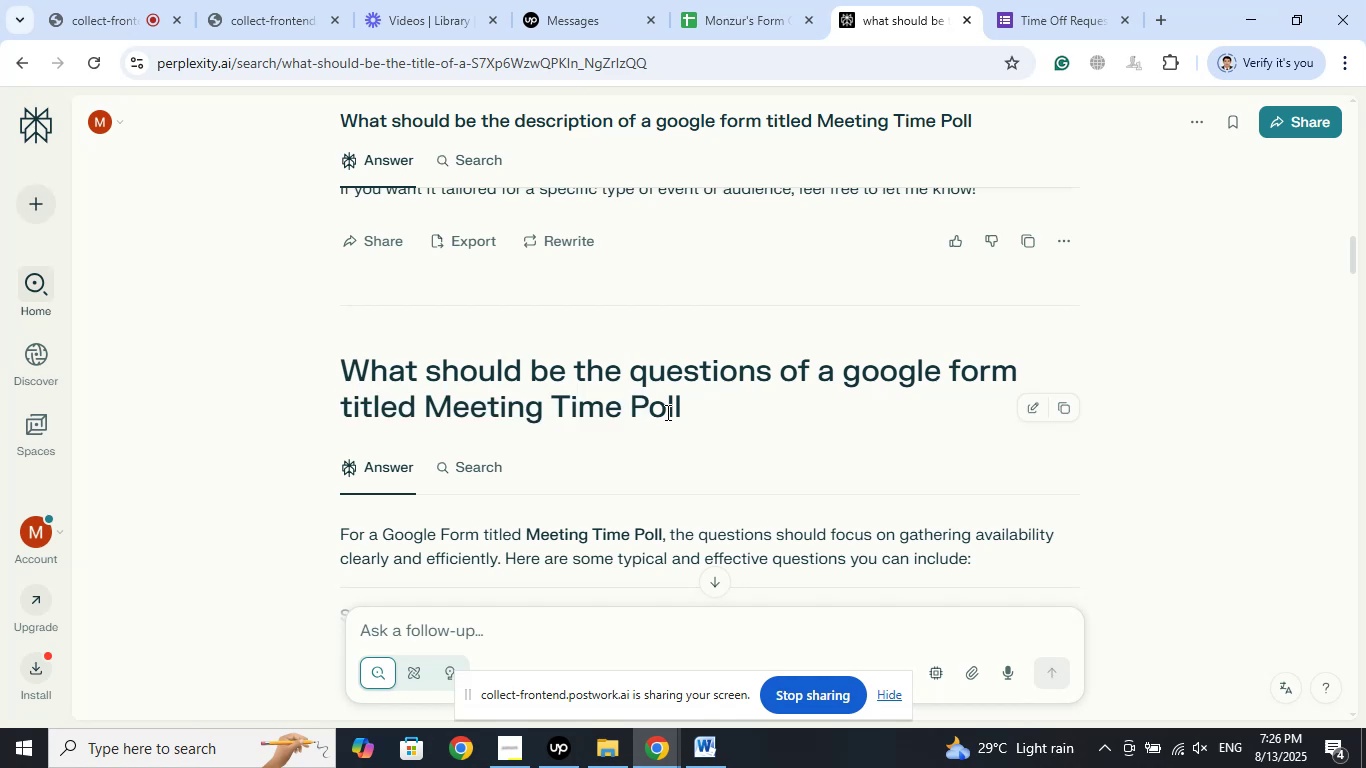 
left_click_drag(start_coordinate=[362, 369], to_coordinate=[738, 388])
 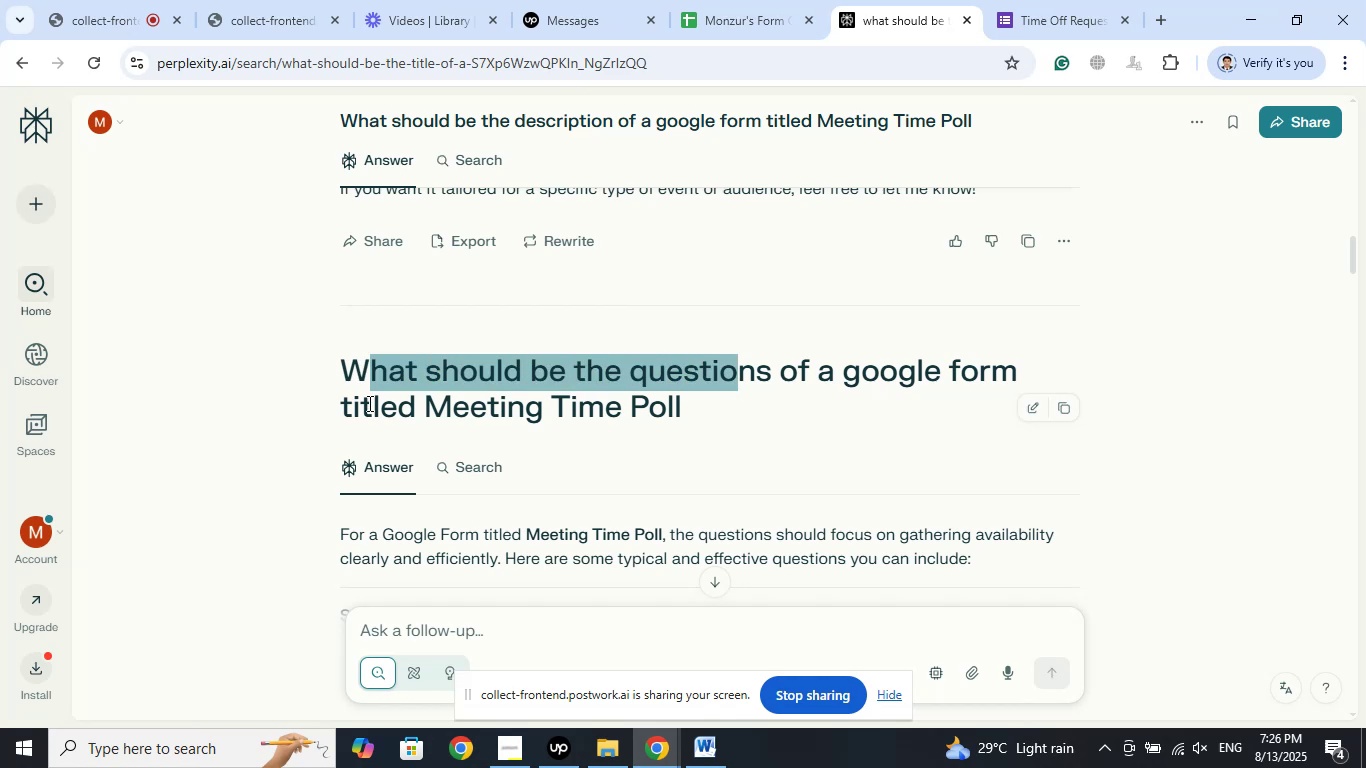 
left_click_drag(start_coordinate=[349, 401], to_coordinate=[544, 401])
 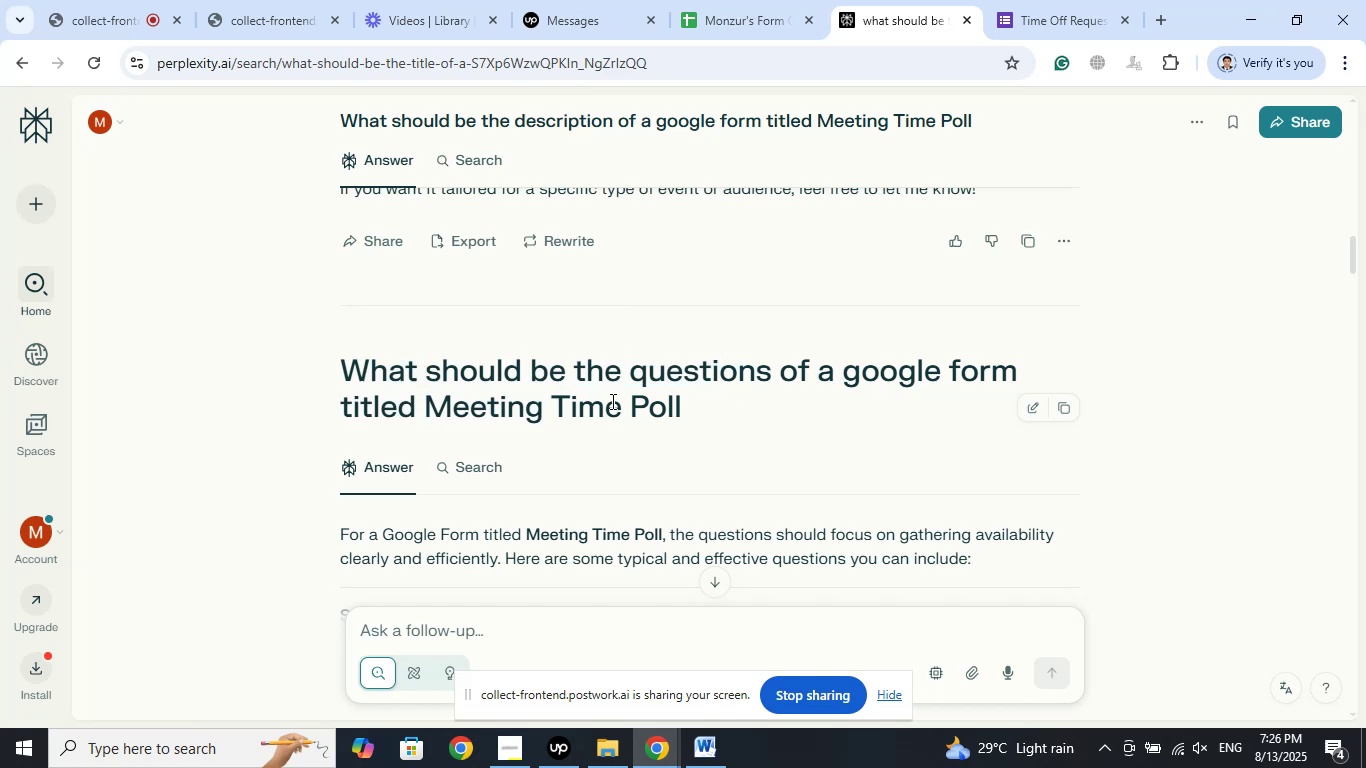 
left_click([611, 401])
 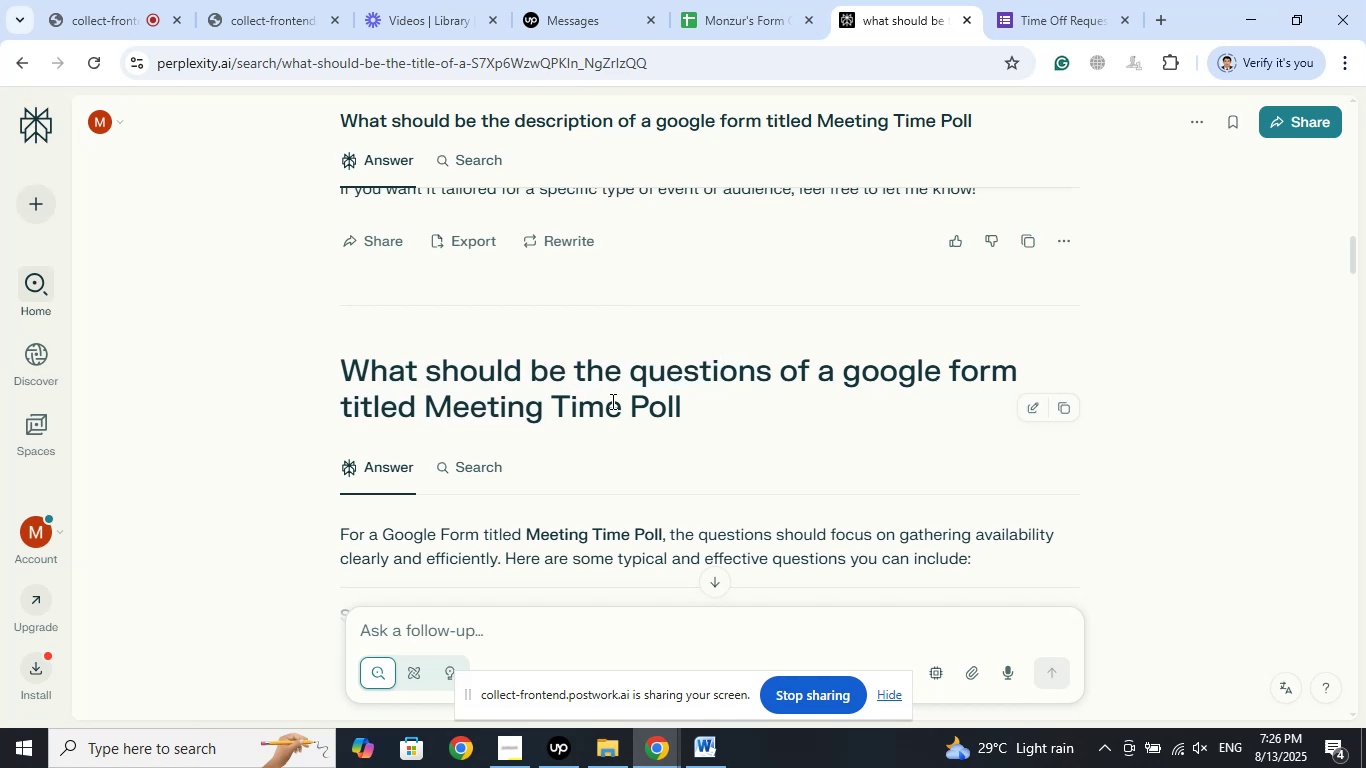 
scroll: coordinate [611, 401], scroll_direction: up, amount: 6.0
 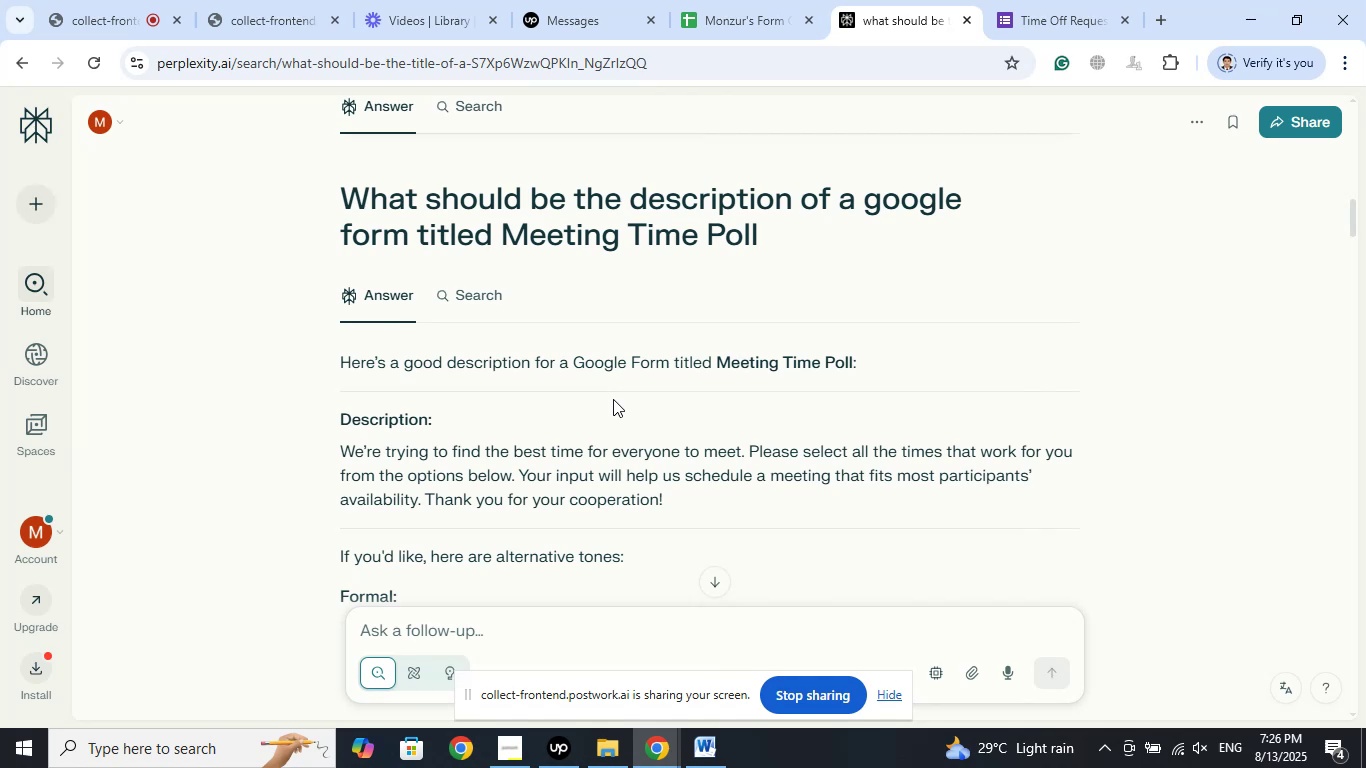 
wait(11.42)
 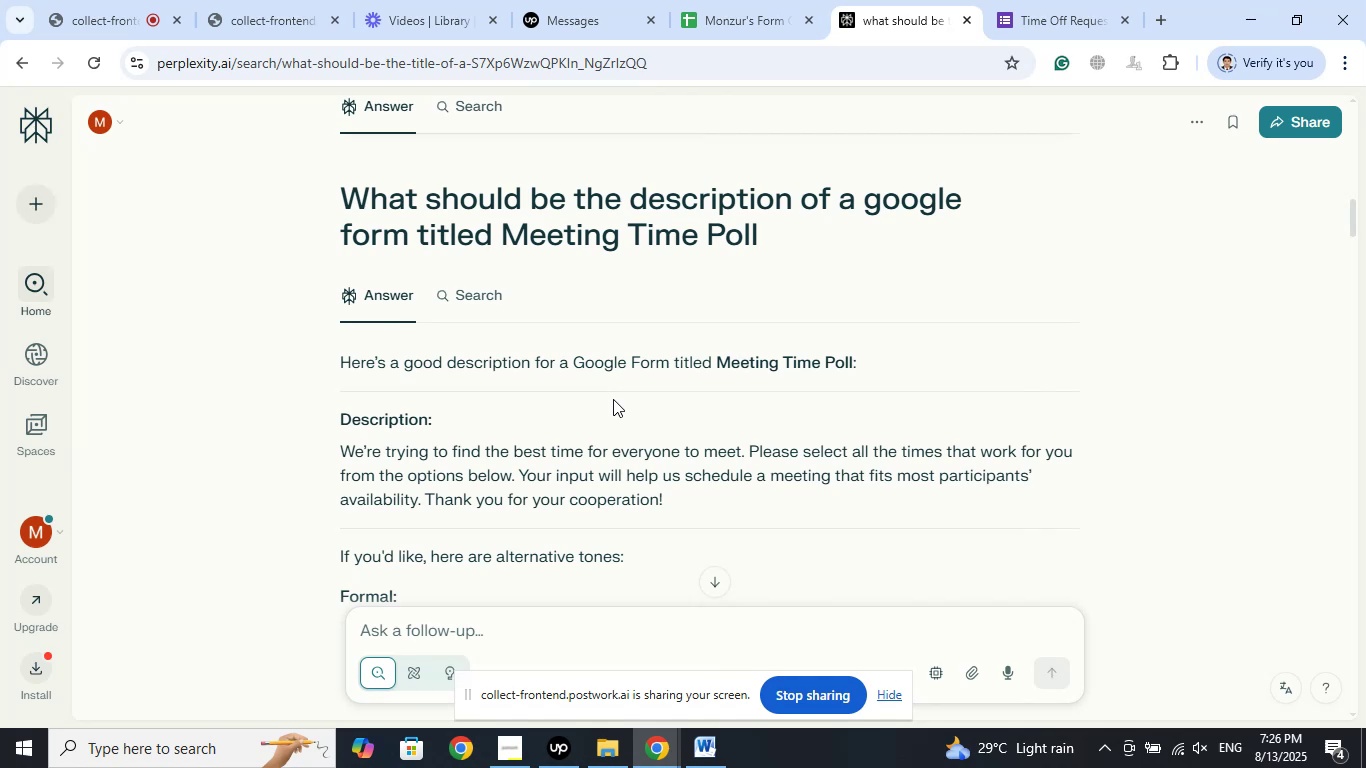 
left_click_drag(start_coordinate=[324, 181], to_coordinate=[734, 231])
 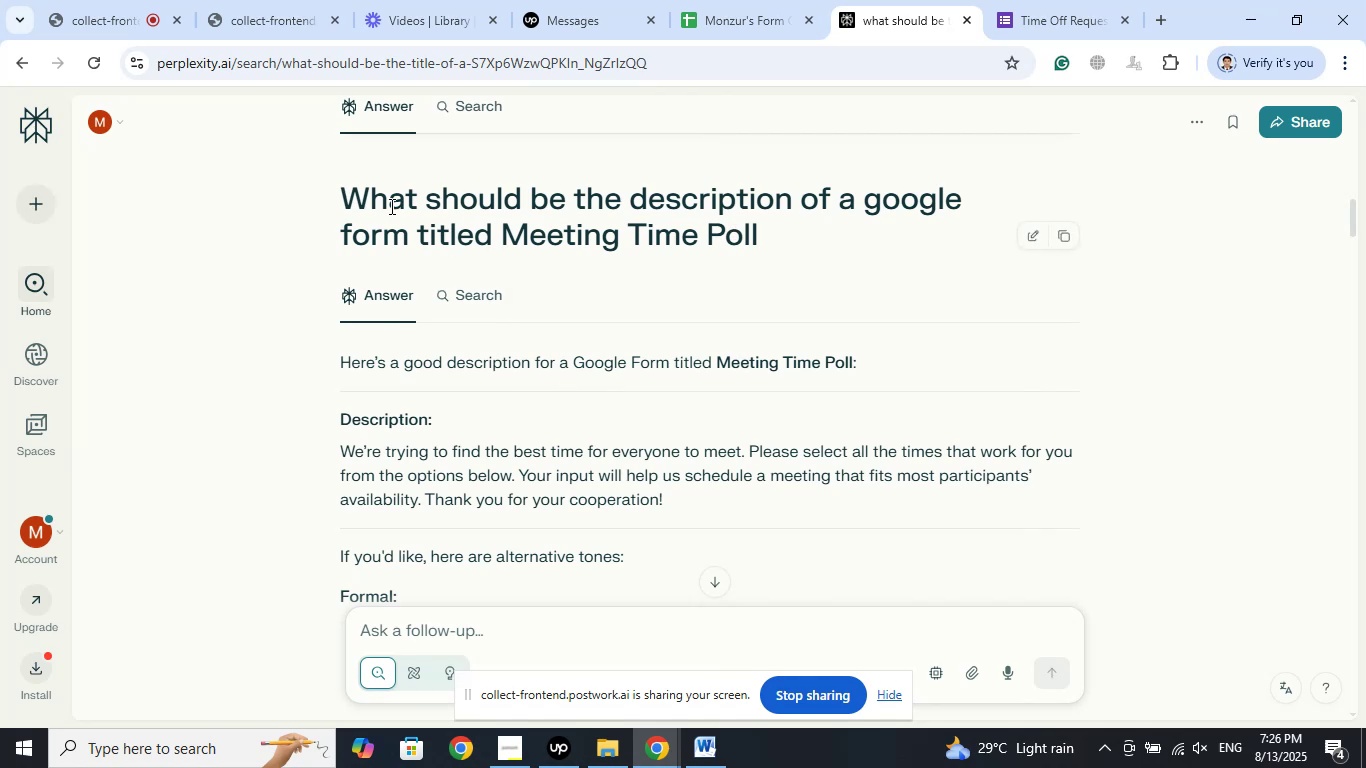 
left_click_drag(start_coordinate=[350, 196], to_coordinate=[742, 244])
 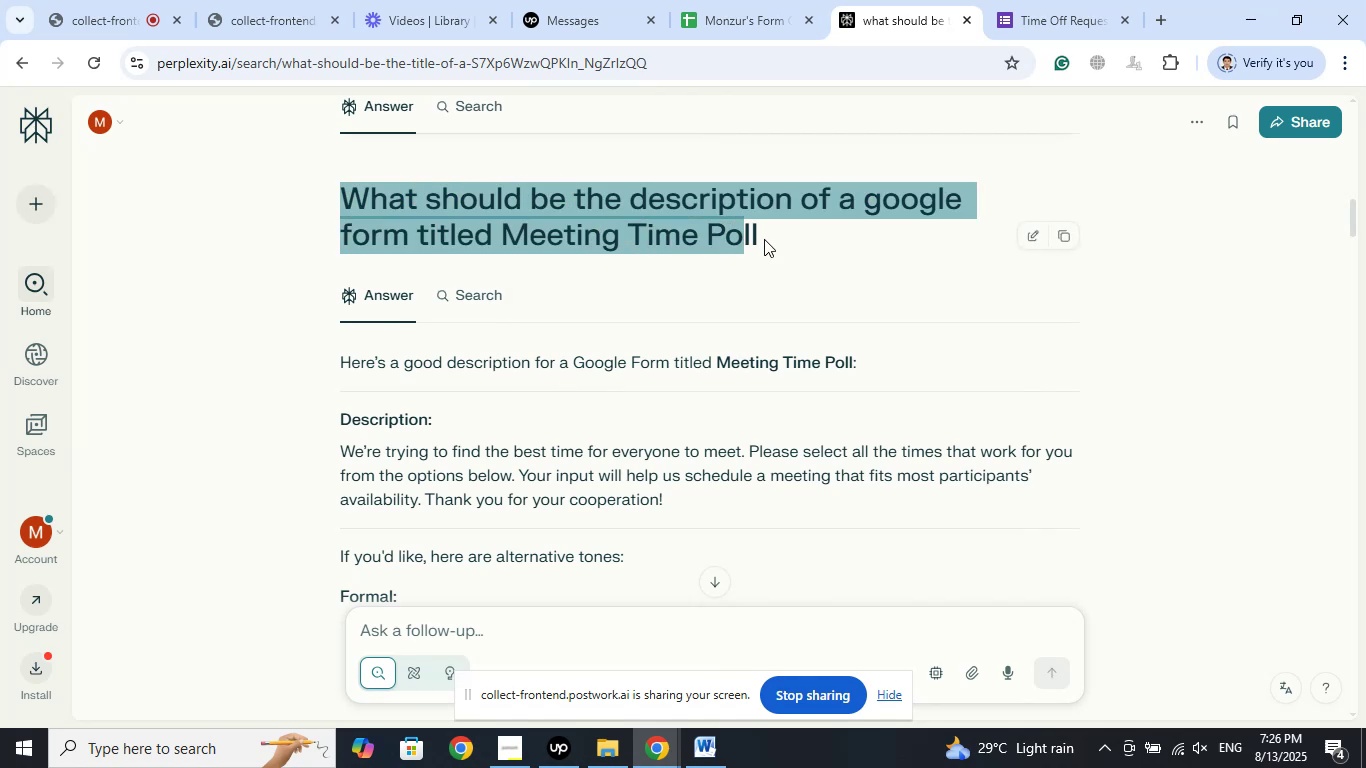 
left_click([764, 239])
 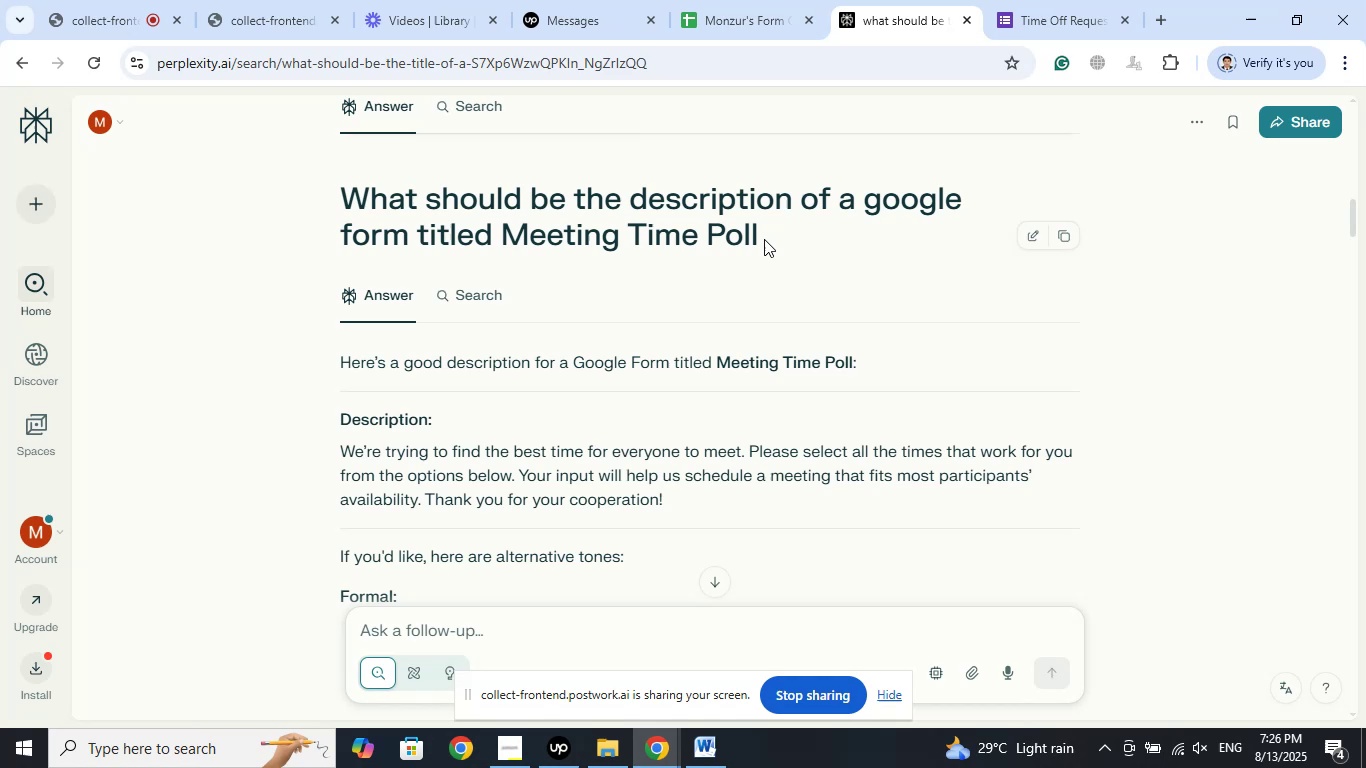 
scroll: coordinate [770, 371], scroll_direction: up, amount: 3.0
 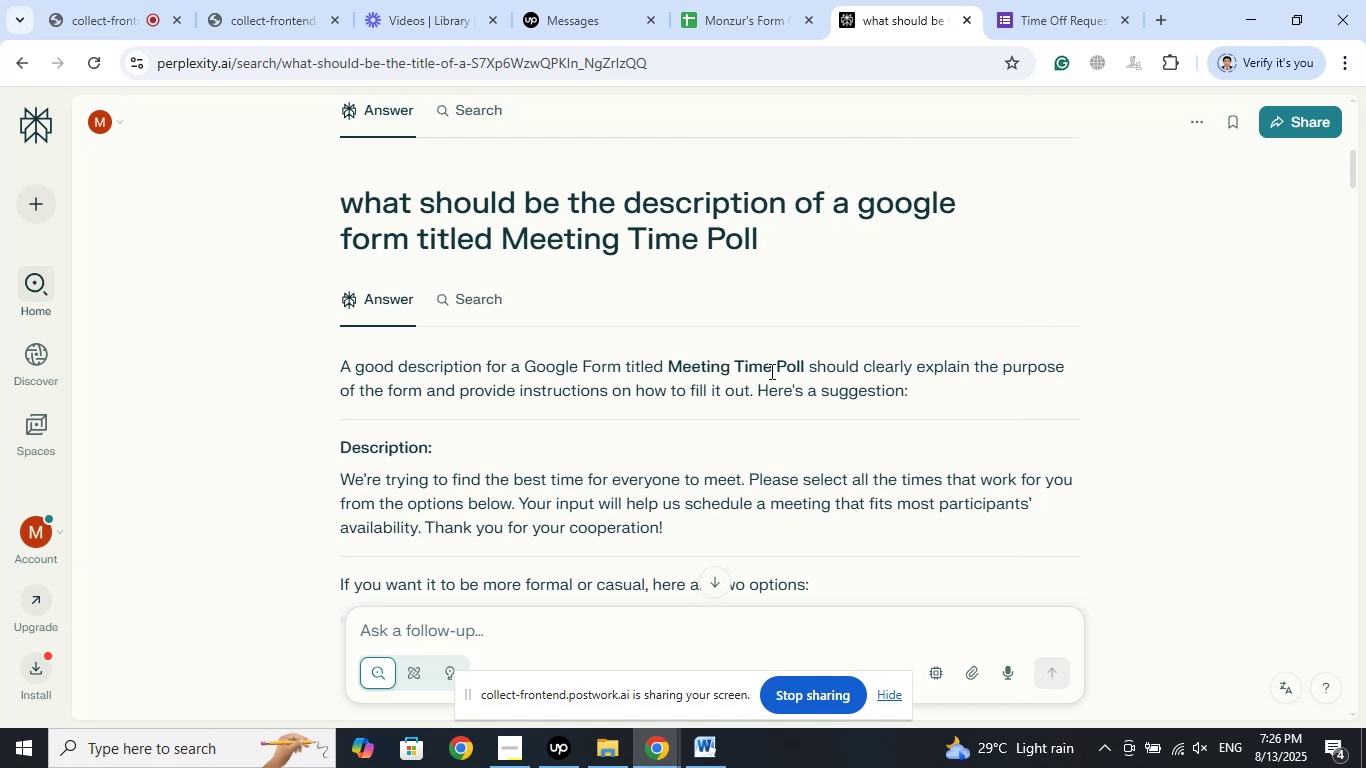 
wait(14.06)
 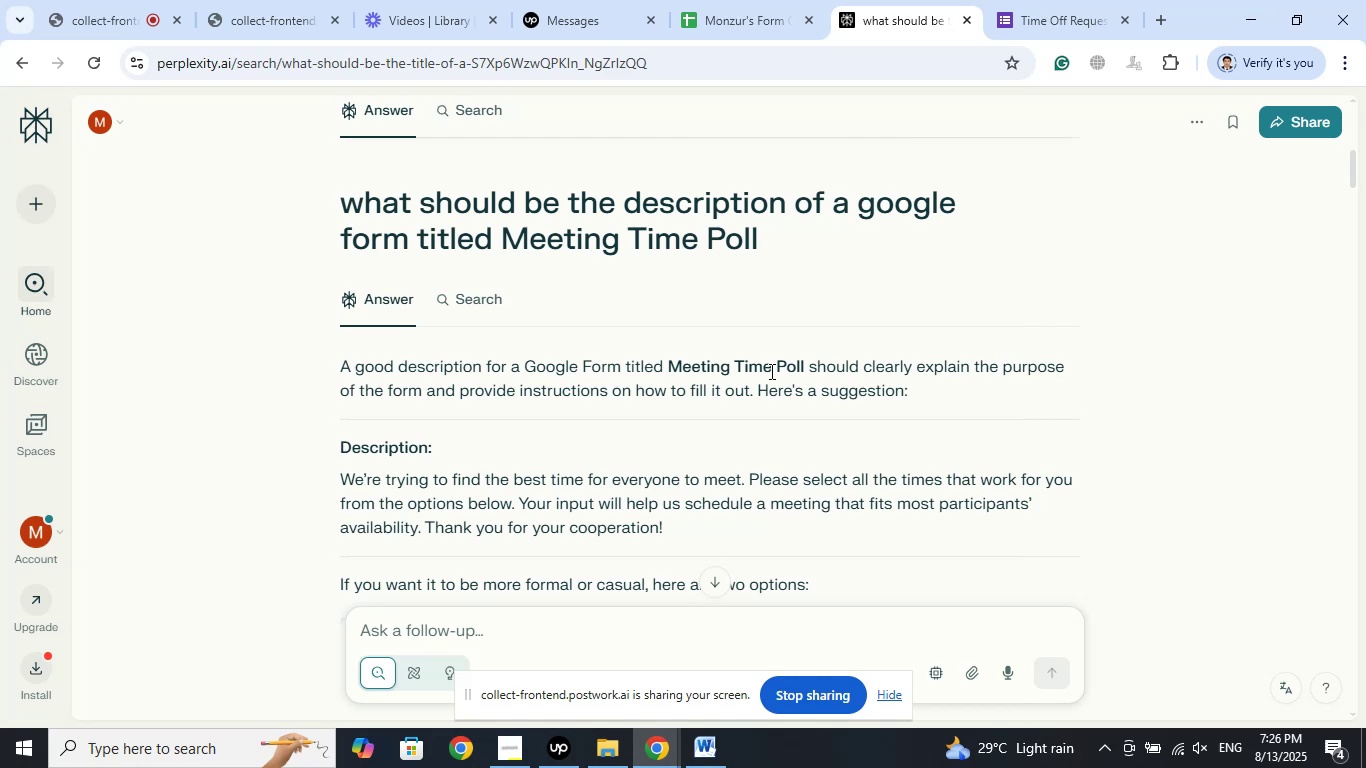 
left_click_drag(start_coordinate=[404, 234], to_coordinate=[627, 251])
 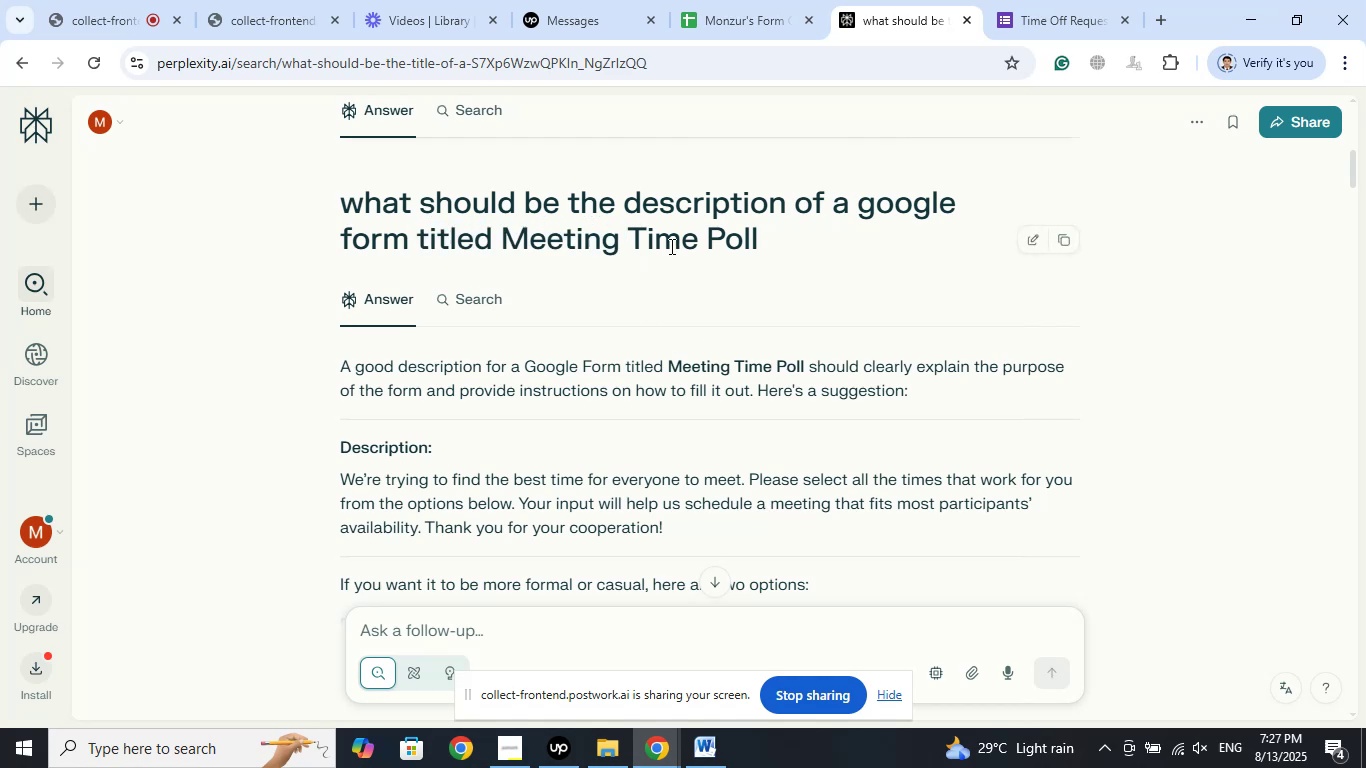 
left_click([670, 246])
 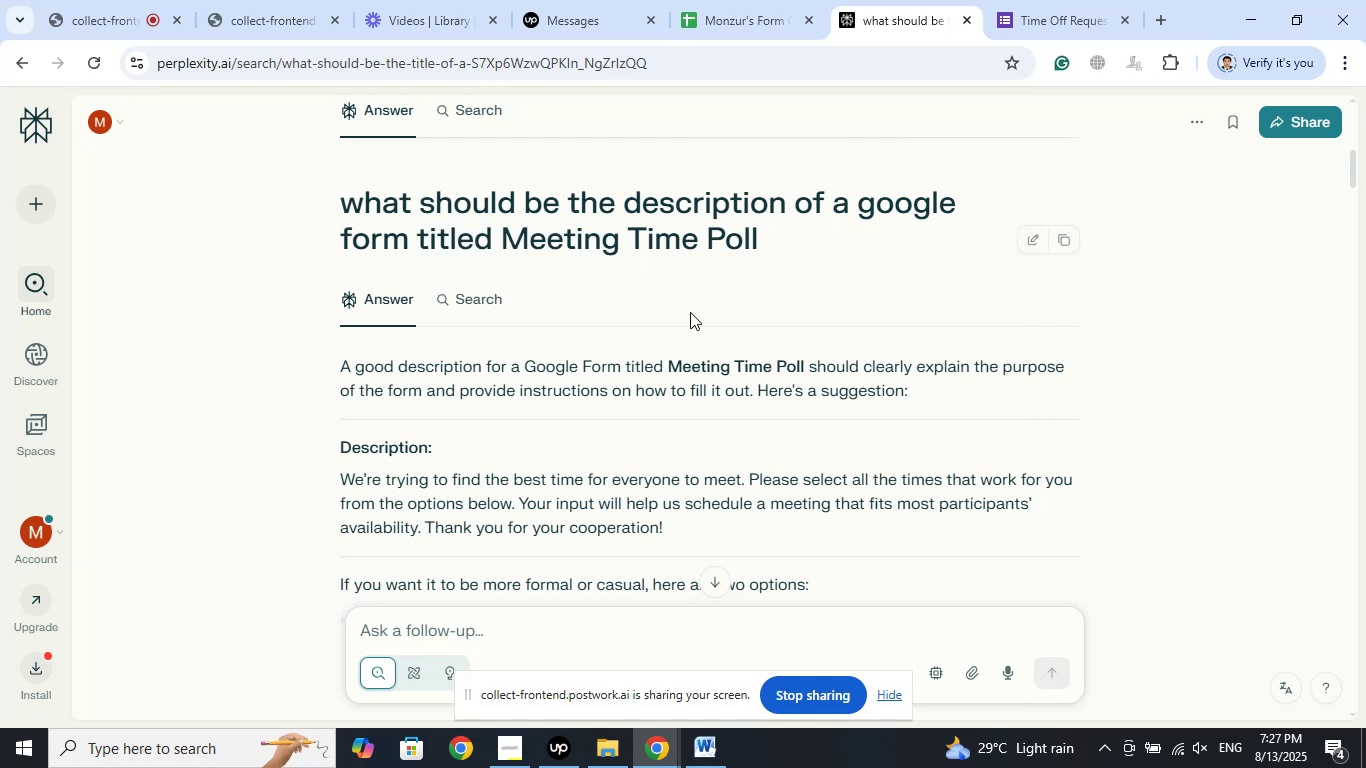 
scroll: coordinate [770, 345], scroll_direction: up, amount: 10.0
 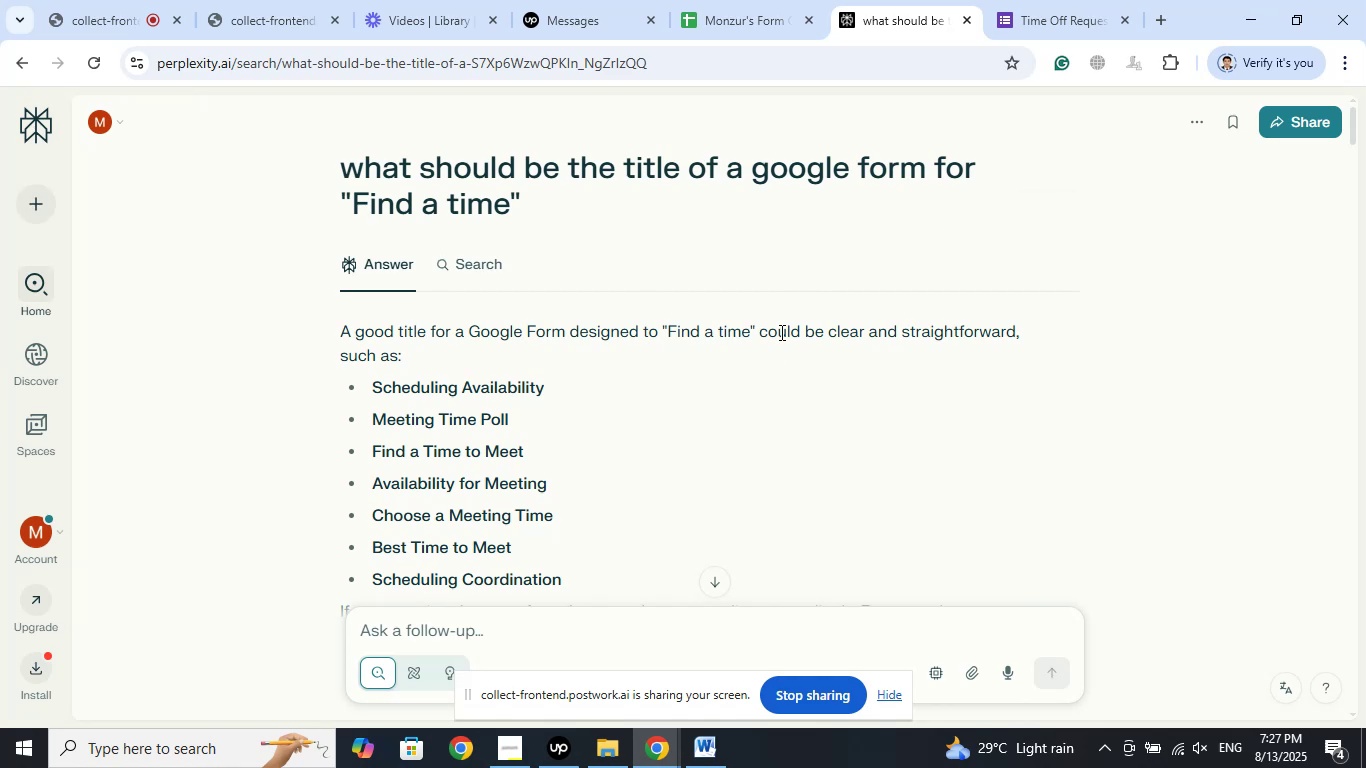 
scroll: coordinate [803, 300], scroll_direction: none, amount: 0.0
 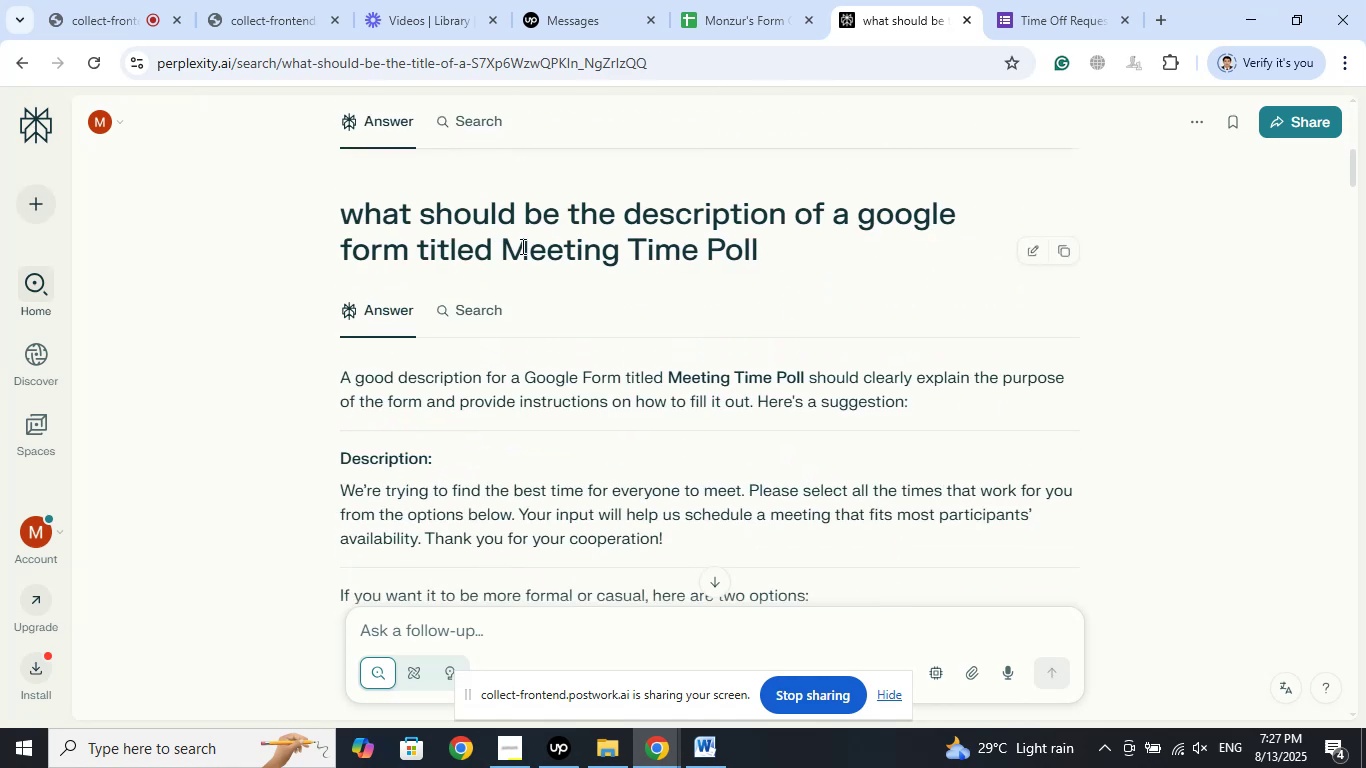 
left_click_drag(start_coordinate=[350, 217], to_coordinate=[550, 242])
 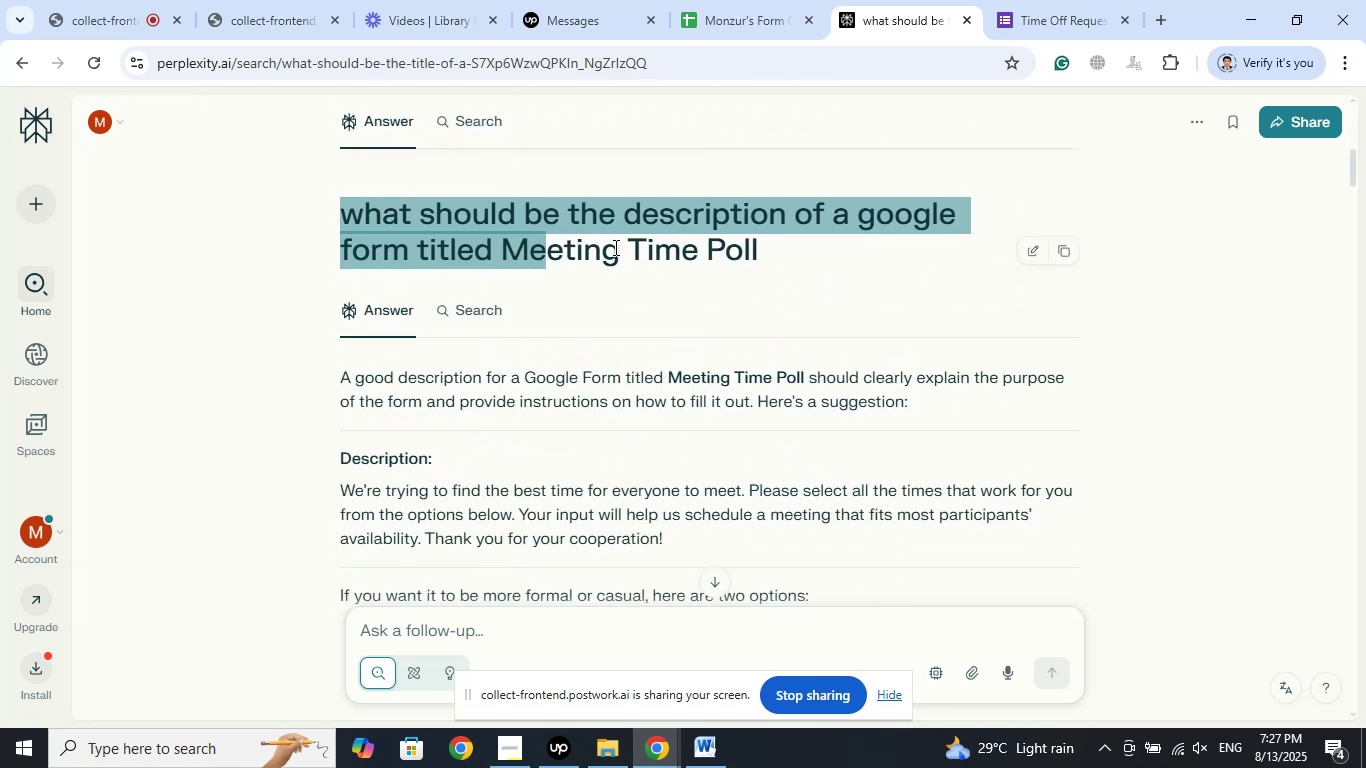 
left_click([614, 247])
 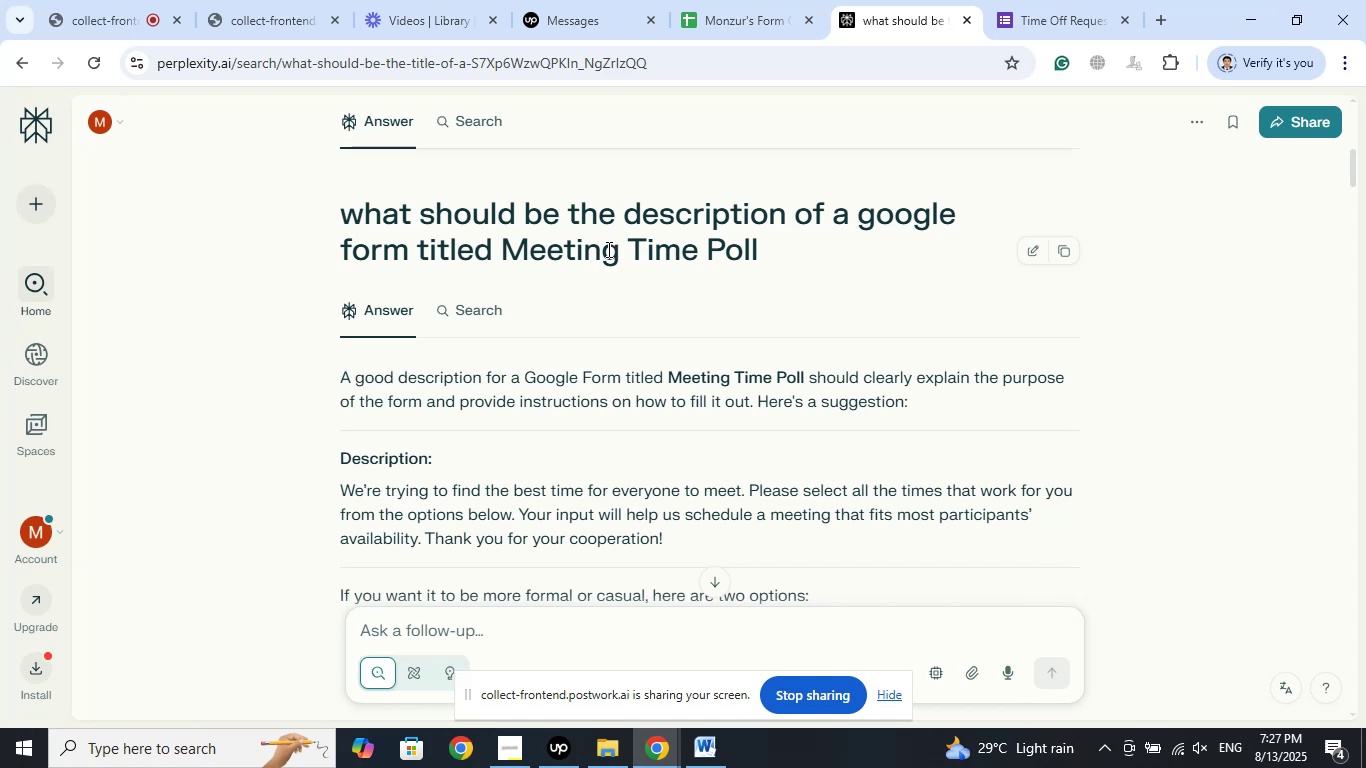 
wait(9.96)
 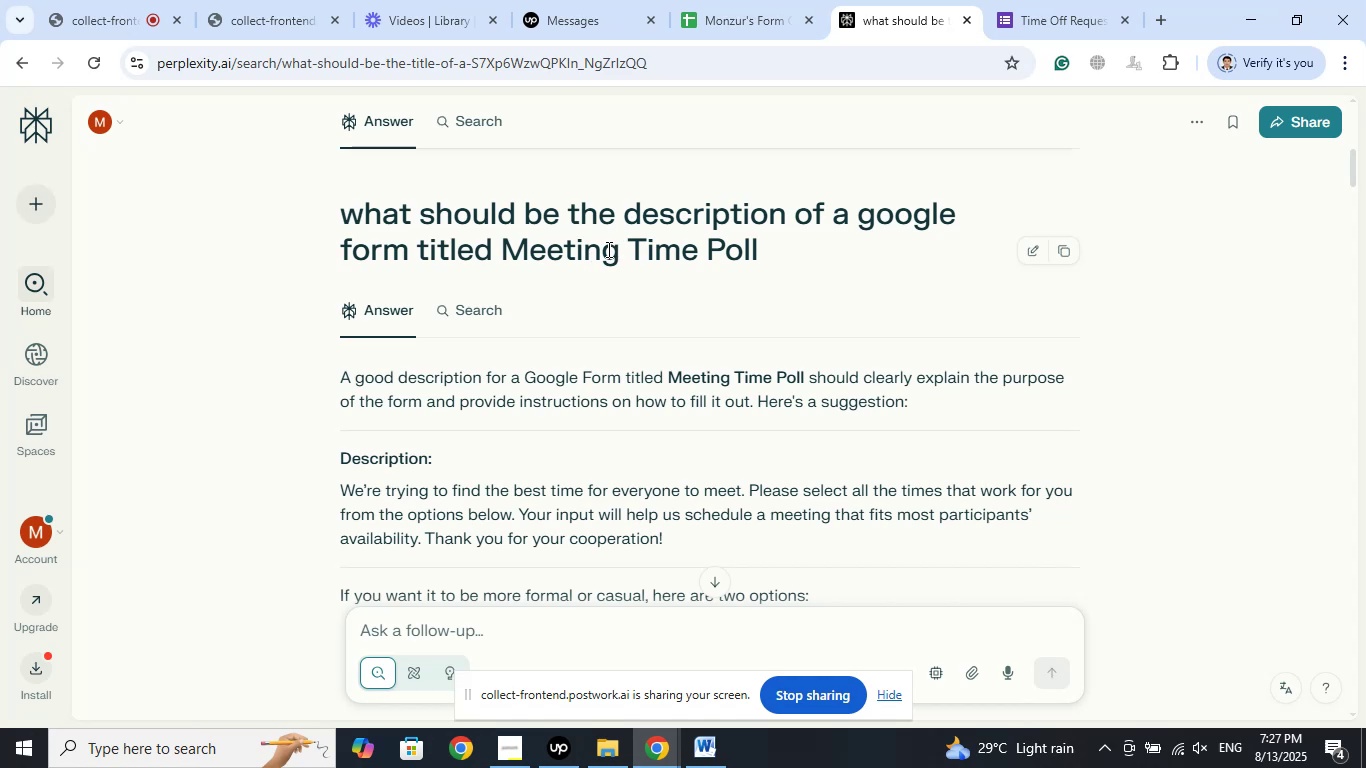 
scroll: coordinate [621, 366], scroll_direction: down, amount: 7.0
 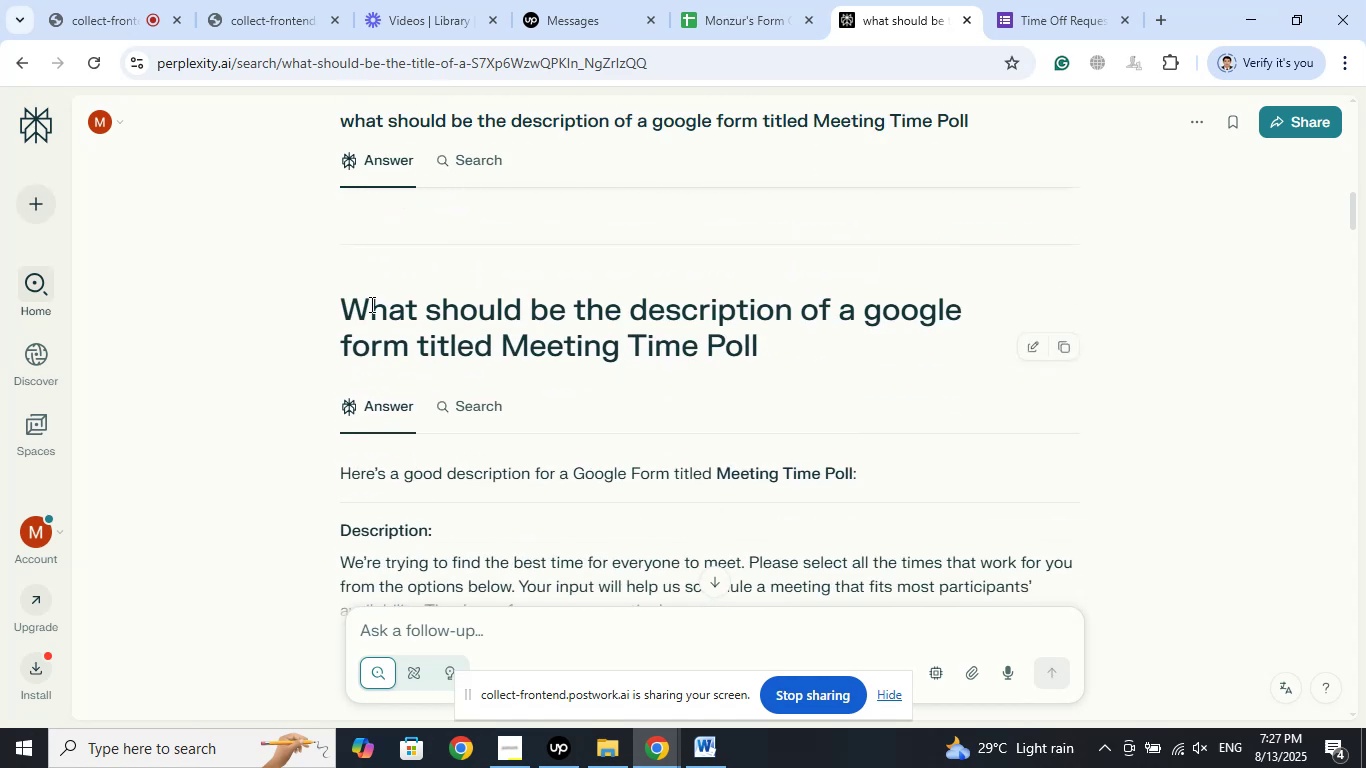 
left_click_drag(start_coordinate=[344, 303], to_coordinate=[672, 353])
 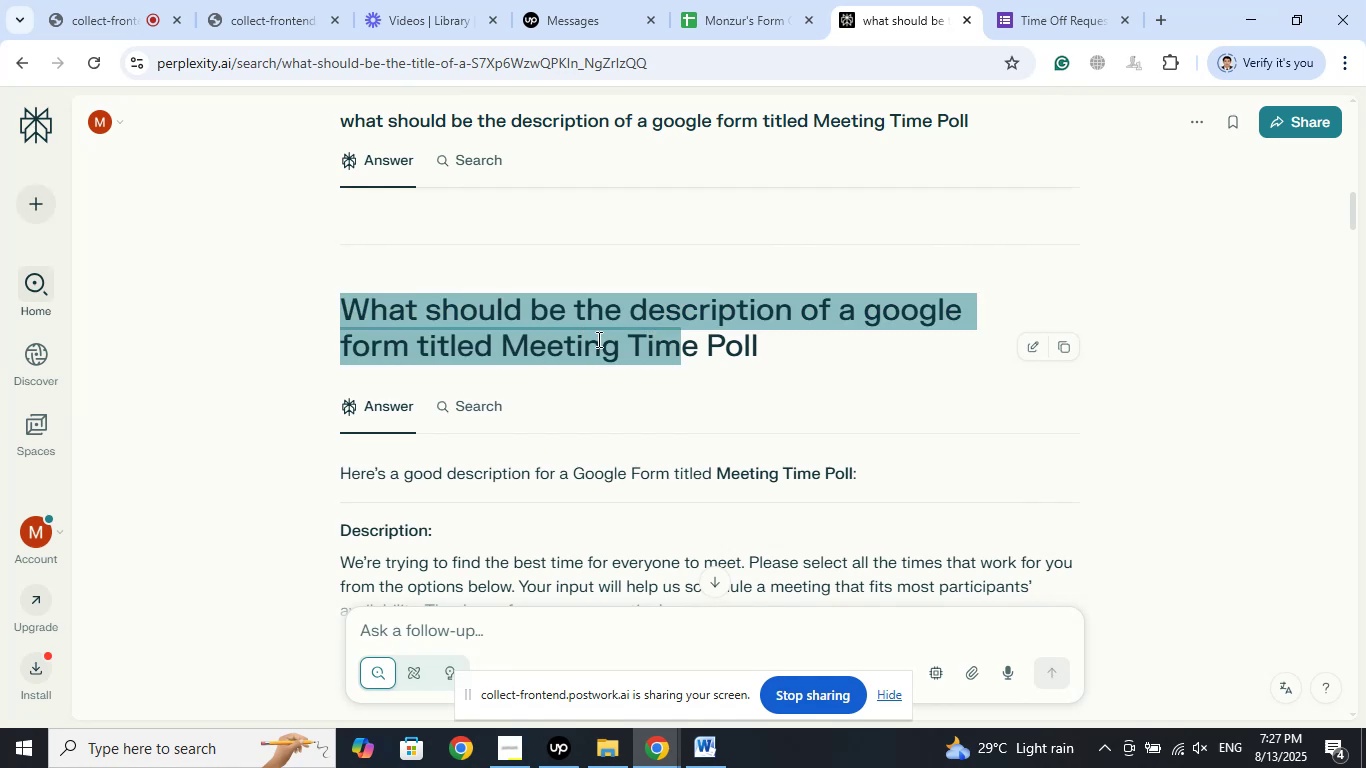 
left_click([597, 339])
 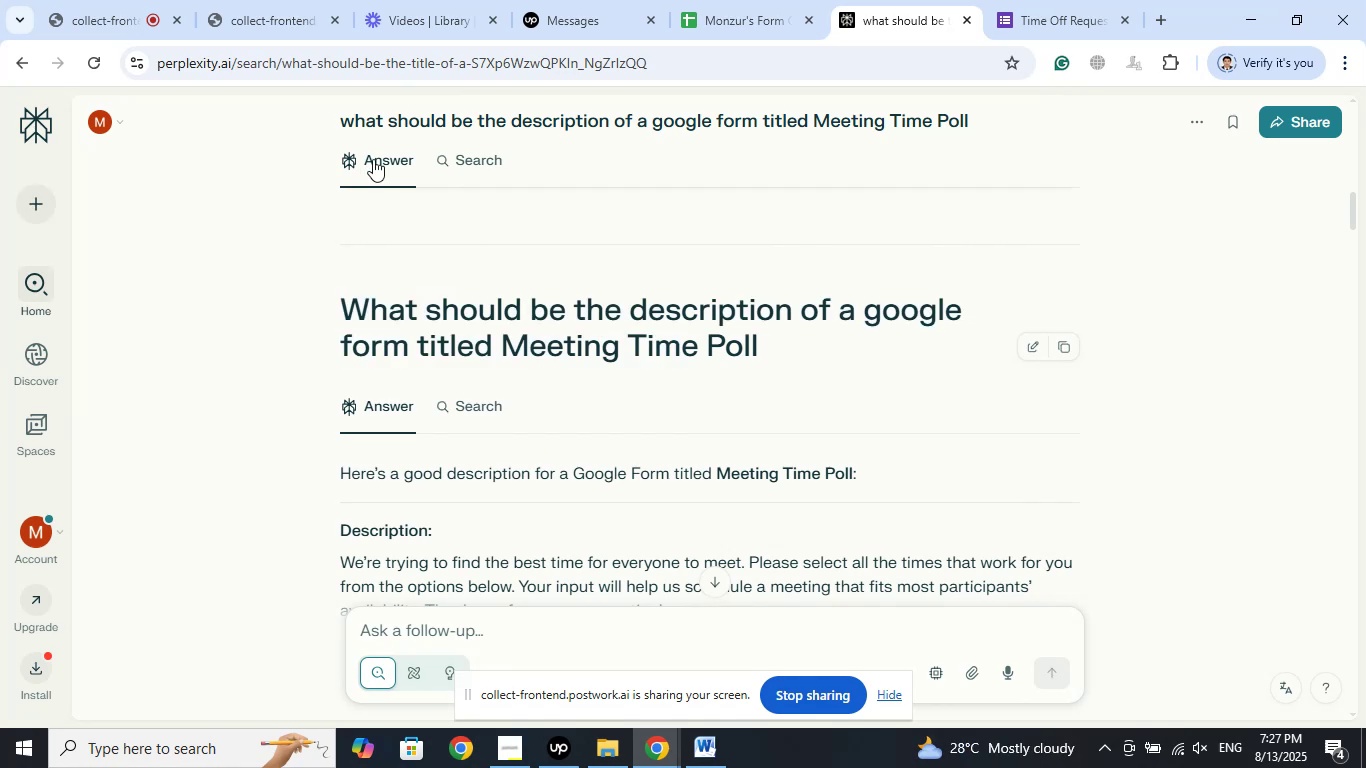 
left_click([119, 24])
 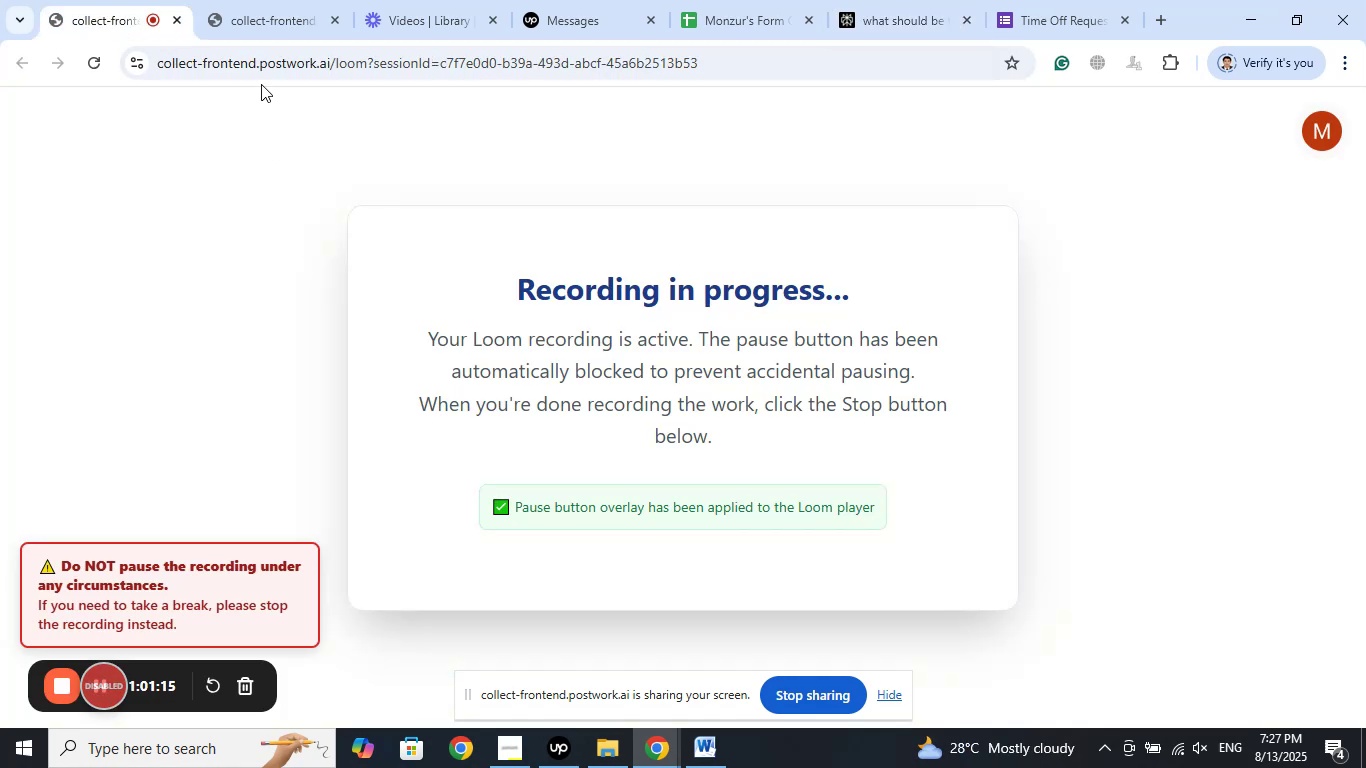 
left_click([263, 19])
 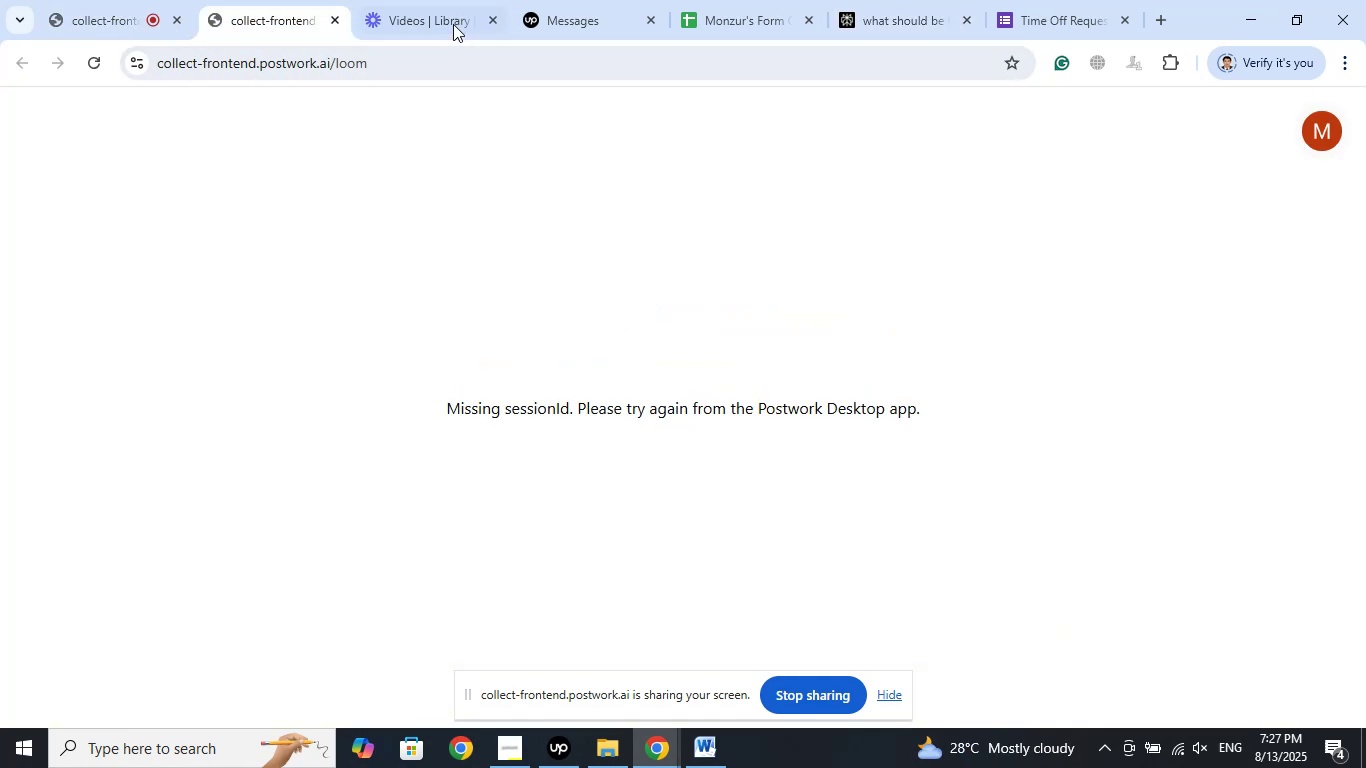 
left_click([450, 20])
 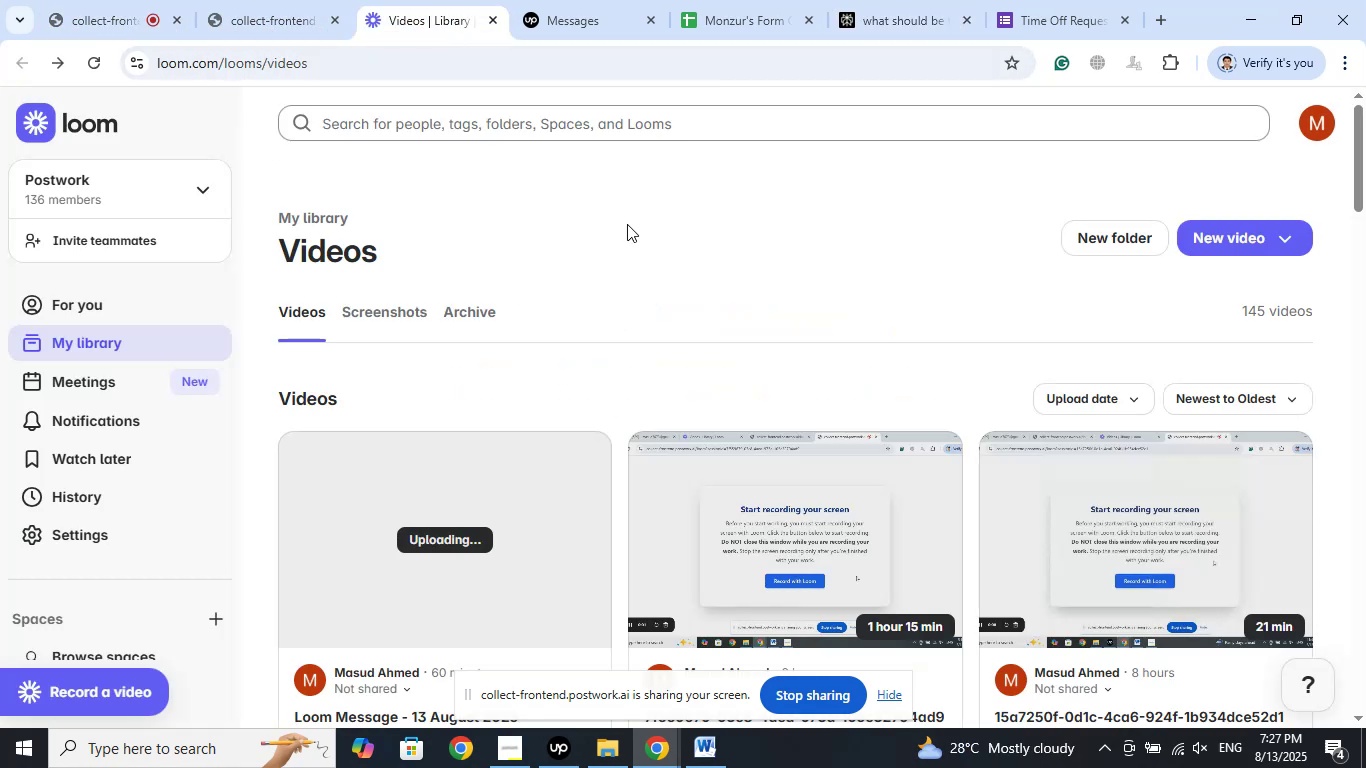 
left_click([644, 238])
 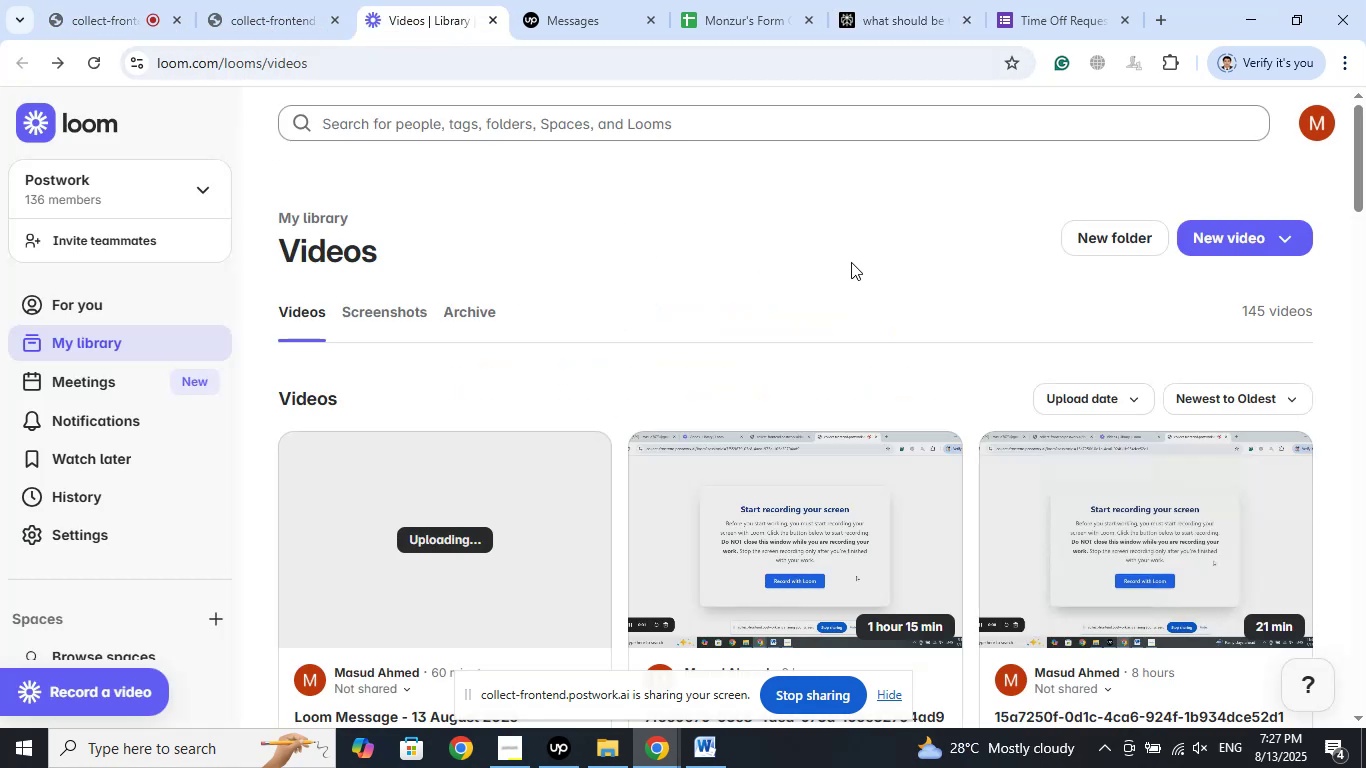 
left_click([851, 262])
 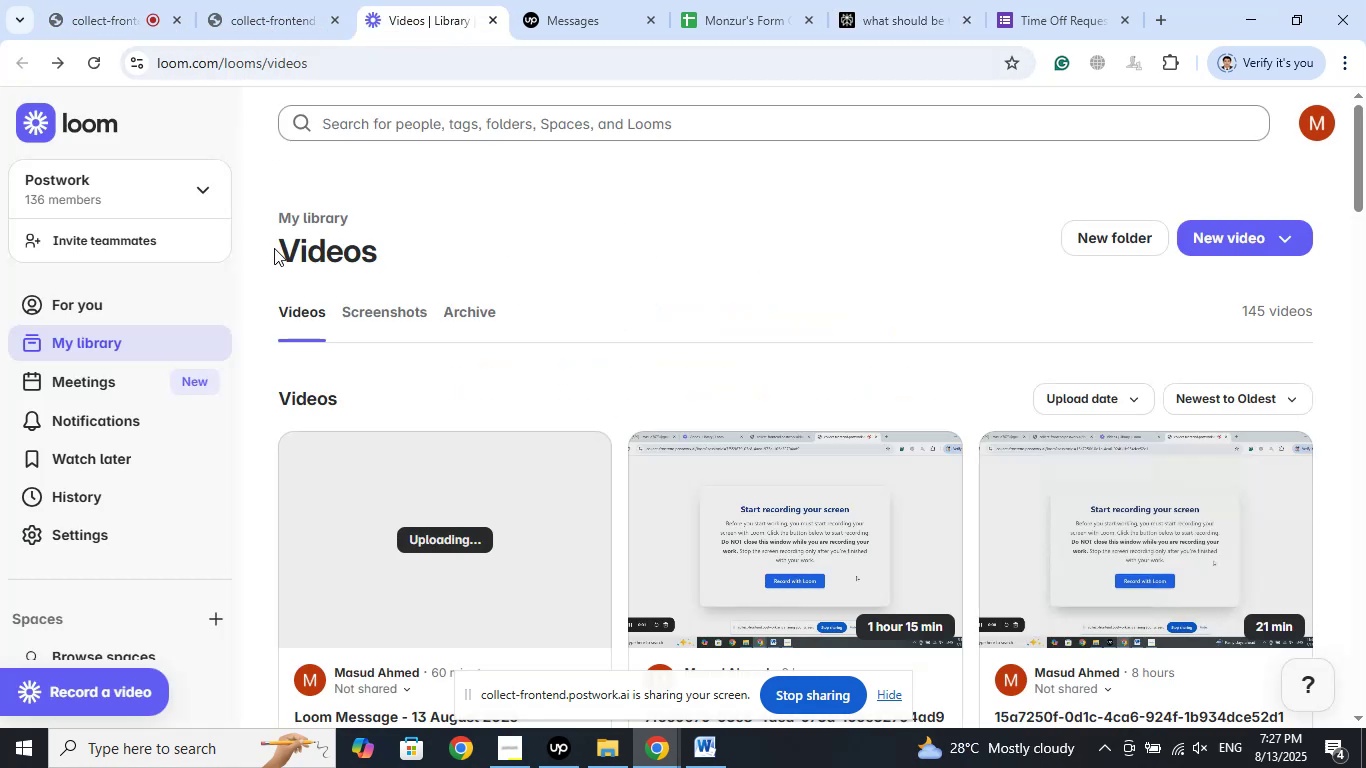 
left_click_drag(start_coordinate=[271, 246], to_coordinate=[445, 261])
 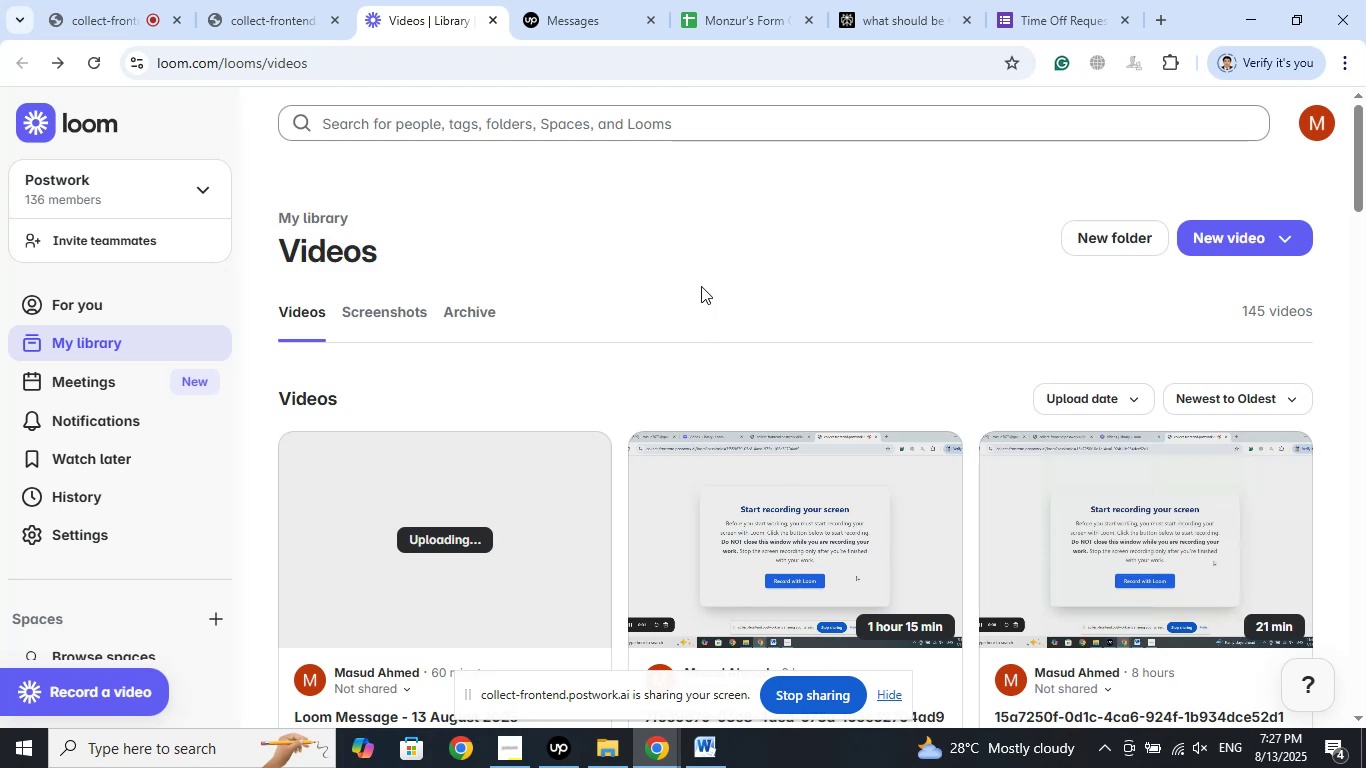 
left_click([701, 286])
 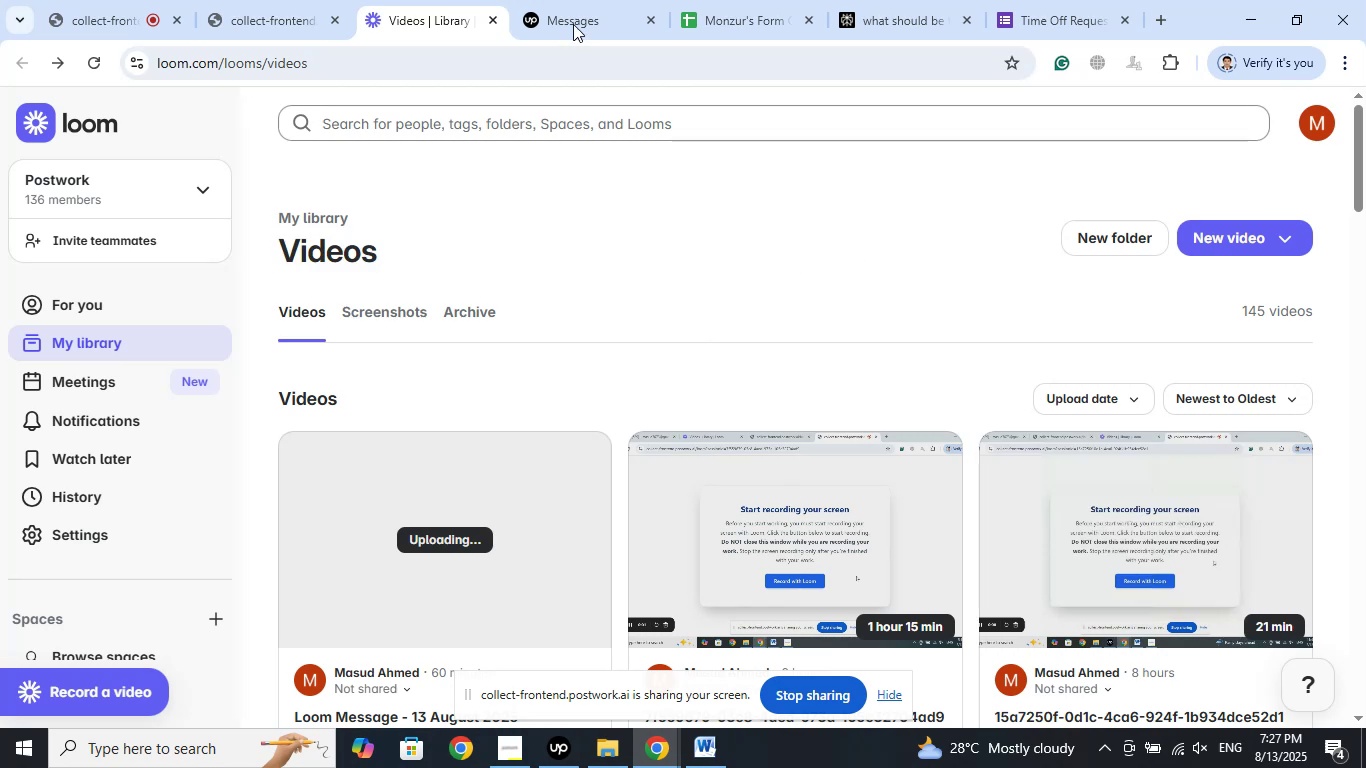 
left_click([573, 4])
 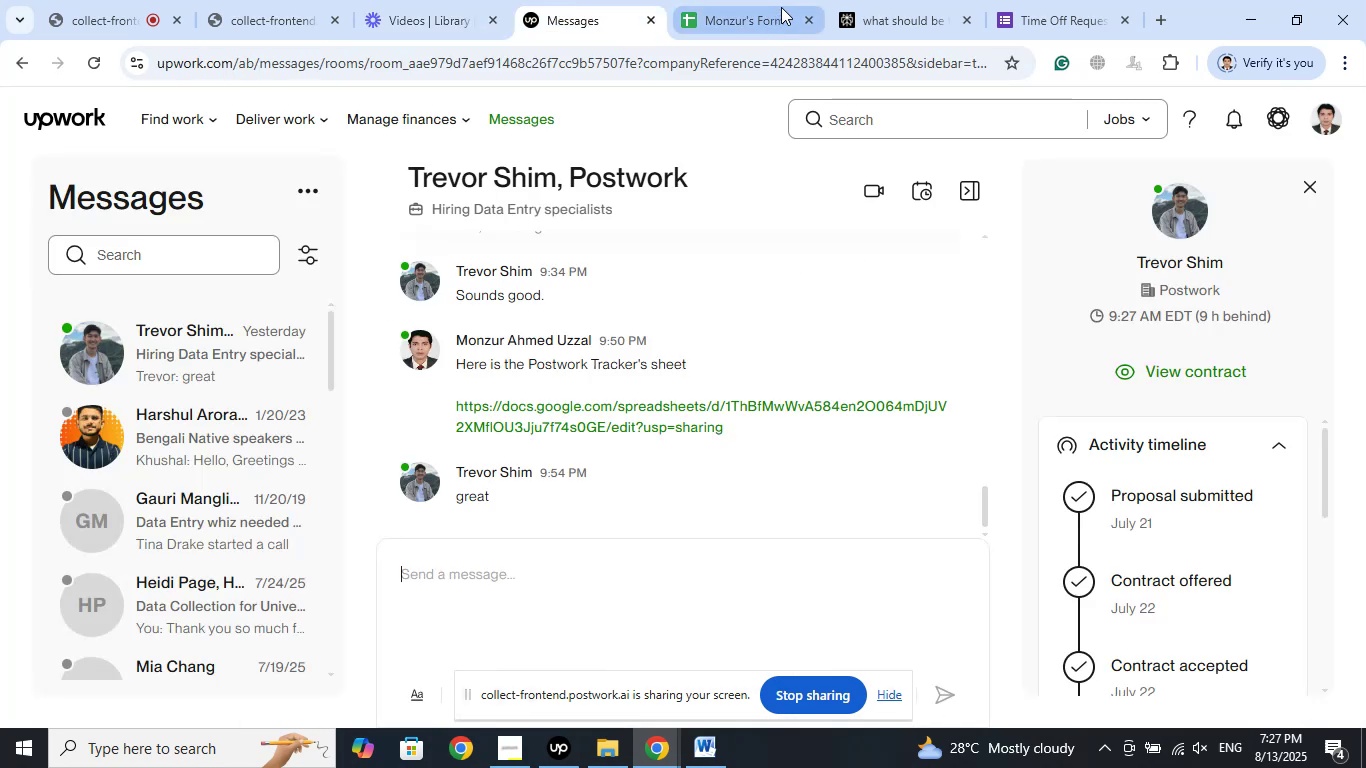 
left_click([781, 7])
 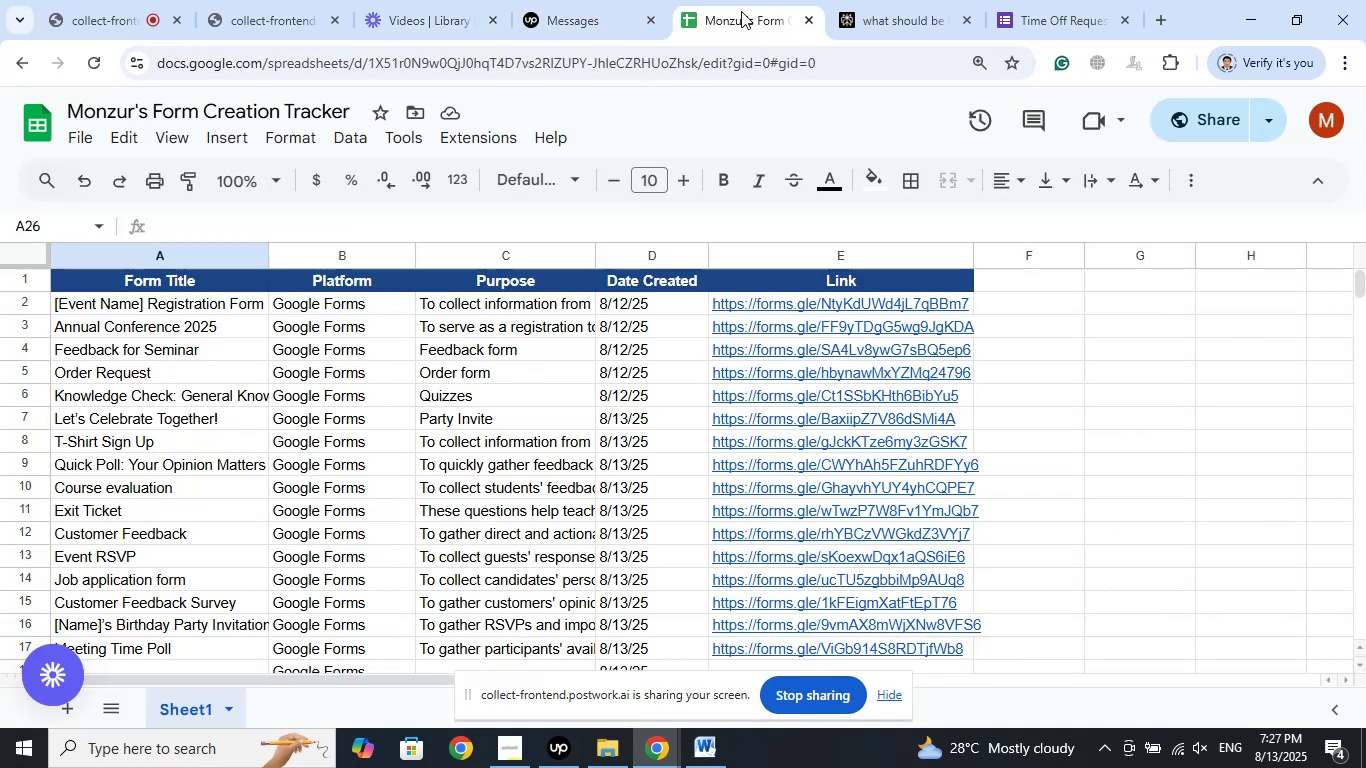 
left_click([741, 11])
 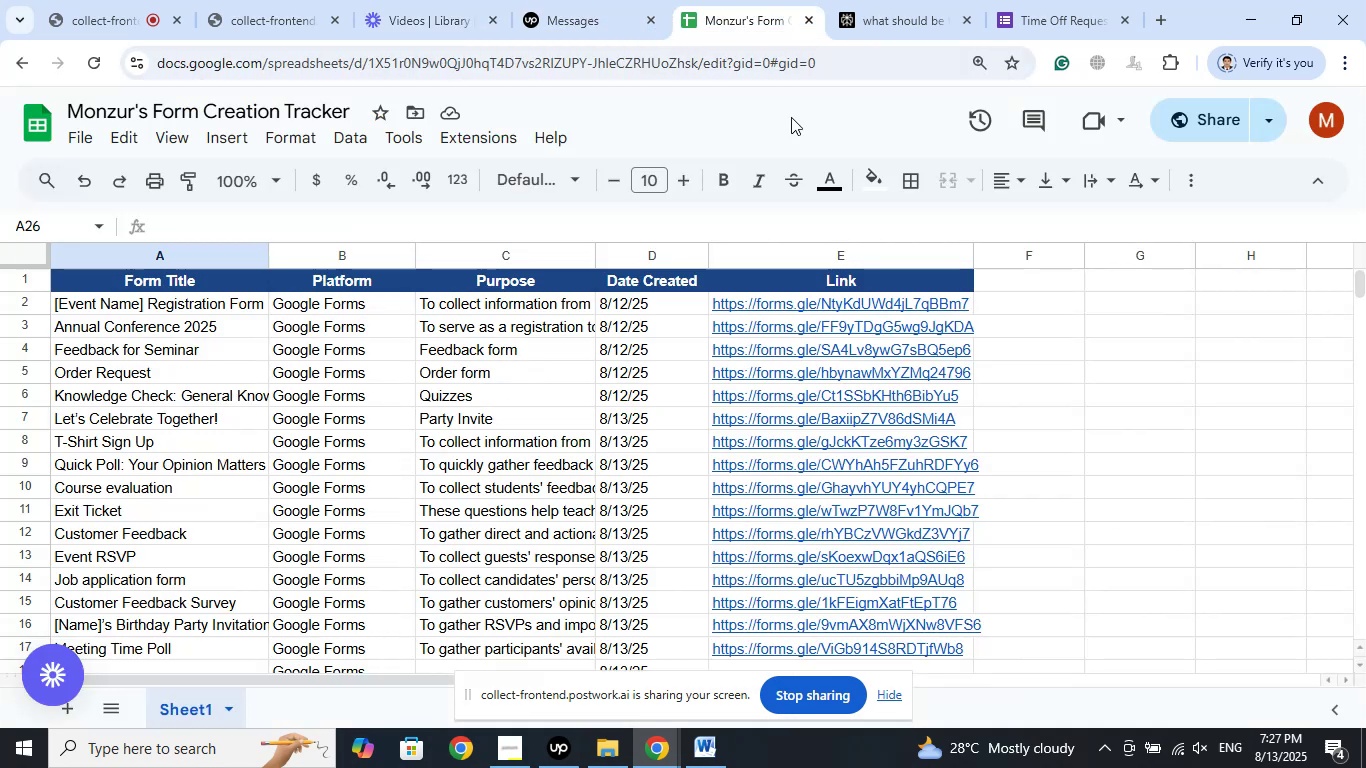 
scroll: coordinate [738, 424], scroll_direction: down, amount: 7.0
 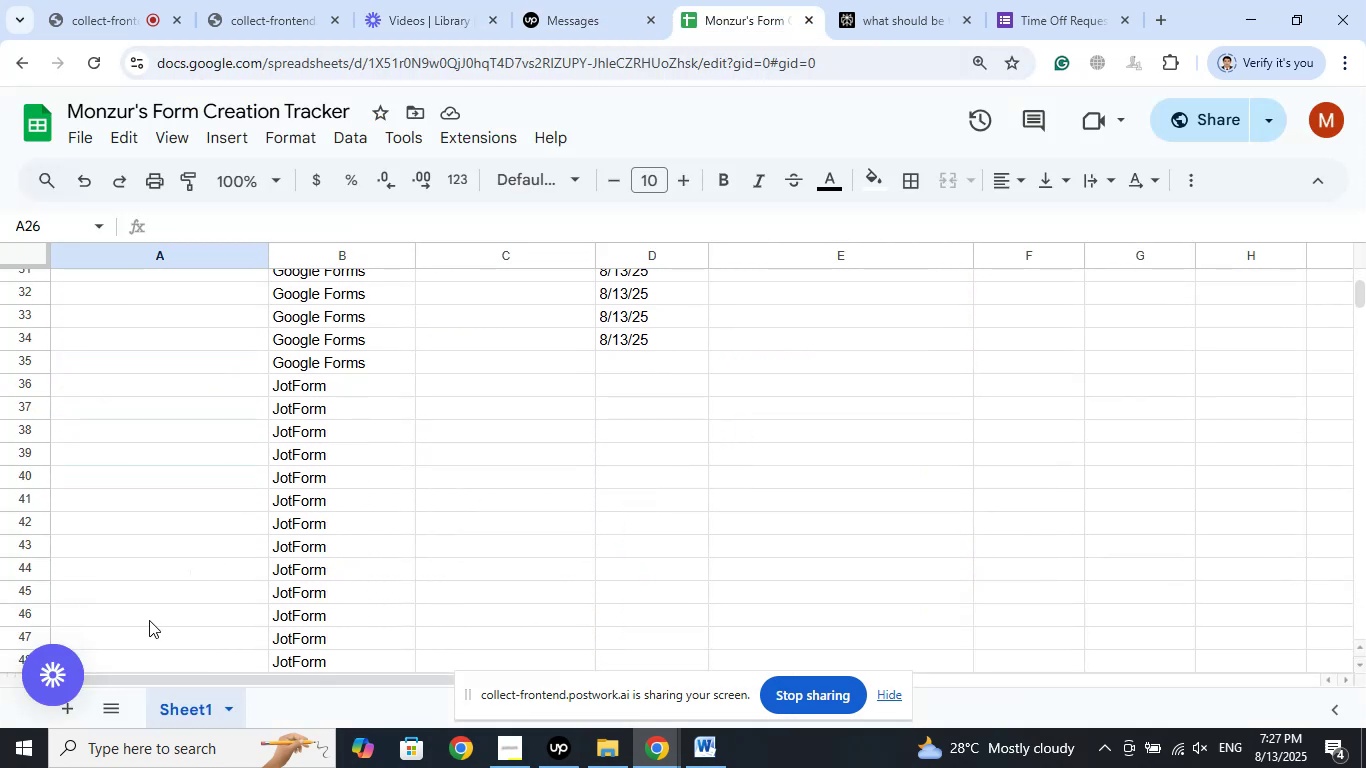 
left_click([149, 620])
 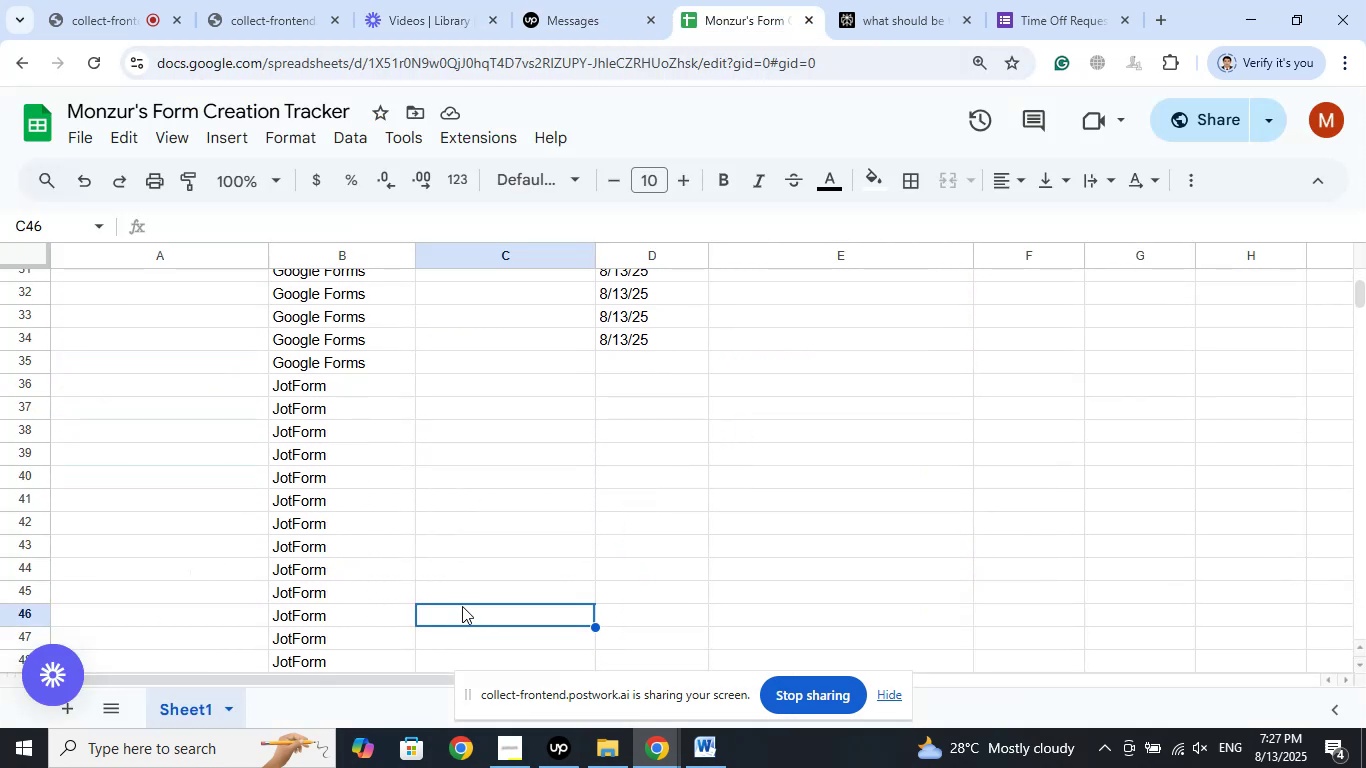 
scroll: coordinate [536, 568], scroll_direction: up, amount: 9.0
 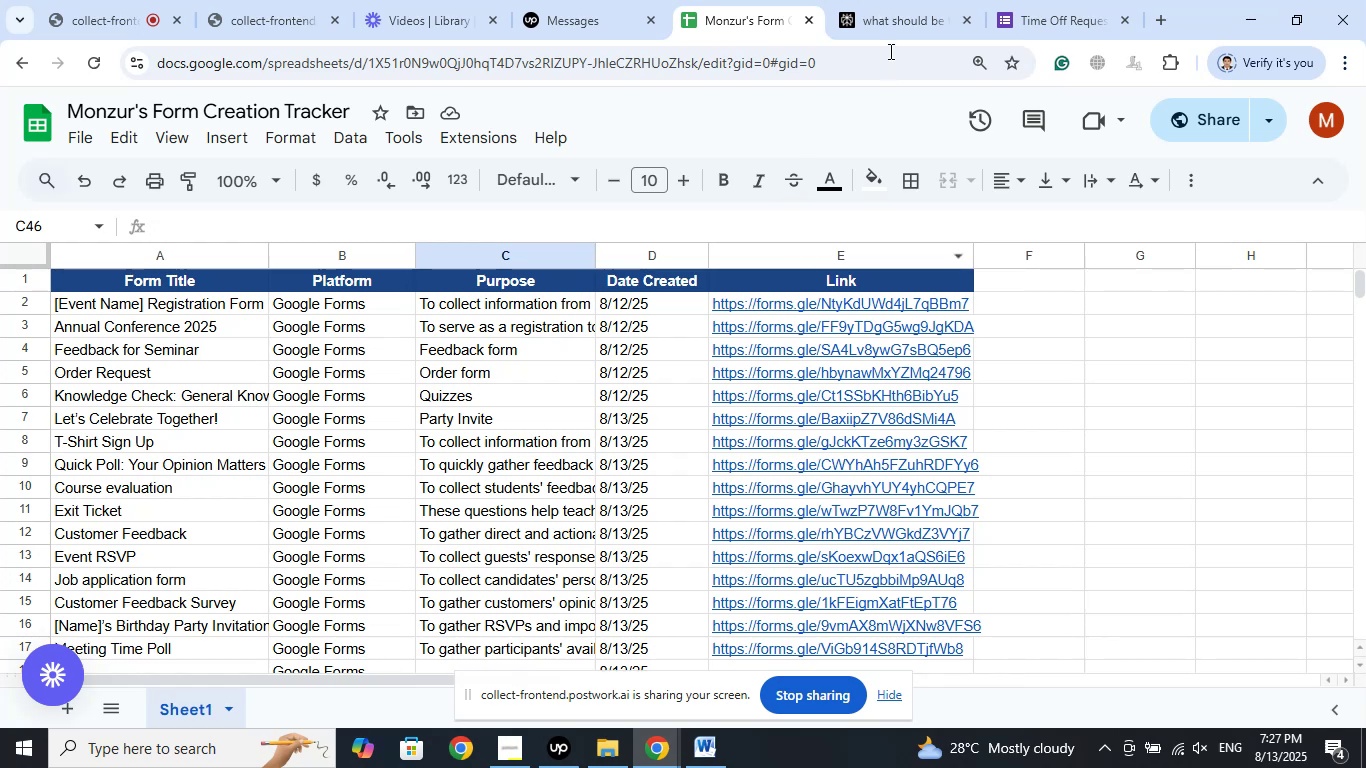 
left_click([892, 21])
 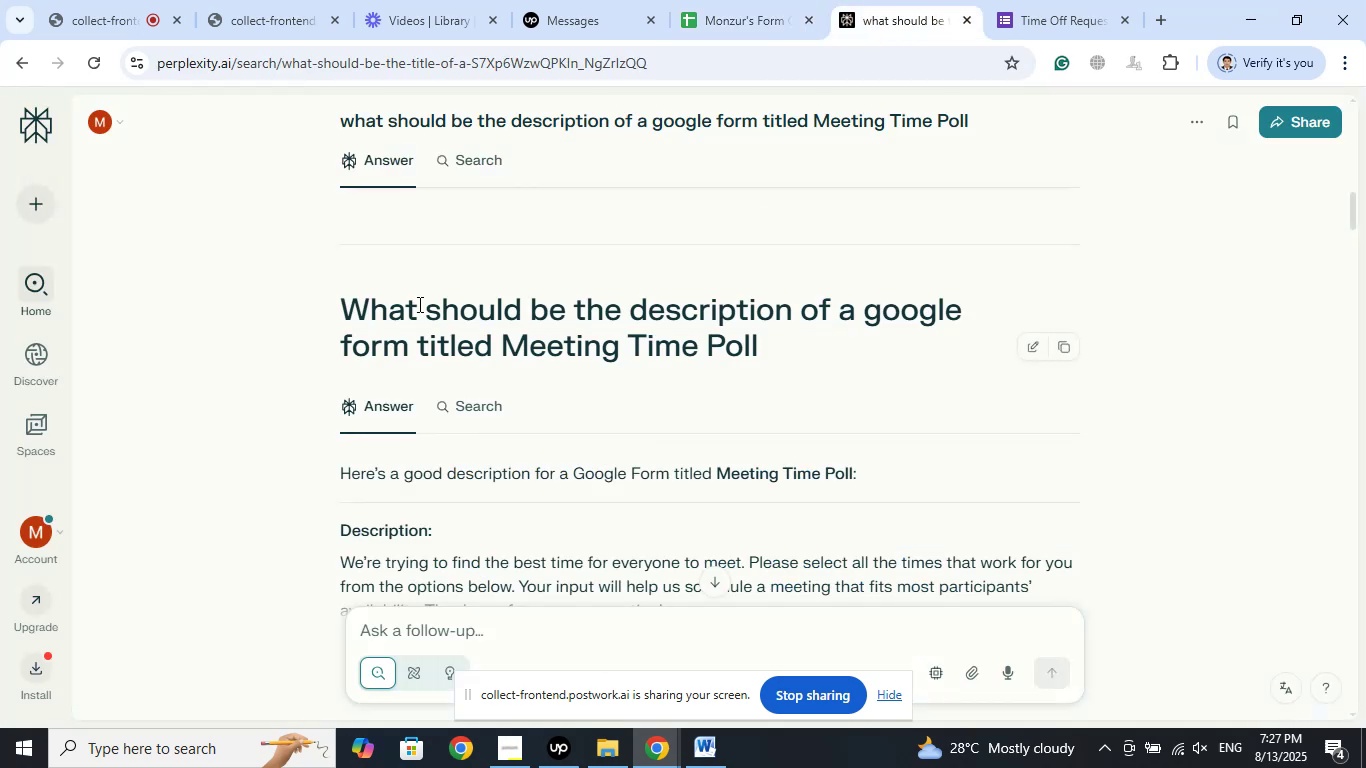 
left_click_drag(start_coordinate=[361, 310], to_coordinate=[710, 352])
 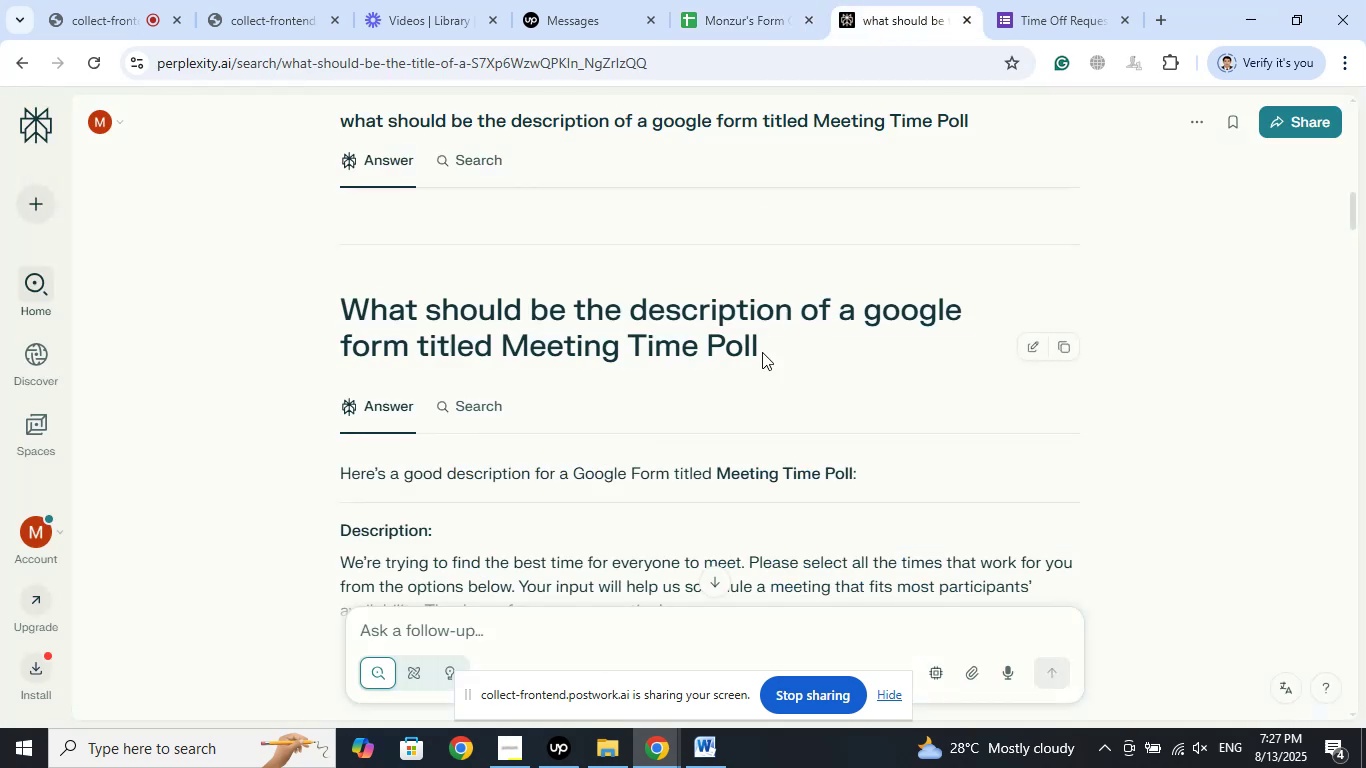 
left_click([762, 352])
 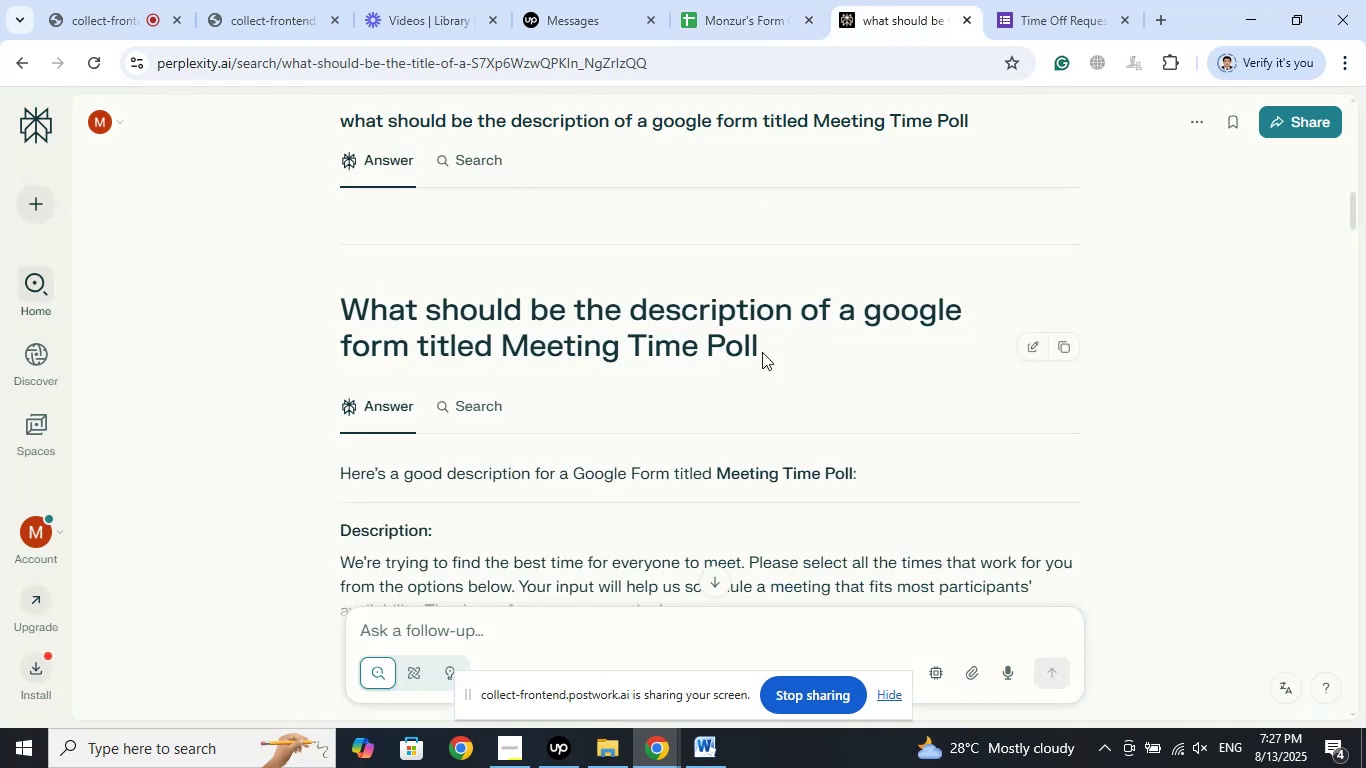 
scroll: coordinate [763, 353], scroll_direction: down, amount: 8.0
 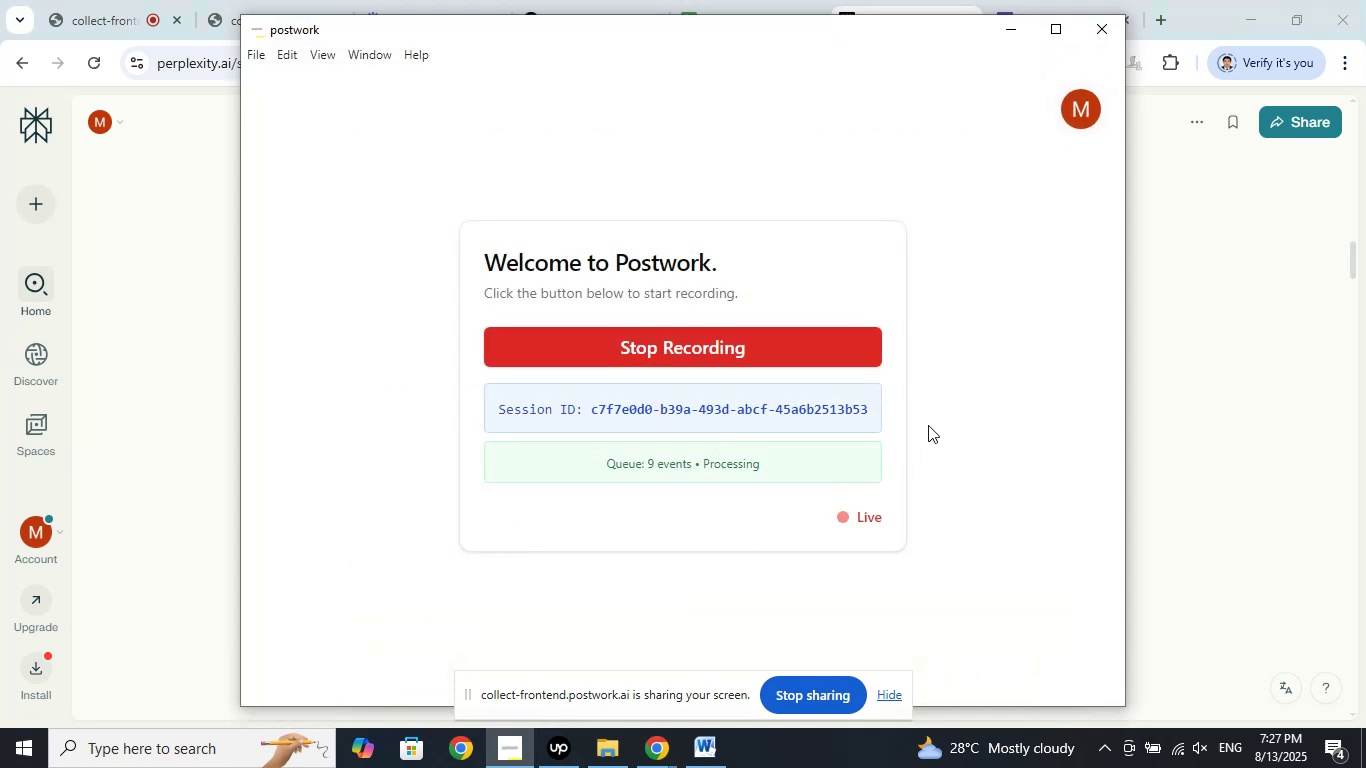 
wait(7.89)
 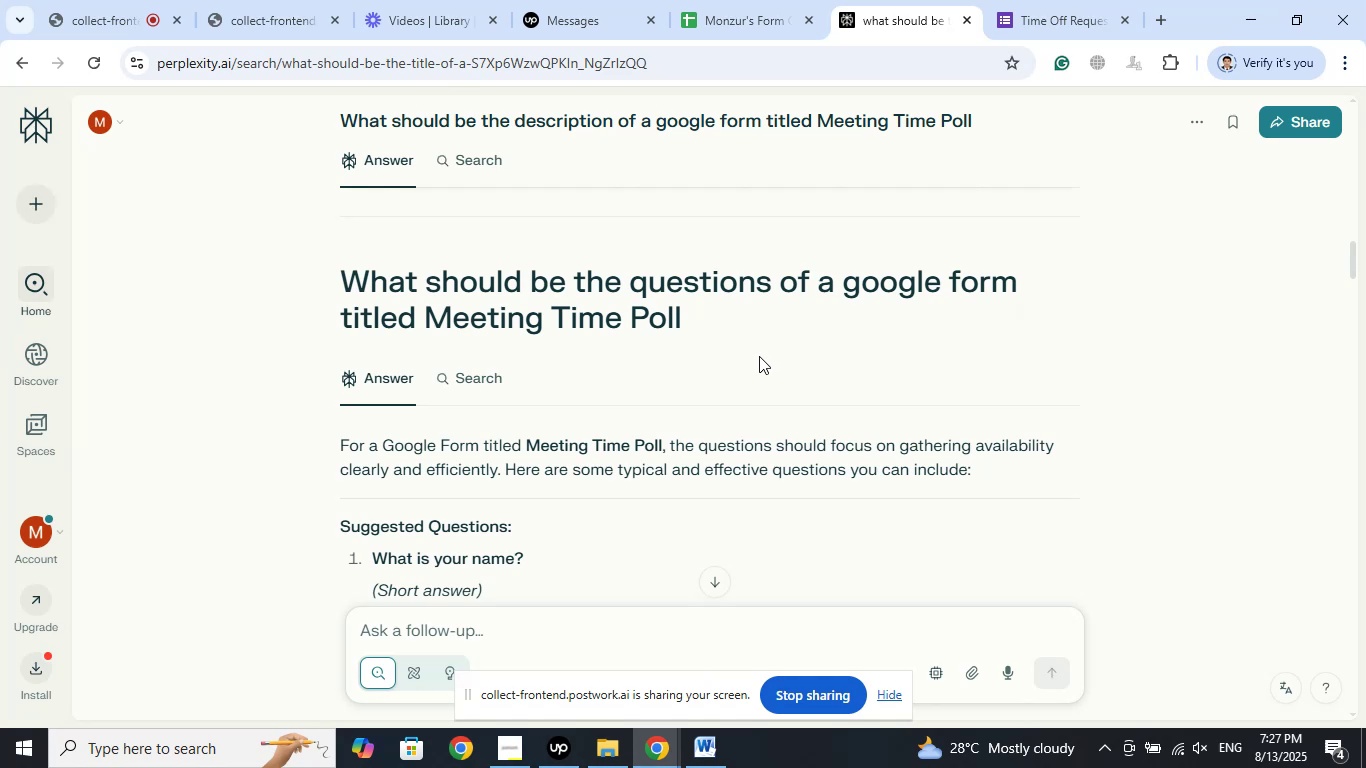 
left_click([1014, 27])
 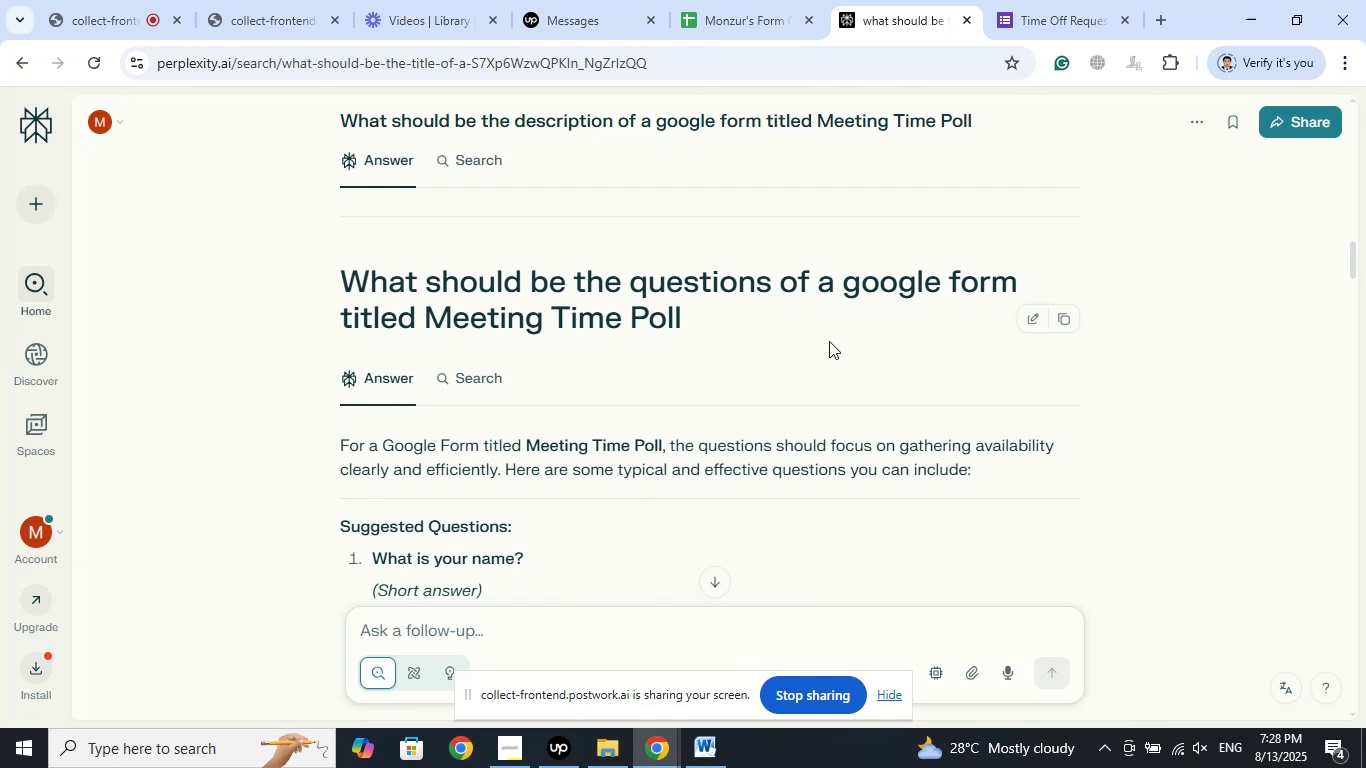 
wait(20.21)
 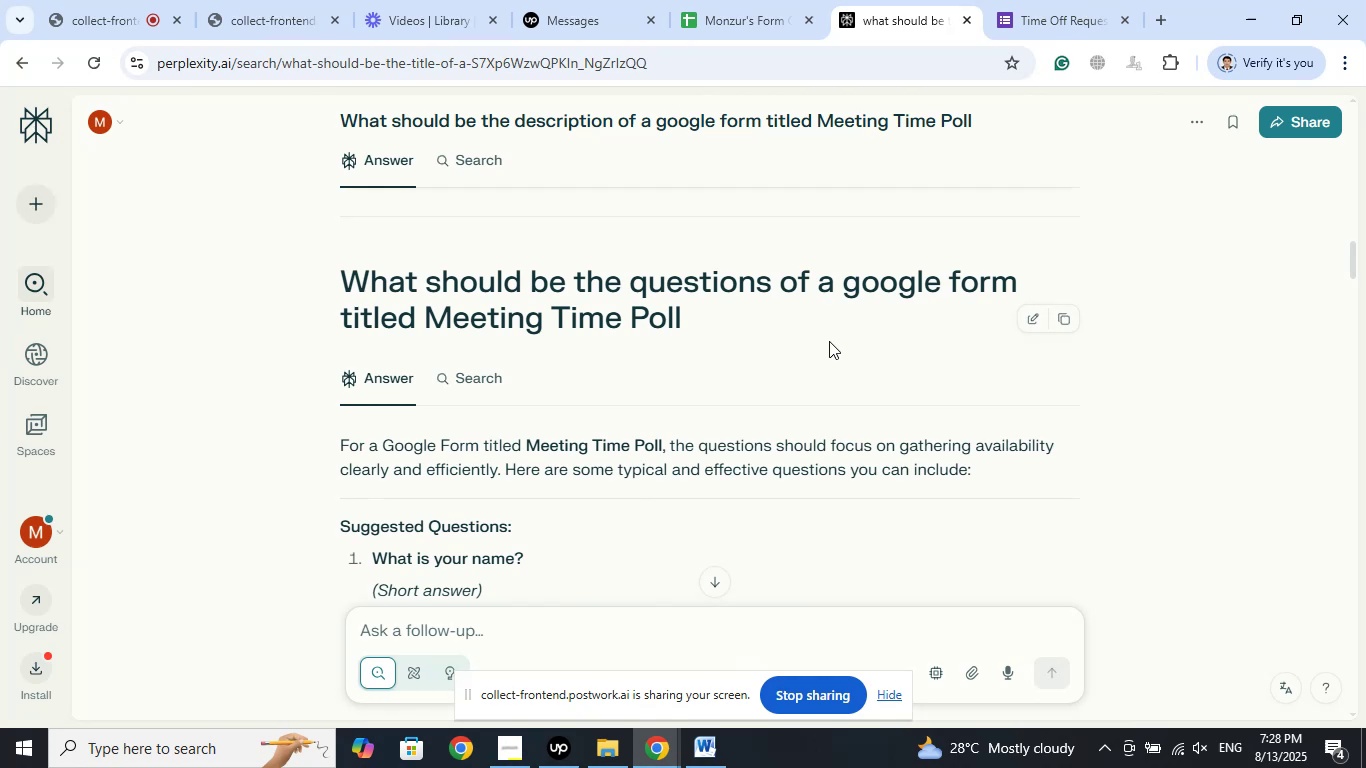 
left_click_drag(start_coordinate=[344, 274], to_coordinate=[519, 329])
 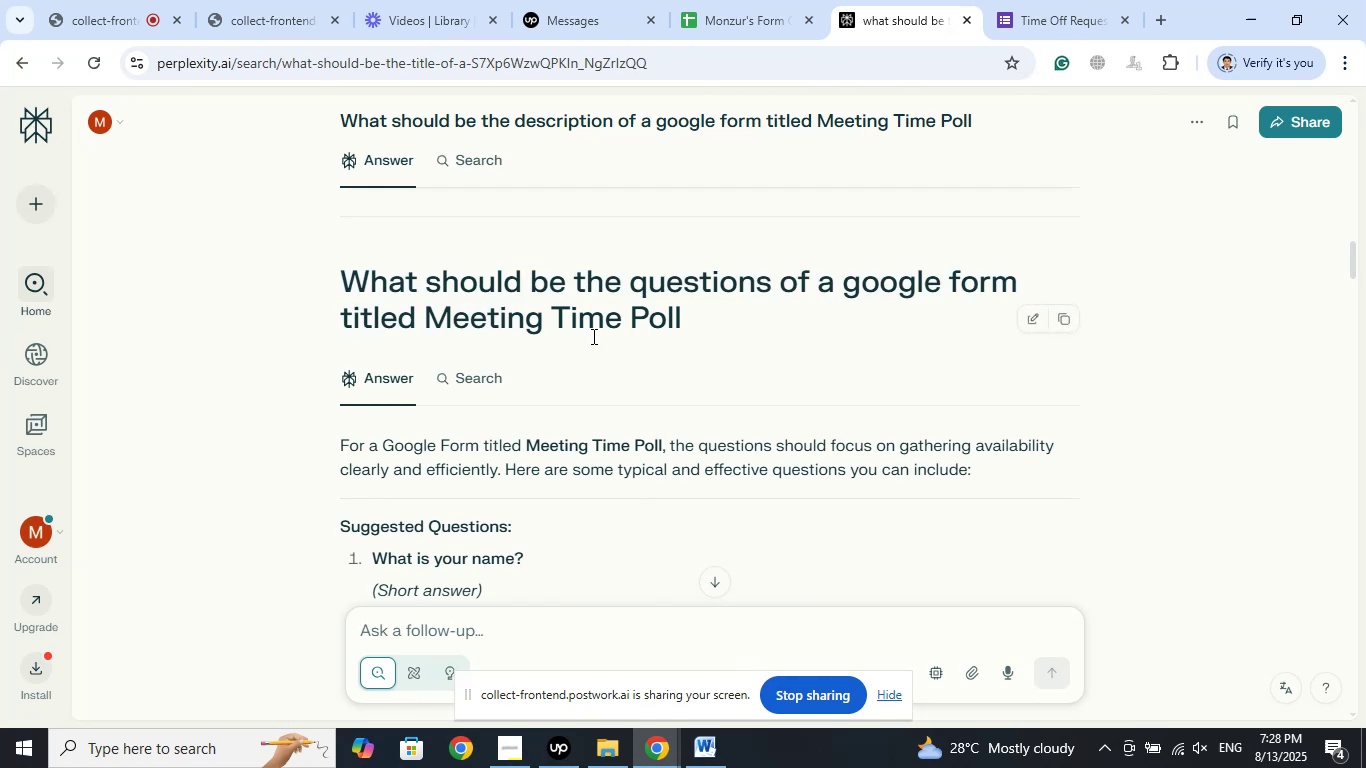 
left_click([592, 336])
 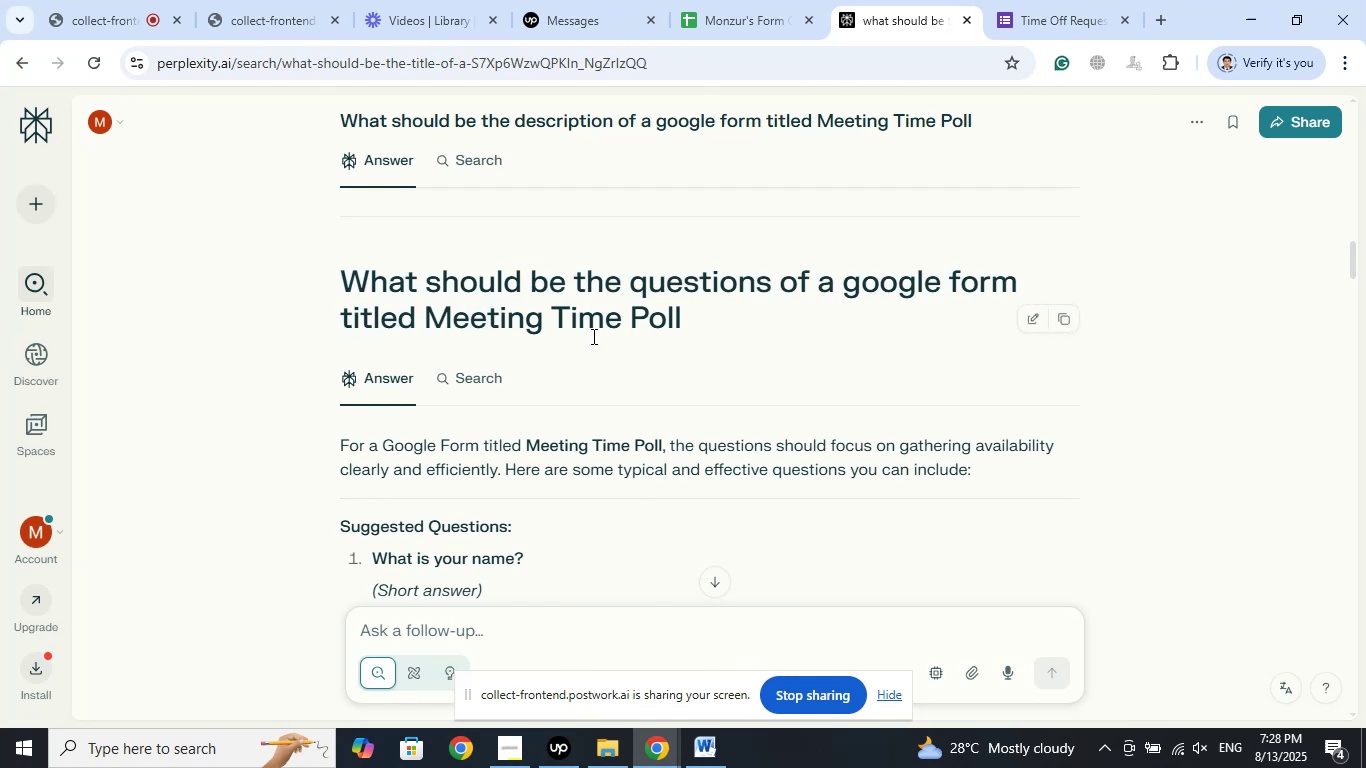 
scroll: coordinate [623, 466], scroll_direction: down, amount: 8.0
 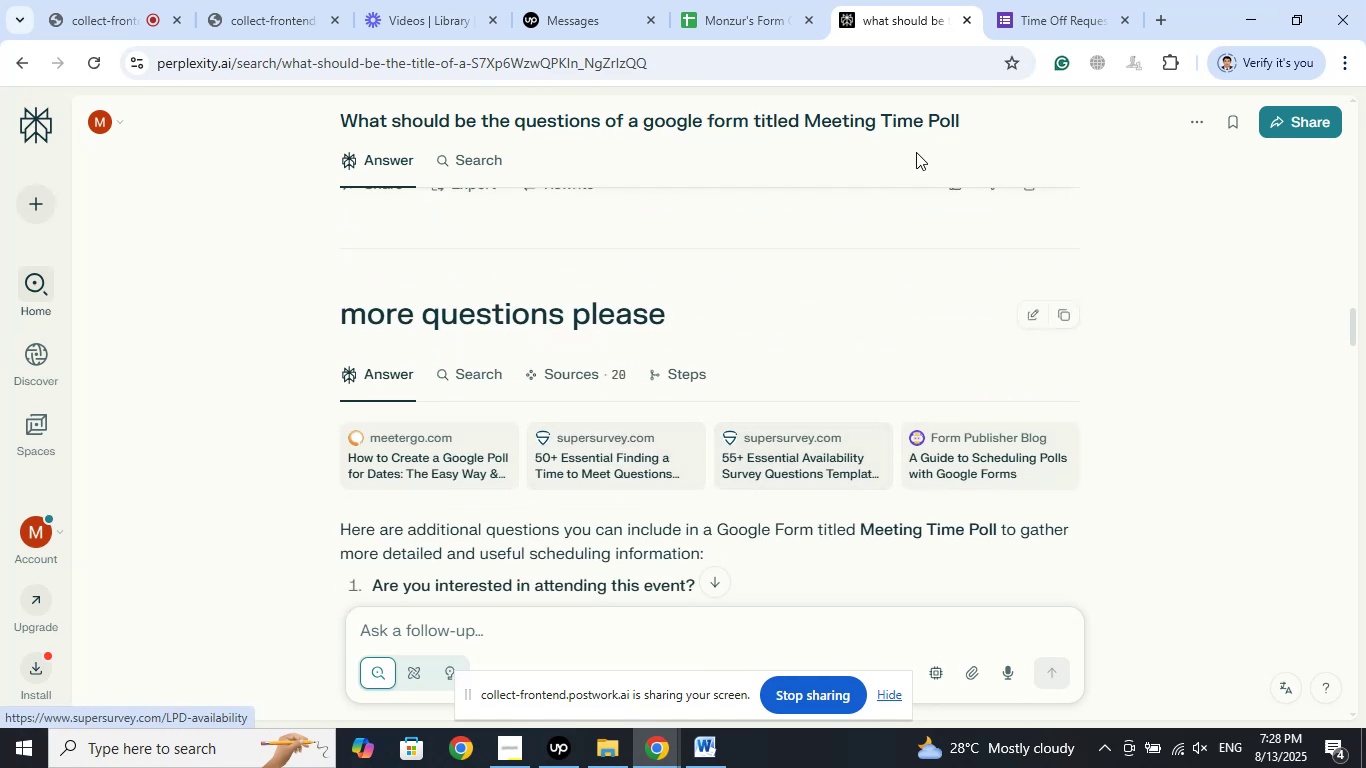 
left_click([1041, 17])
 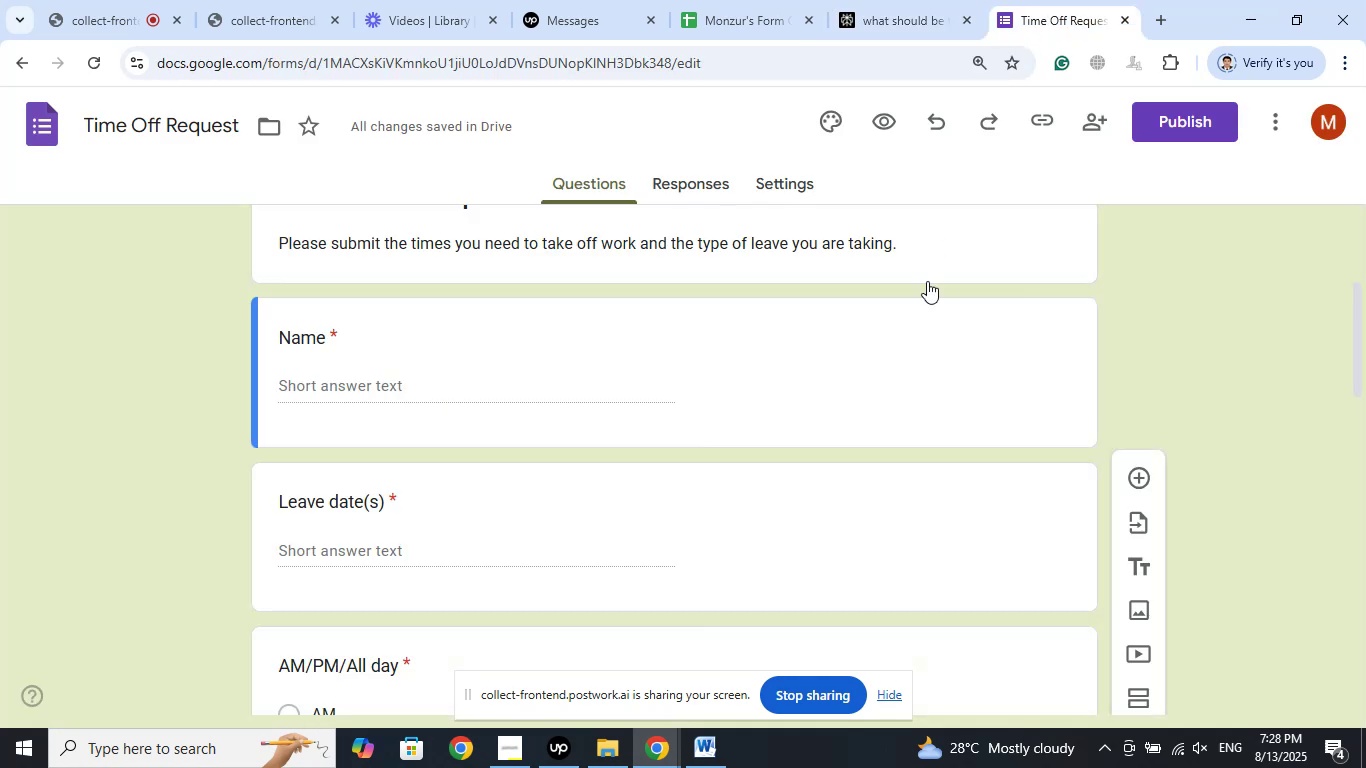 
scroll: coordinate [870, 402], scroll_direction: none, amount: 0.0
 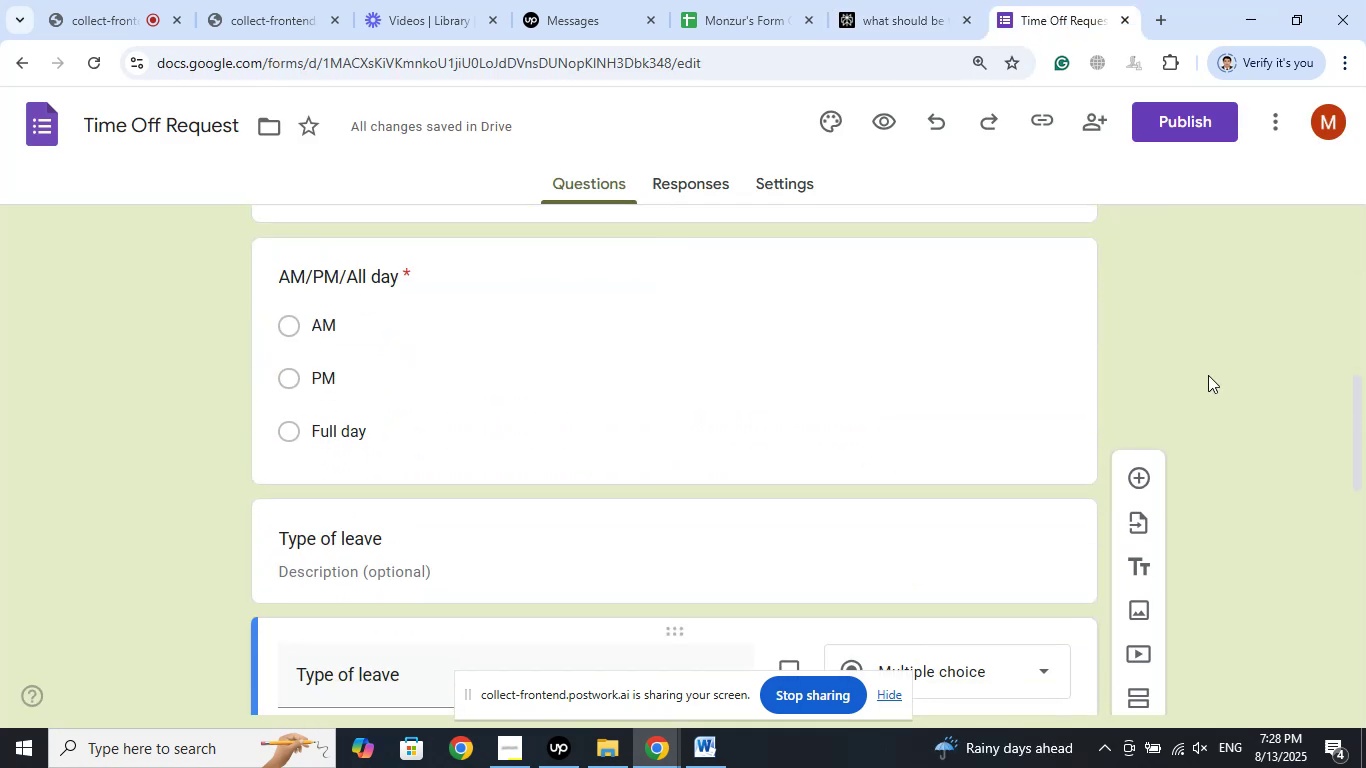 
wait(8.12)
 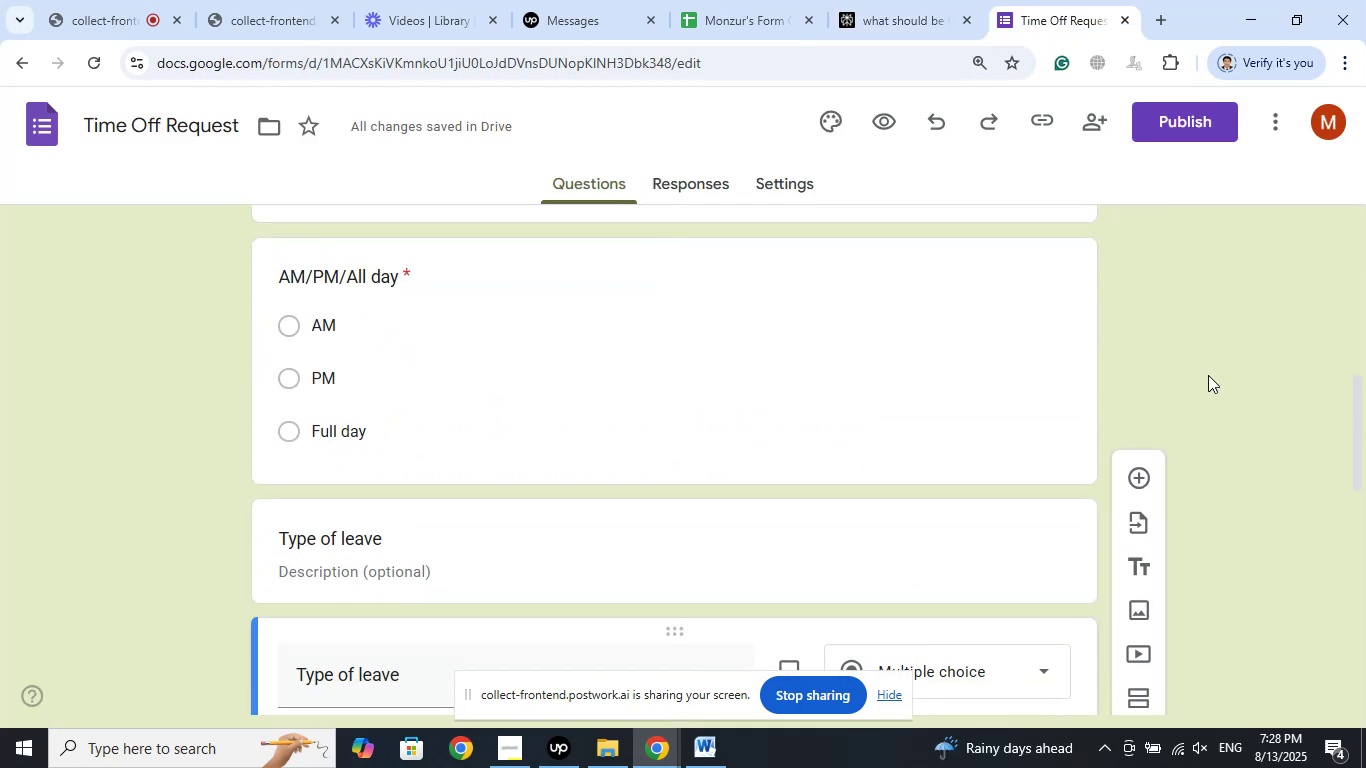 
left_click([1154, 343])
 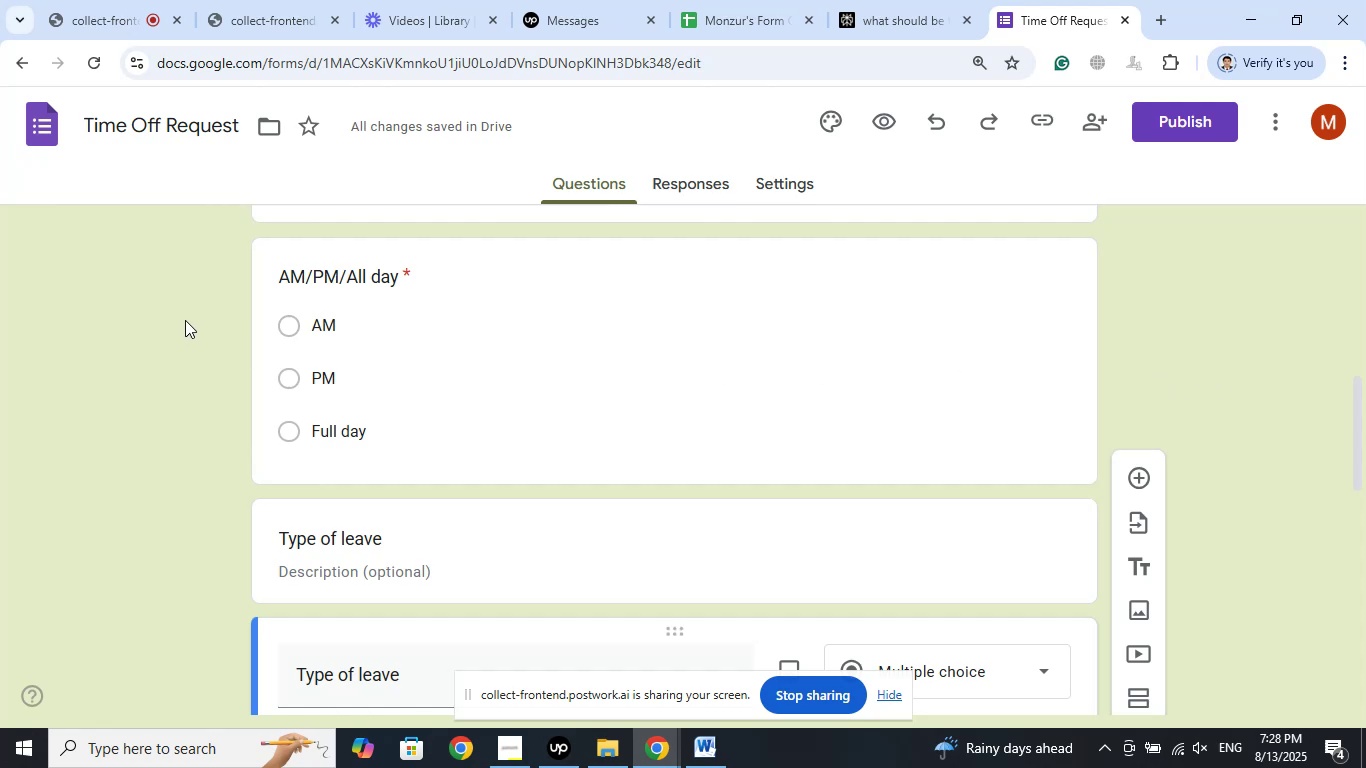 
left_click([186, 318])
 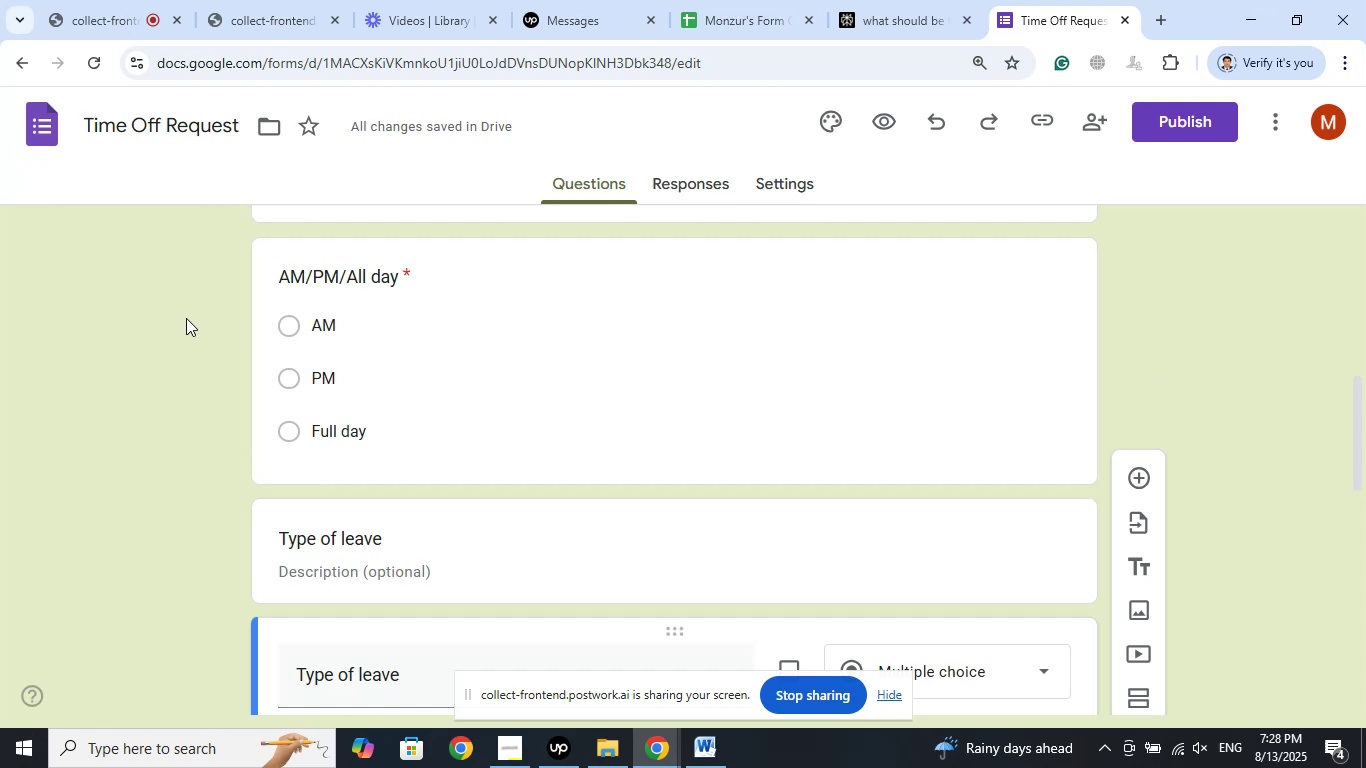 
scroll: coordinate [555, 509], scroll_direction: up, amount: 7.0
 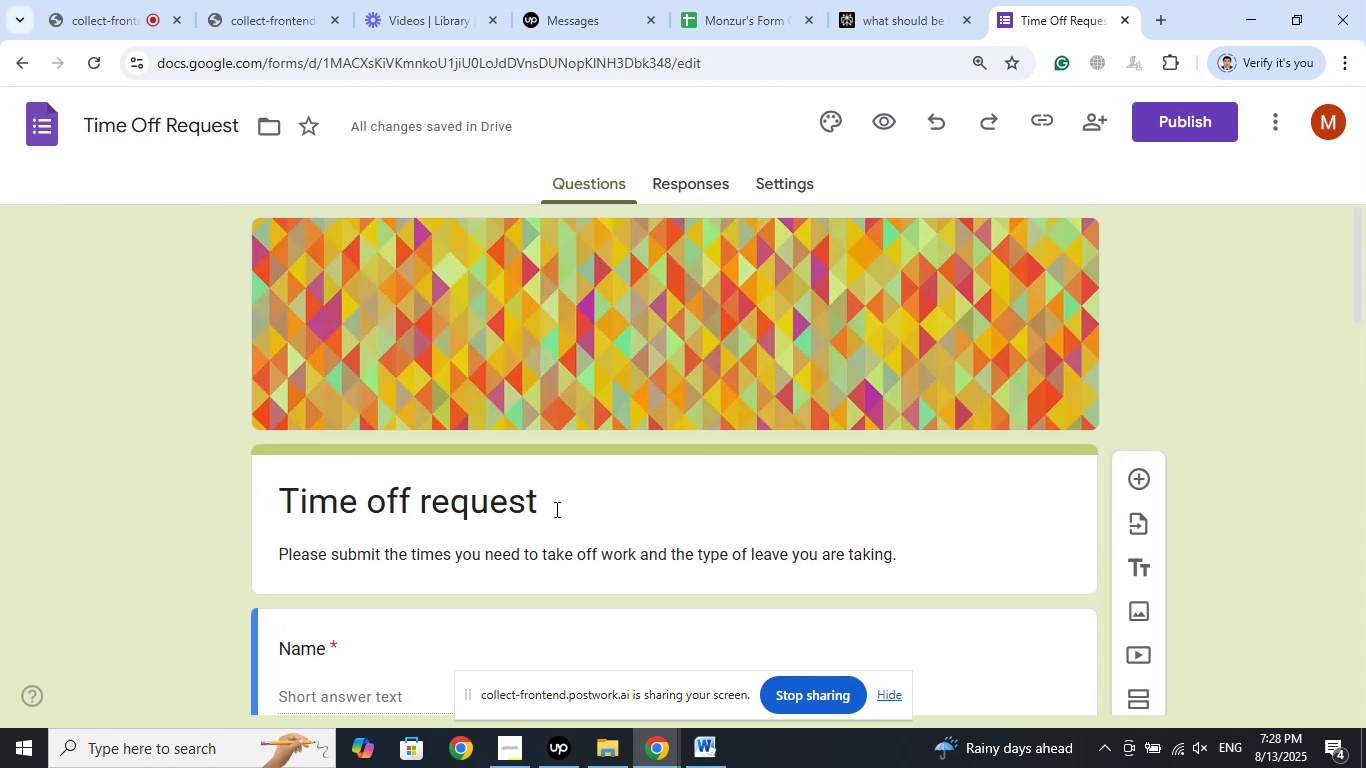 
scroll: coordinate [555, 509], scroll_direction: down, amount: 2.0
 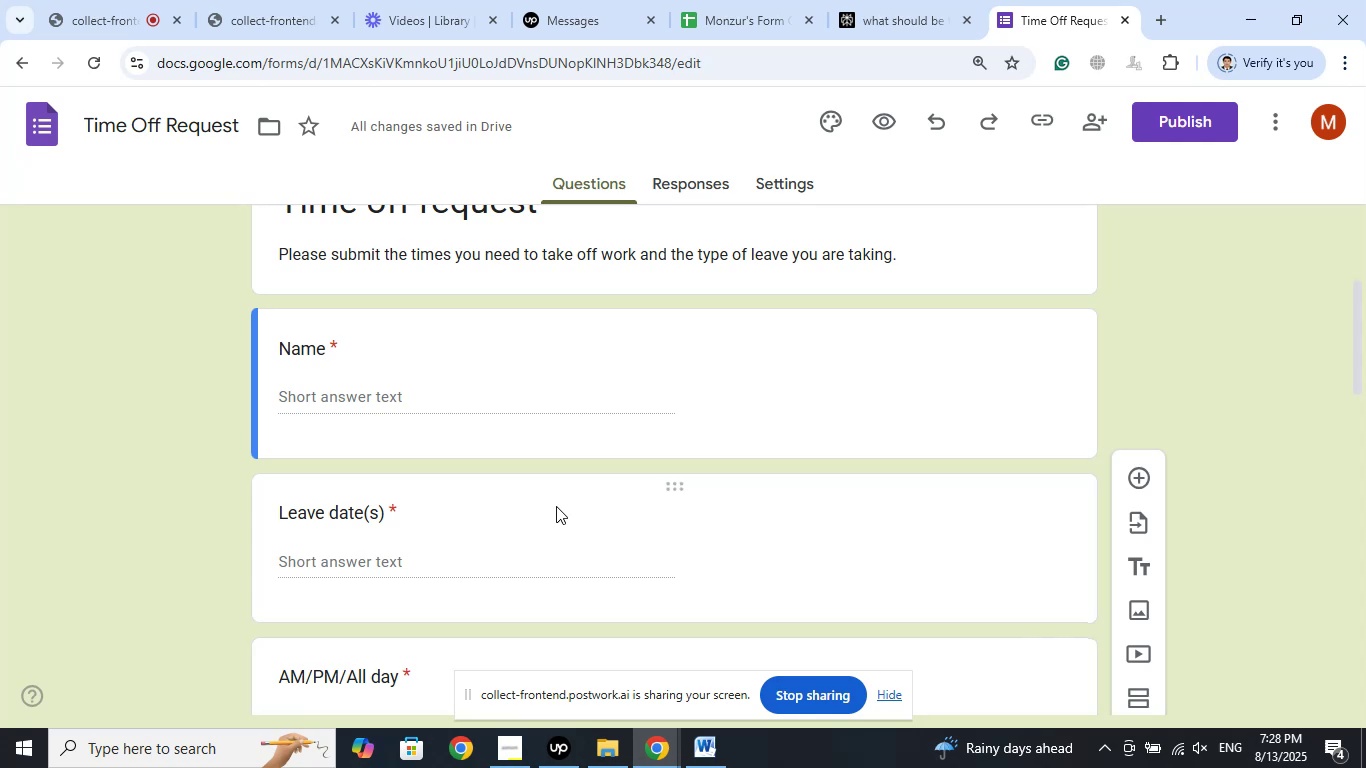 
wait(14.38)
 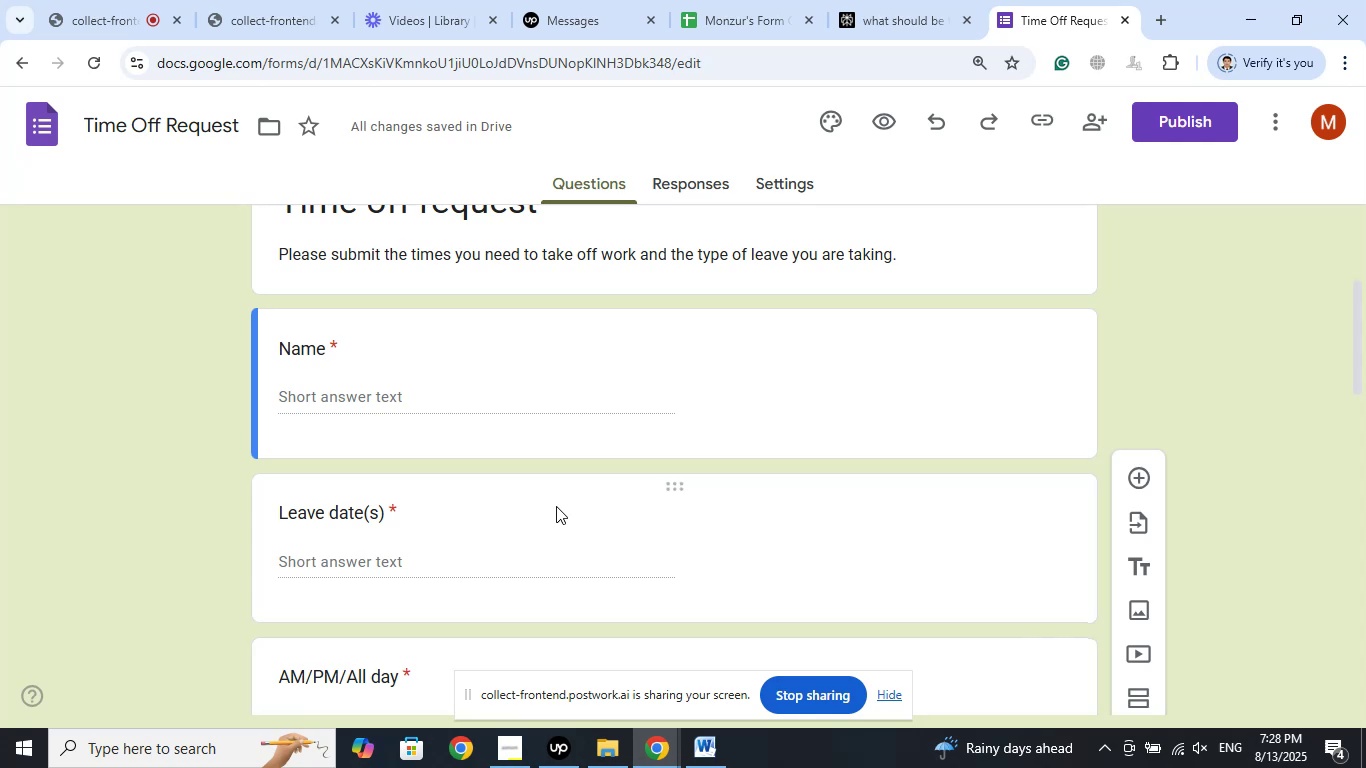 
scroll: coordinate [556, 506], scroll_direction: down, amount: 20.0
 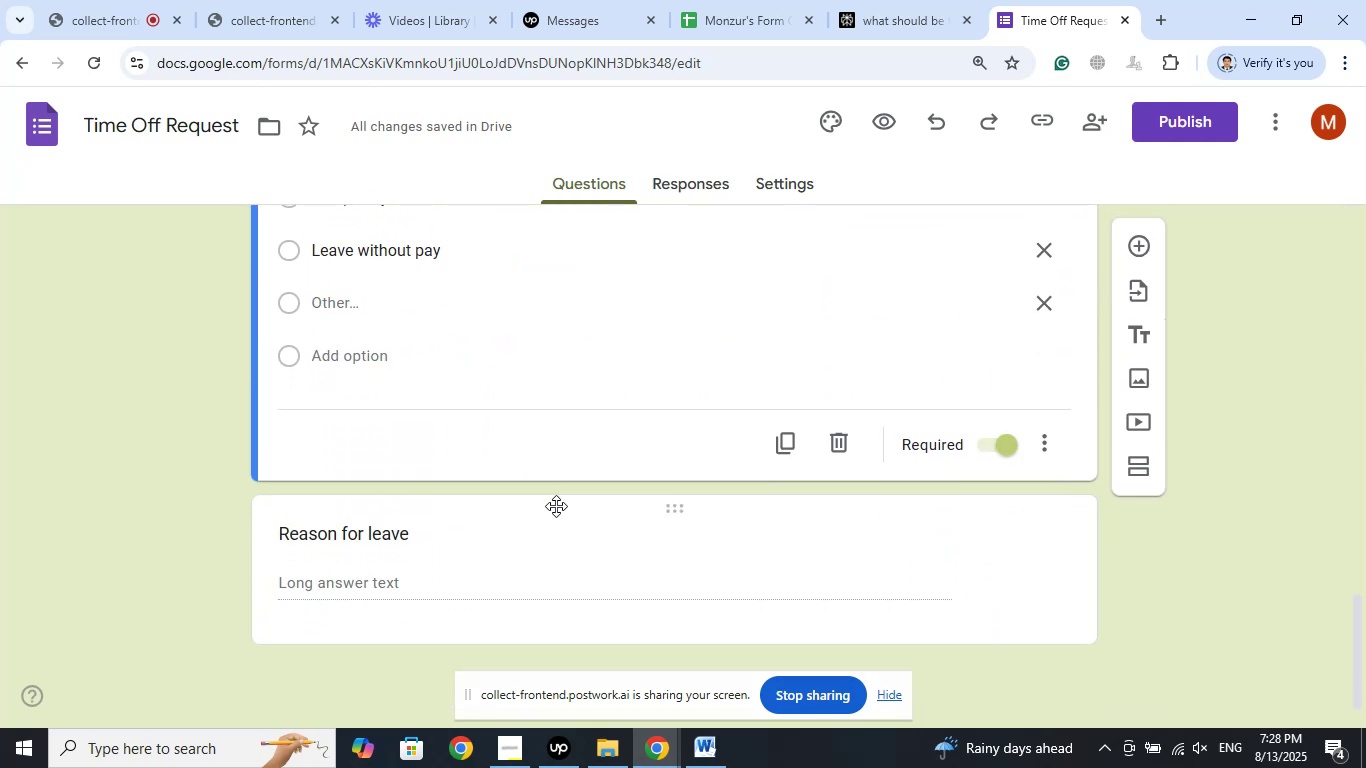 
scroll: coordinate [556, 506], scroll_direction: up, amount: 8.0
 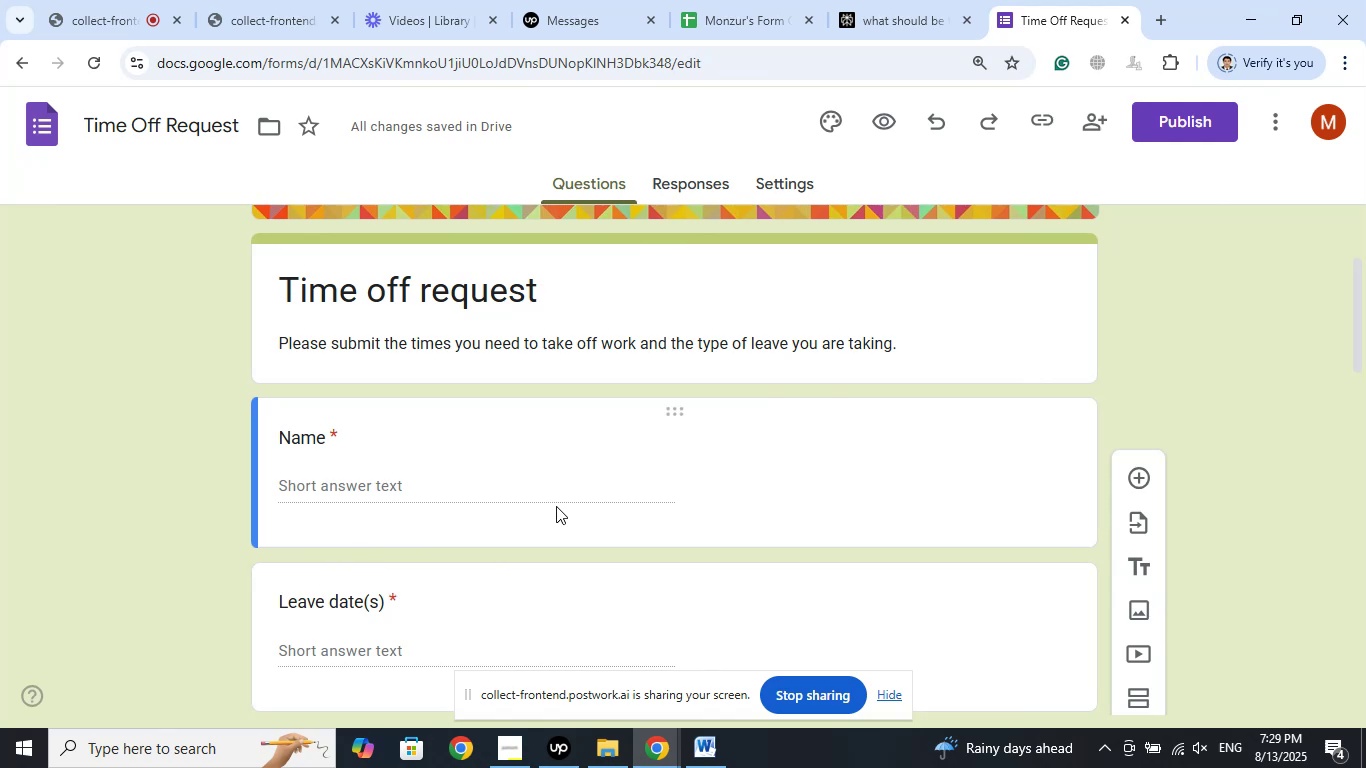 
wait(6.82)
 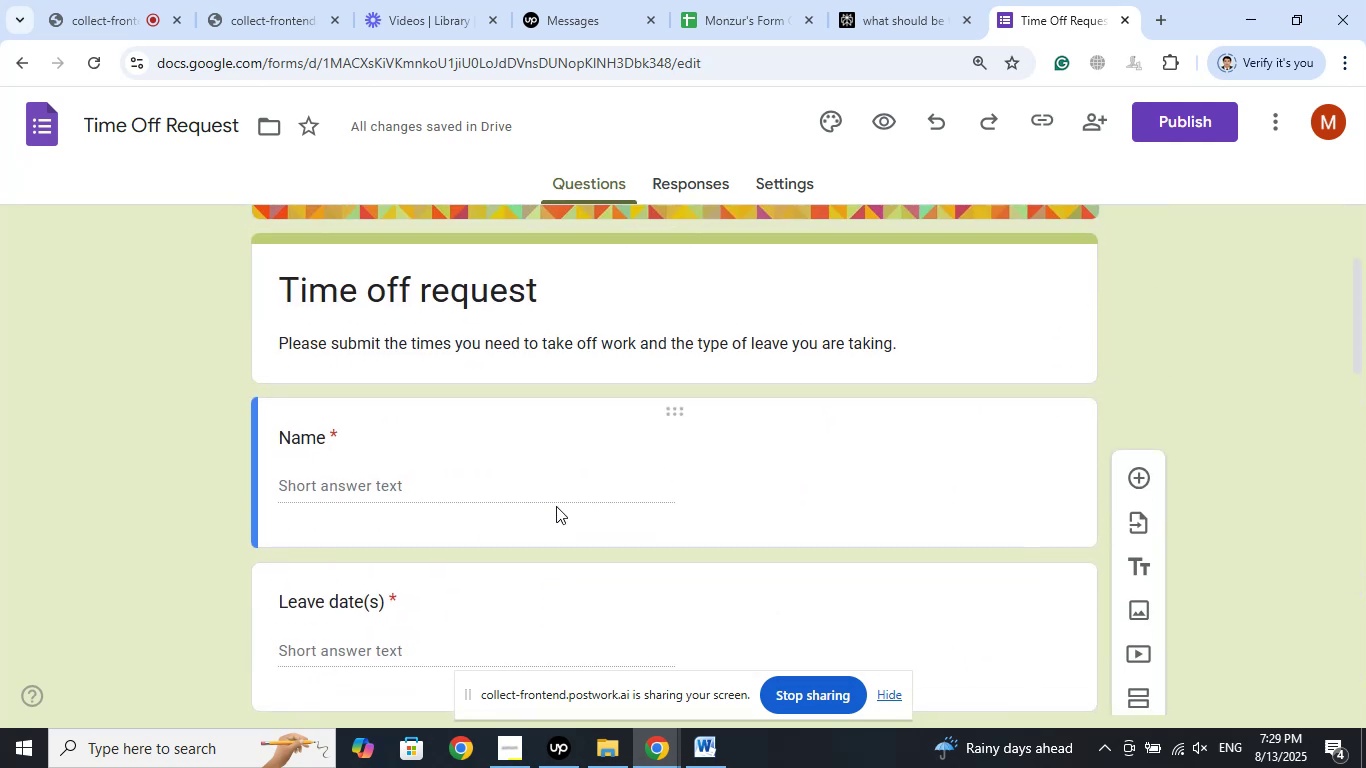 
scroll: coordinate [560, 510], scroll_direction: down, amount: 16.0
 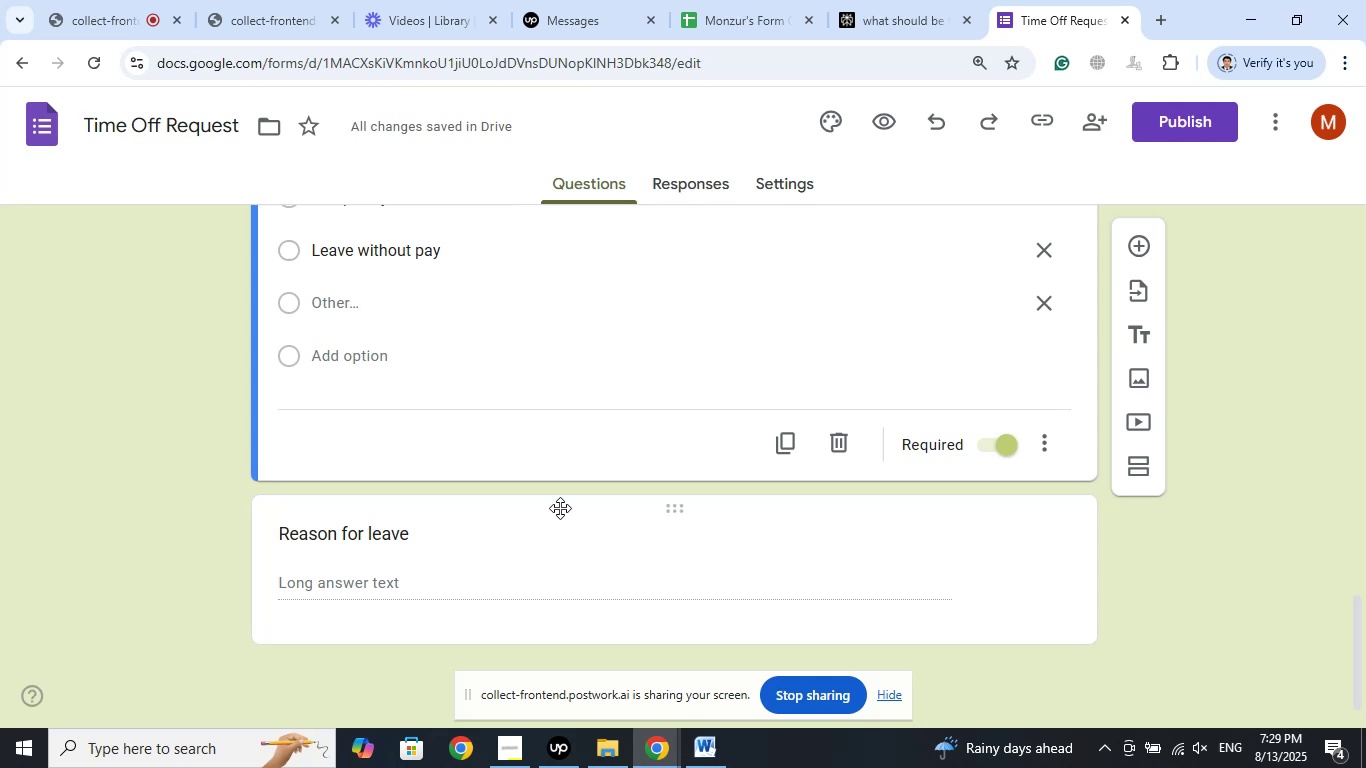 
wait(11.89)
 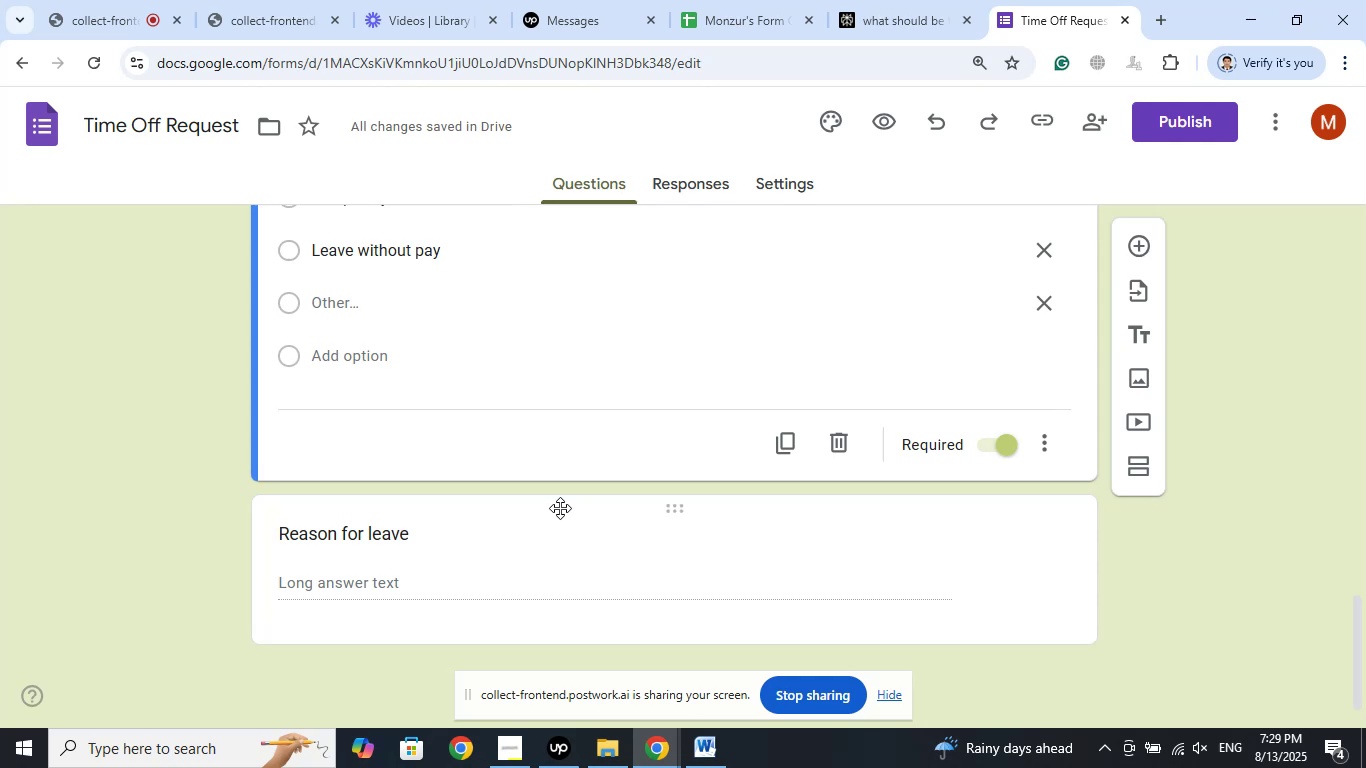 
scroll: coordinate [559, 500], scroll_direction: up, amount: 18.0
 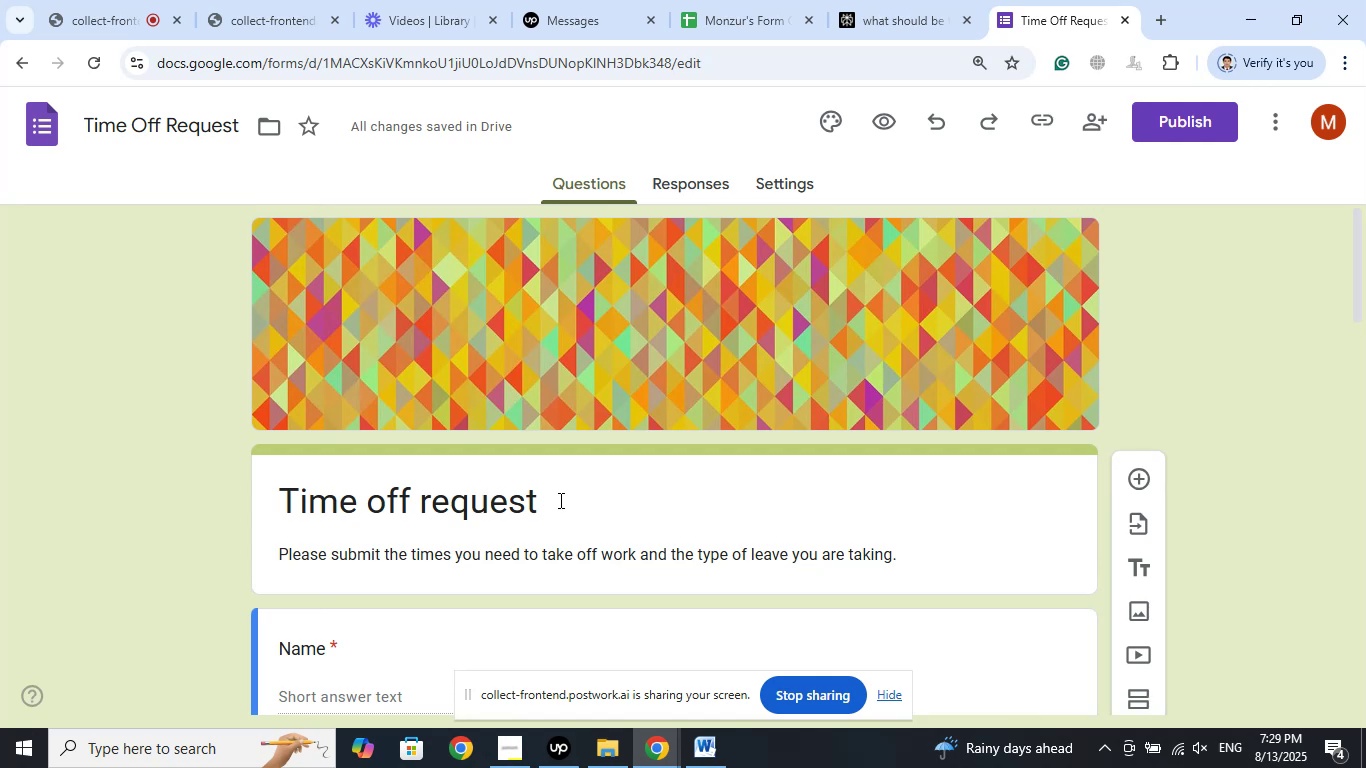 
scroll: coordinate [559, 500], scroll_direction: down, amount: 3.0
 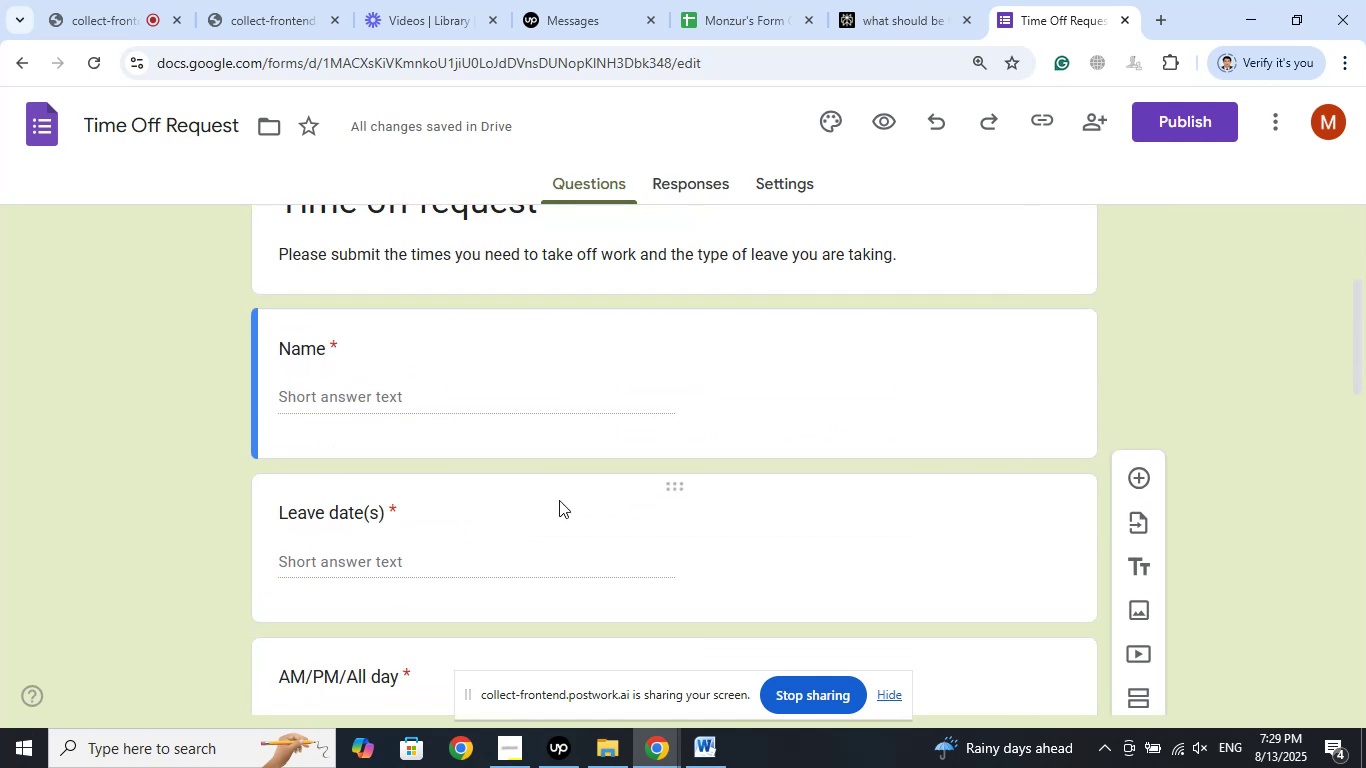 
scroll: coordinate [561, 500], scroll_direction: up, amount: 1.0
 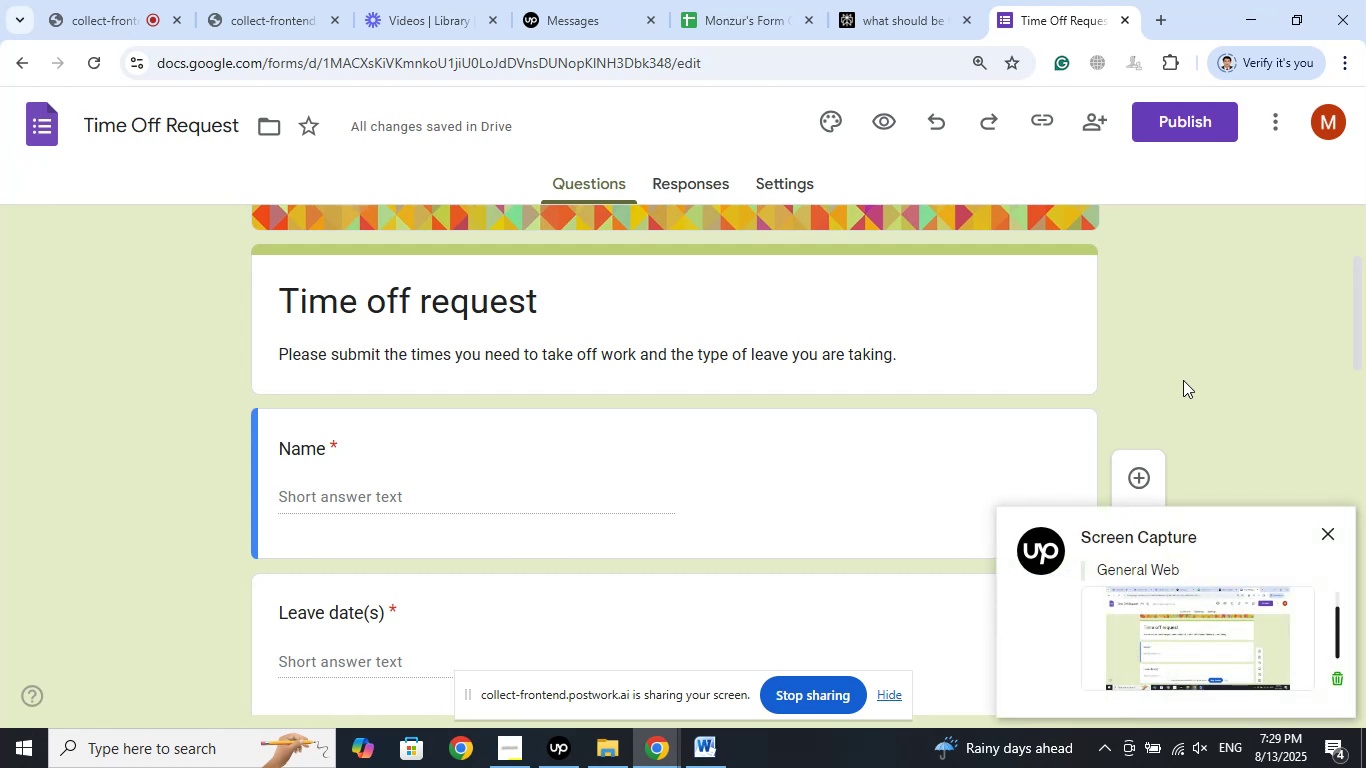 
wait(18.69)
 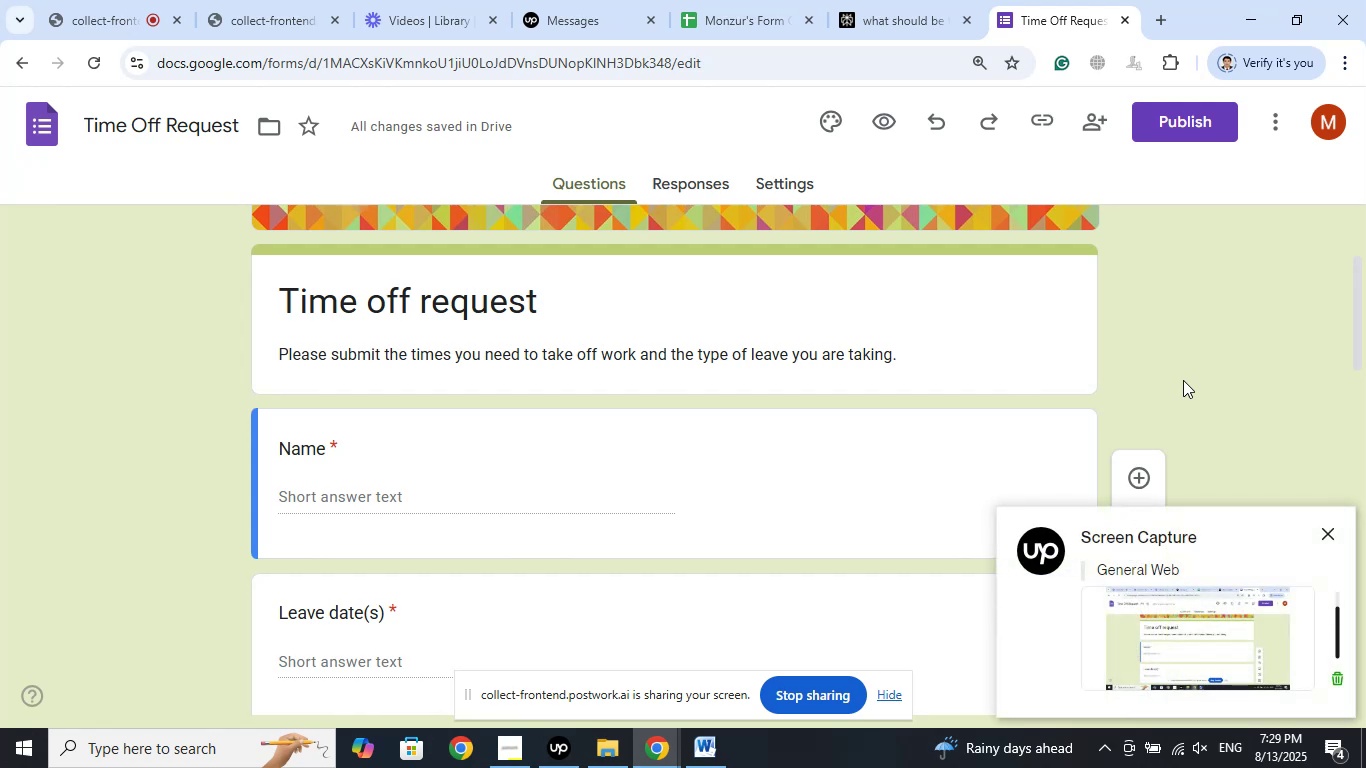 
left_click([931, 8])
 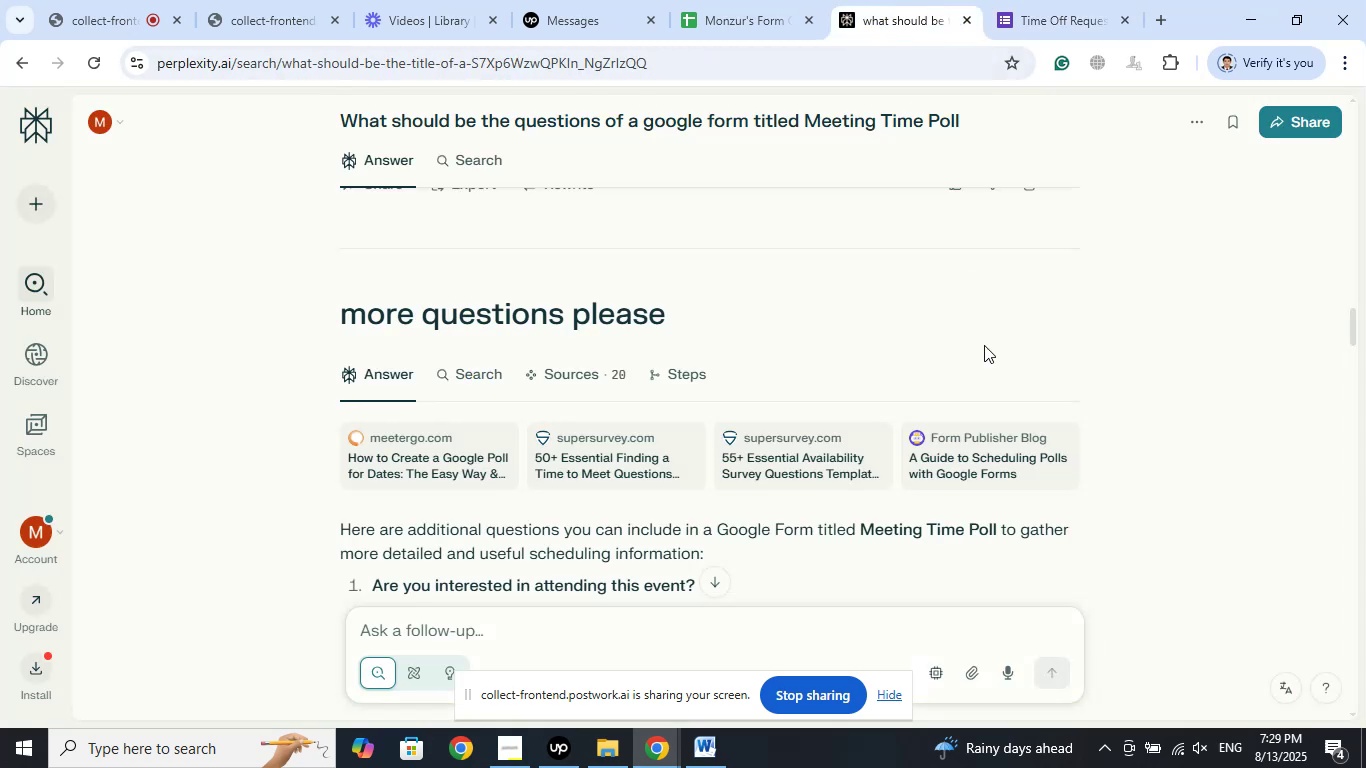 
scroll: coordinate [955, 388], scroll_direction: up, amount: 4.0
 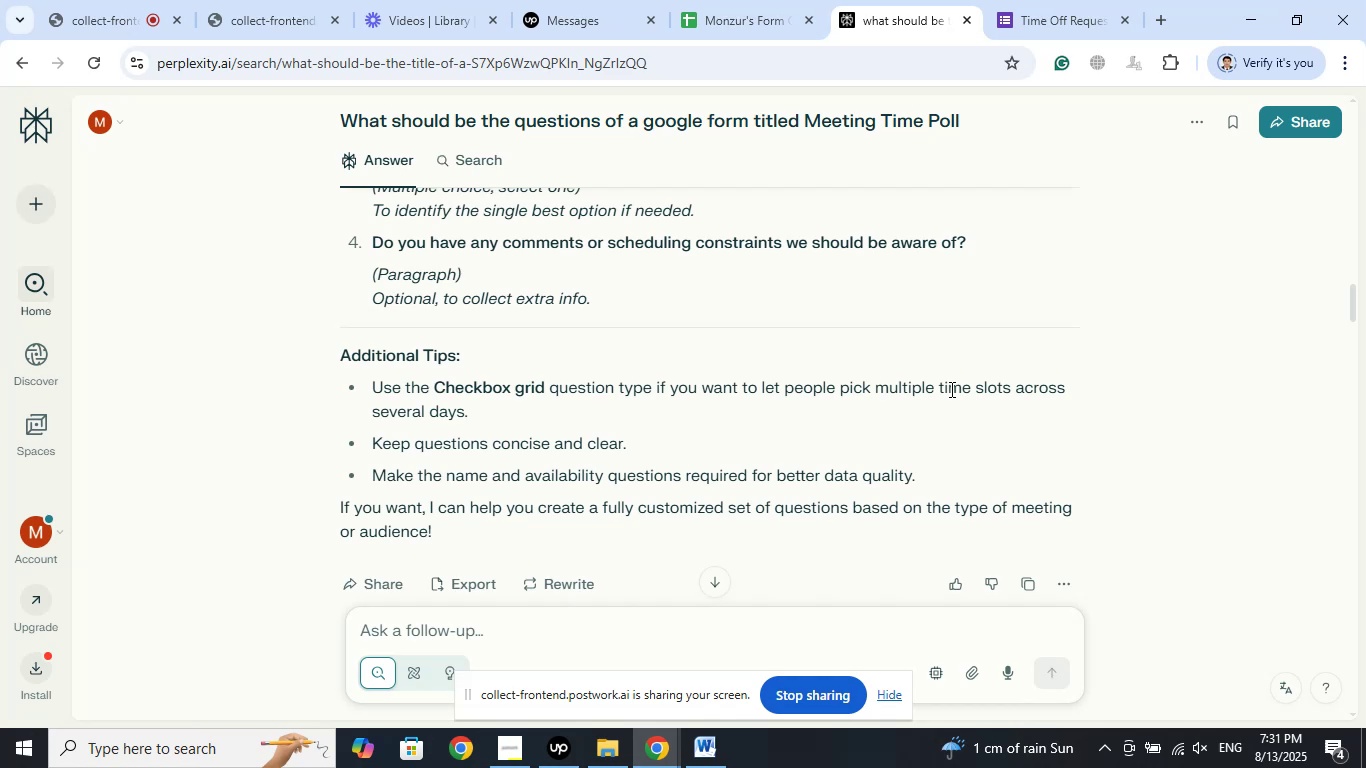 
wait(128.48)
 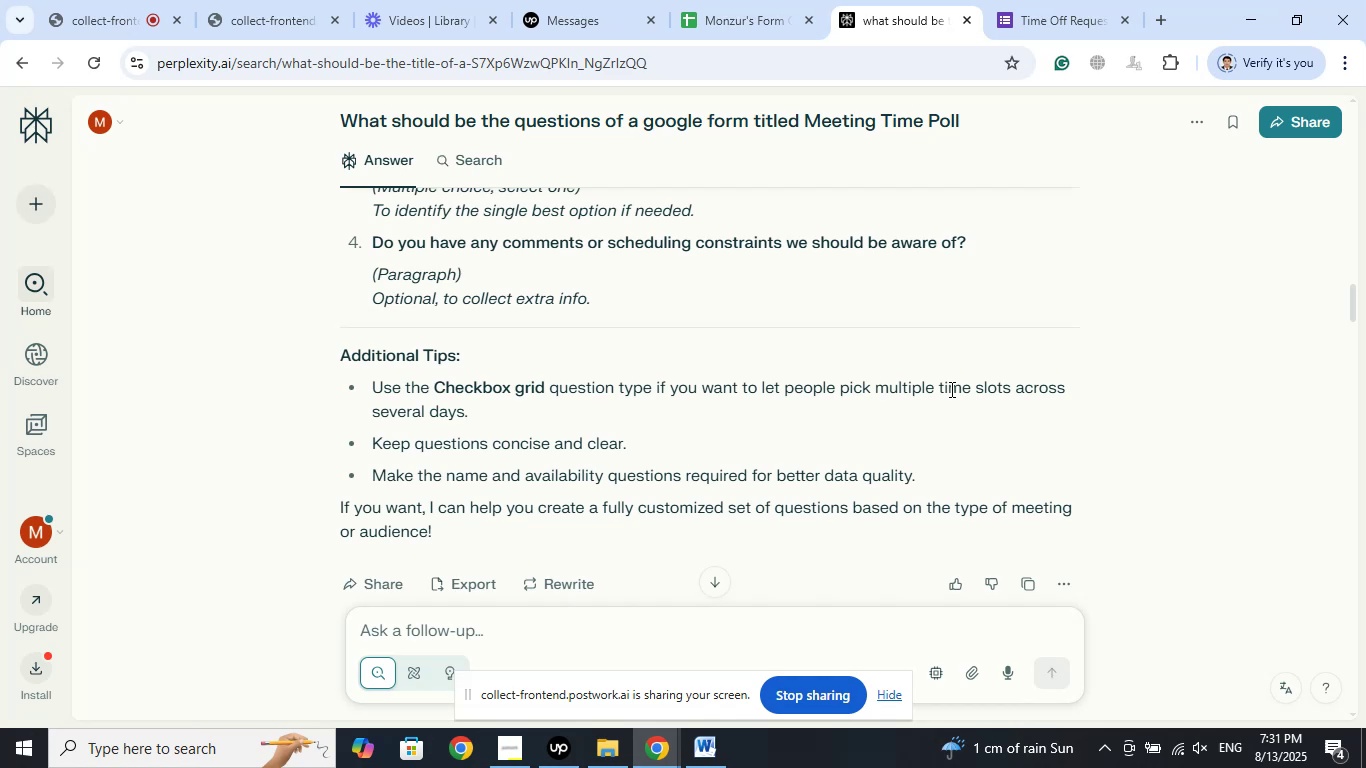 
left_click([1076, 0])
 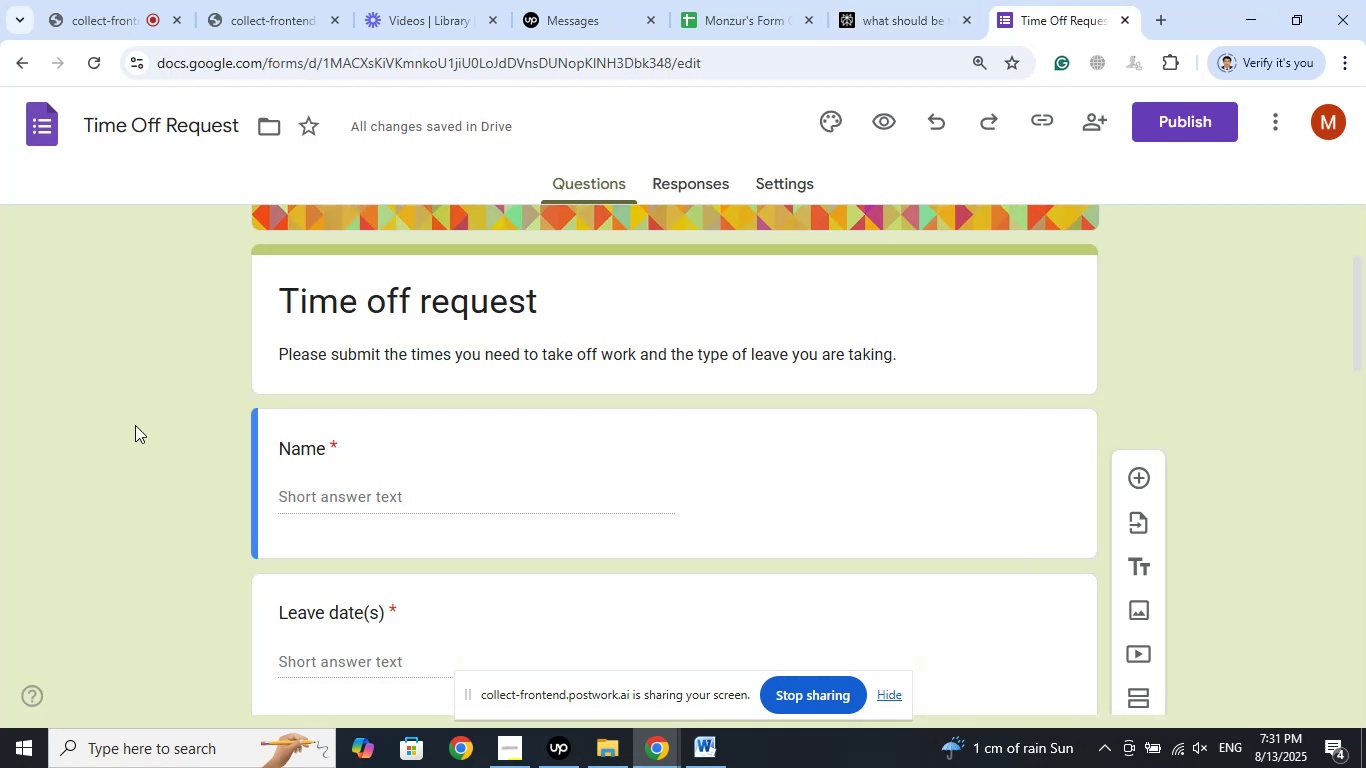 
scroll: coordinate [137, 413], scroll_direction: down, amount: 2.0
 